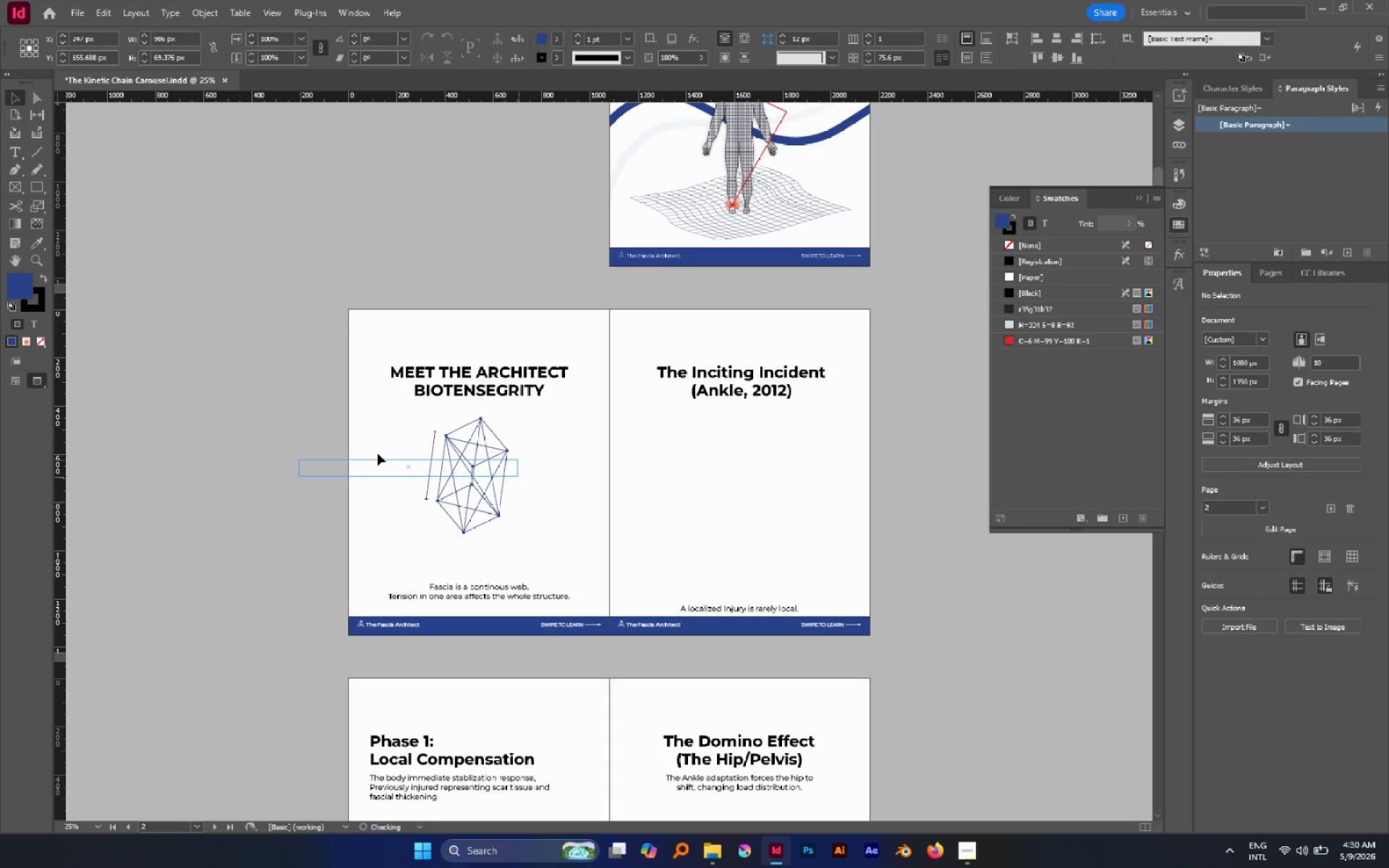 
hold_key(key=AltLeft, duration=0.72)
scroll: coordinate [378, 454], scroll_direction: none, amount: 0.0
 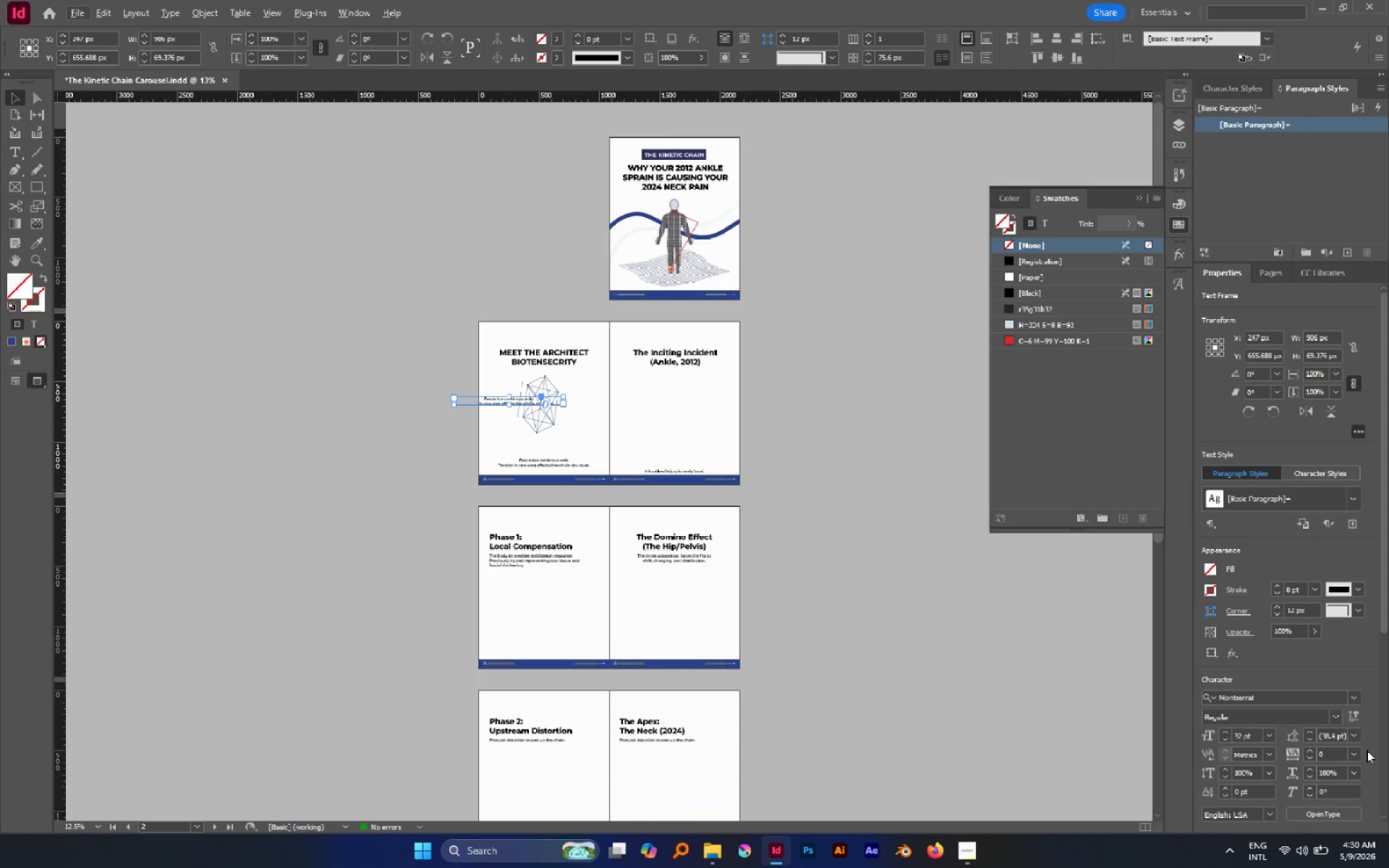 
scroll: coordinate [1368, 749], scroll_direction: down, amount: 3.0
 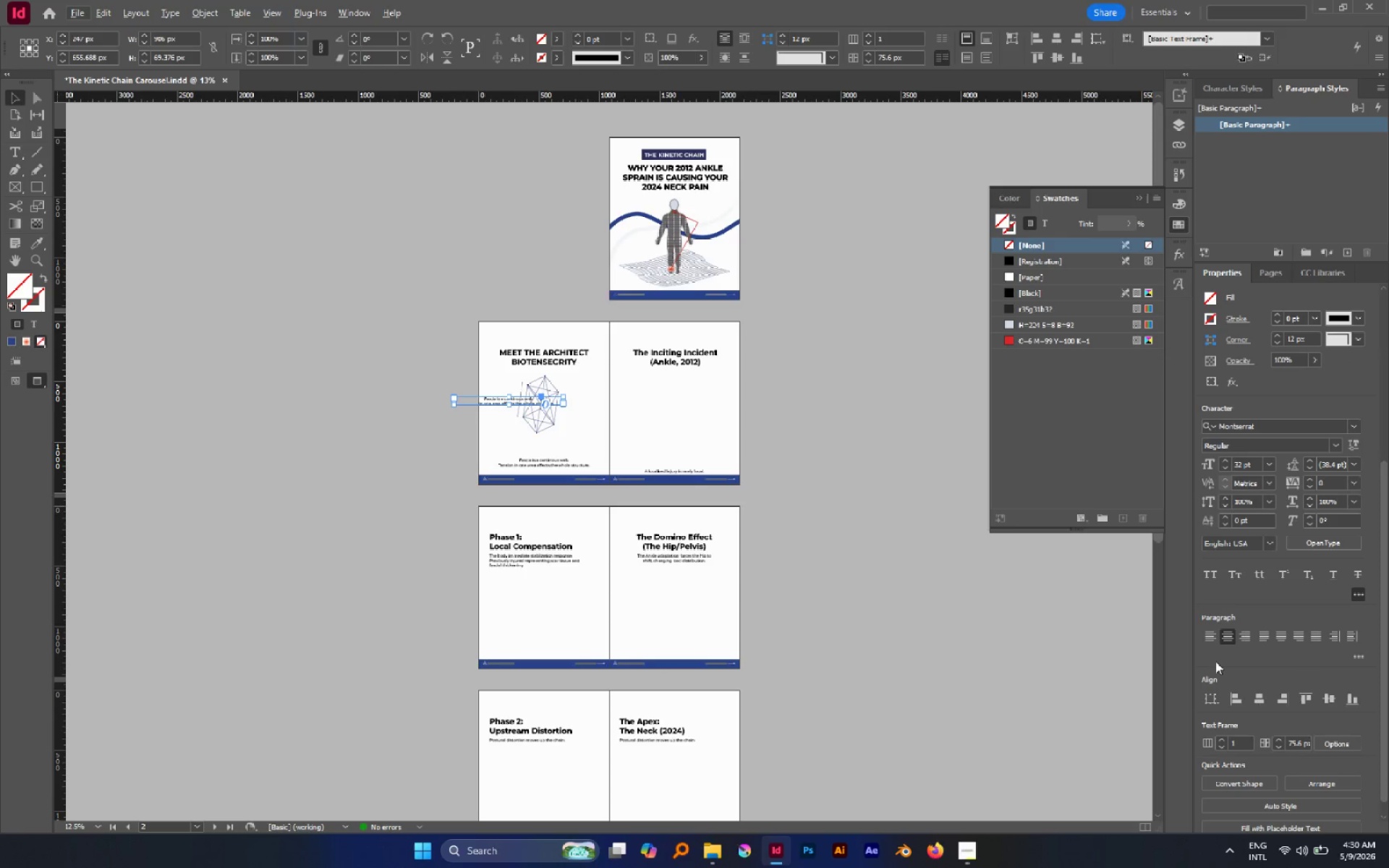 
left_click([1207, 639])
 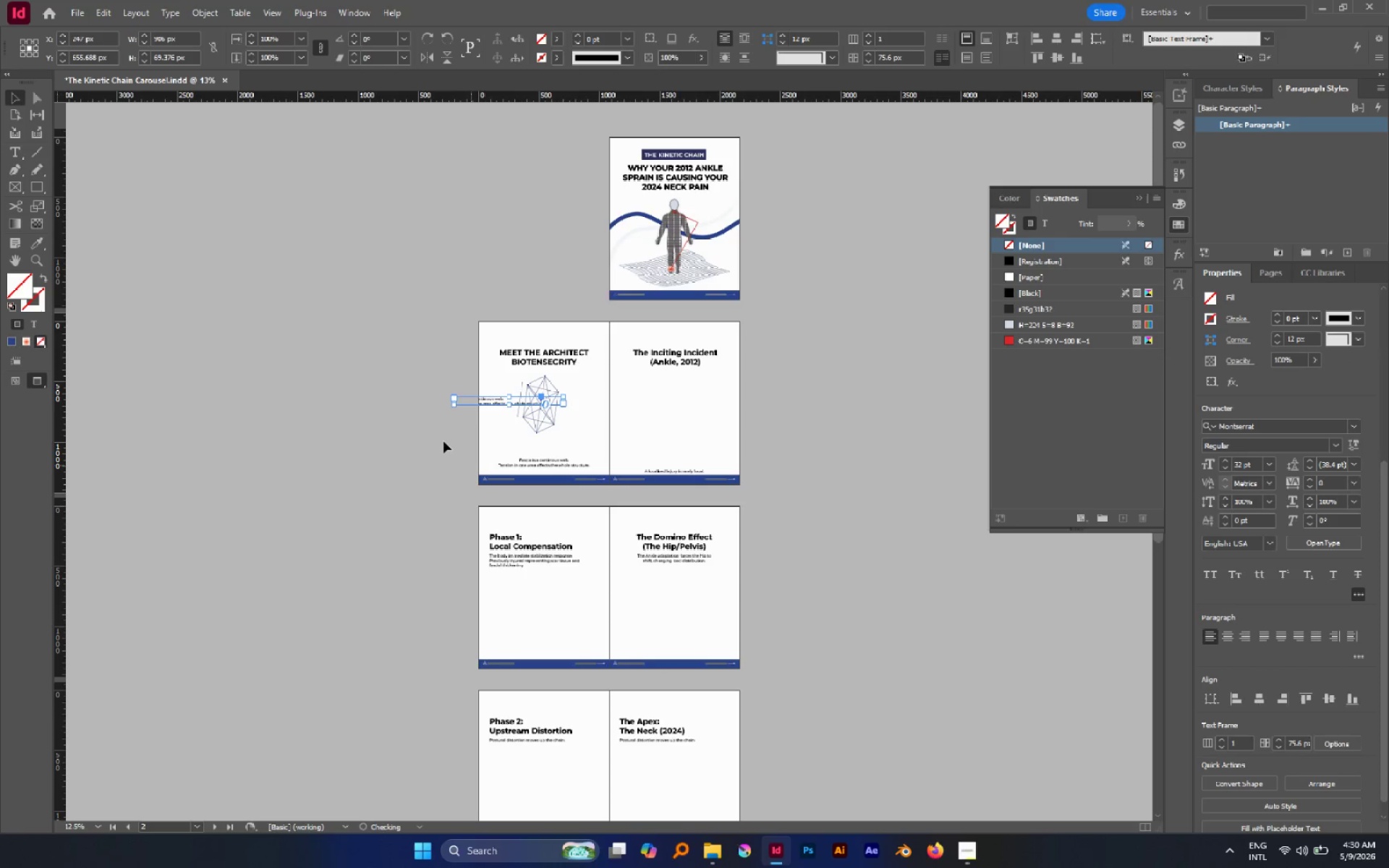 
hold_key(key=AltLeft, duration=0.72)
scroll: coordinate [472, 376], scroll_direction: up, amount: 1.0
 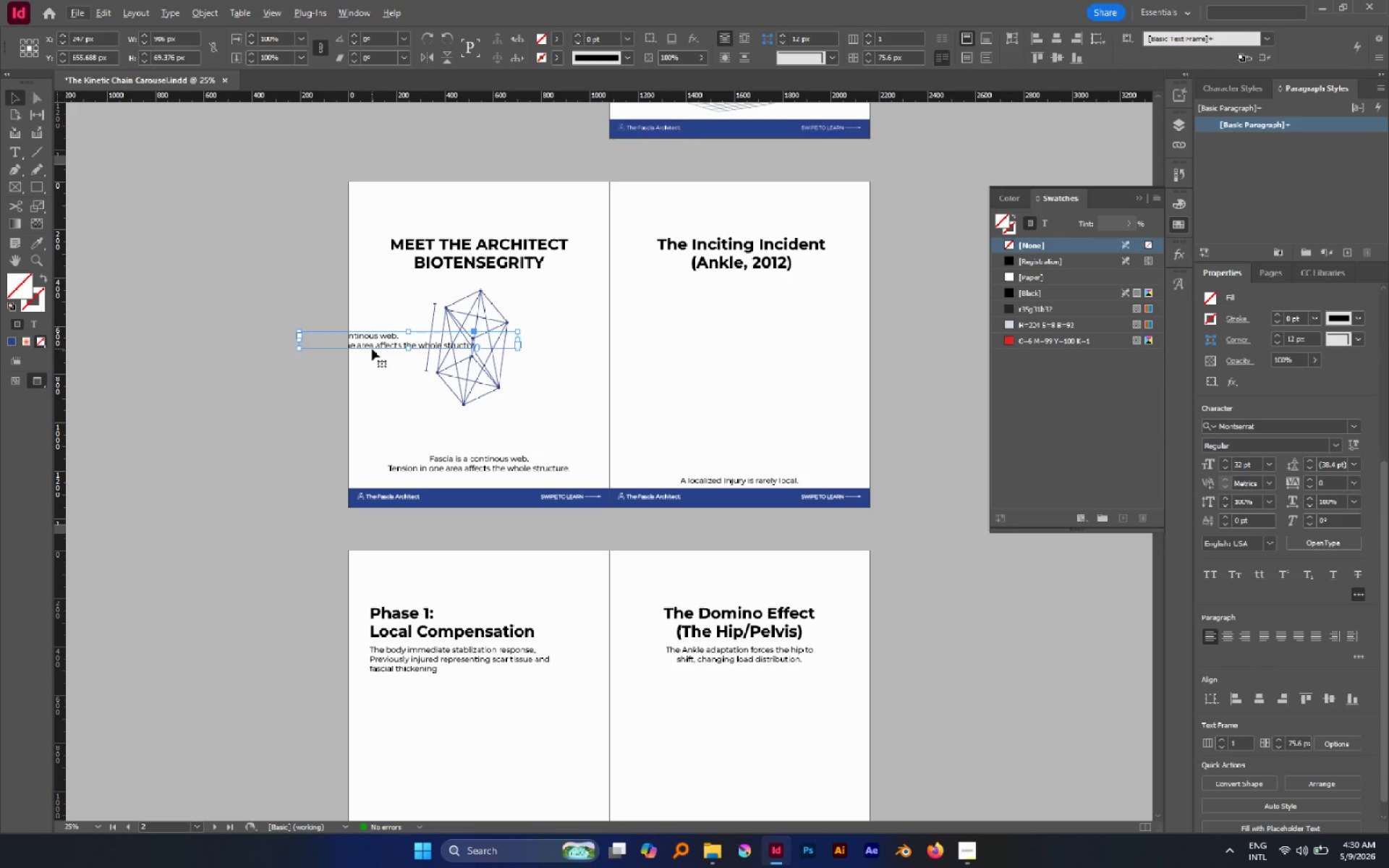 
hold_key(key=Space, duration=0.41)
 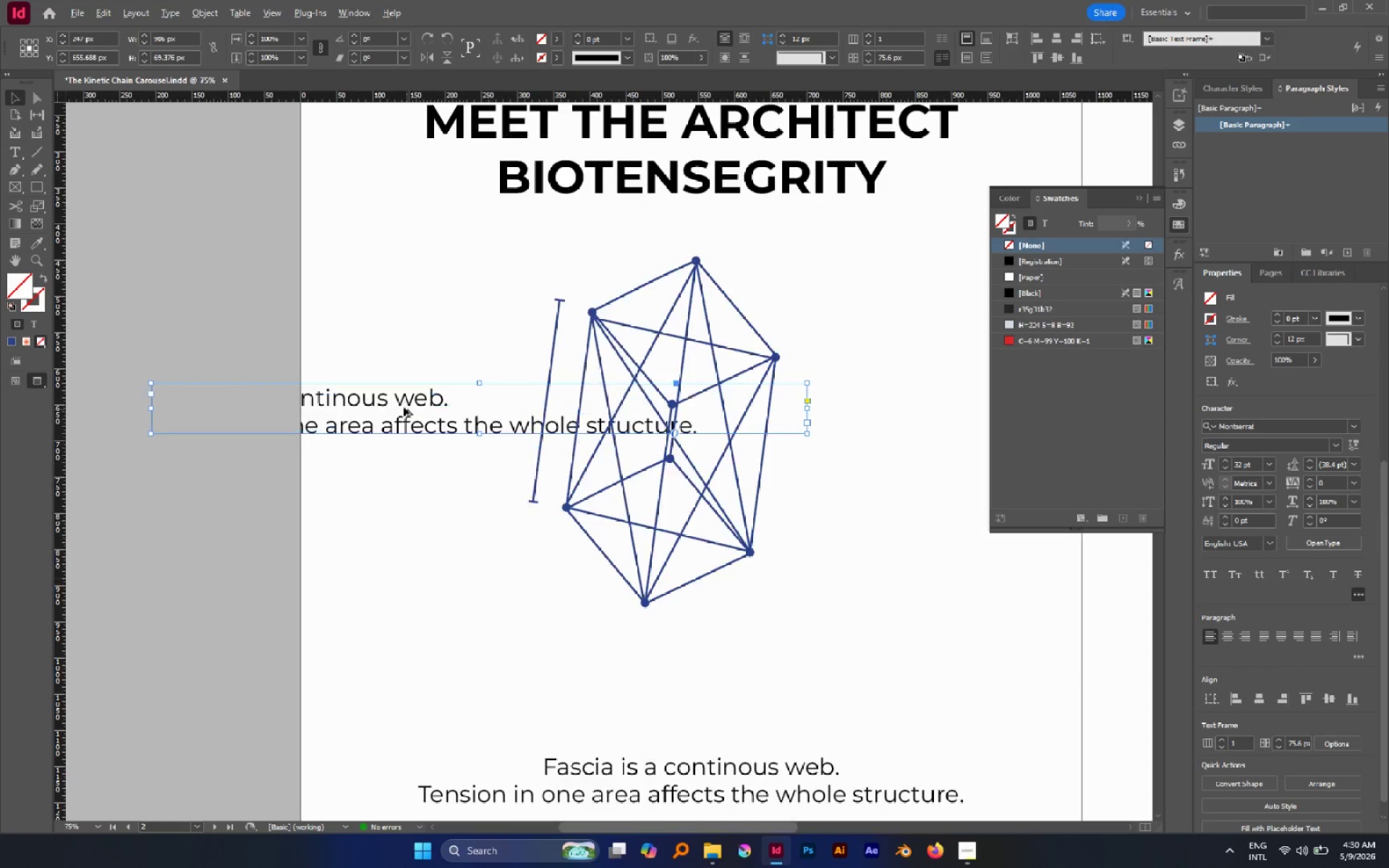 
left_click_drag(start_coordinate=[392, 376], to_coordinate=[451, 446])
 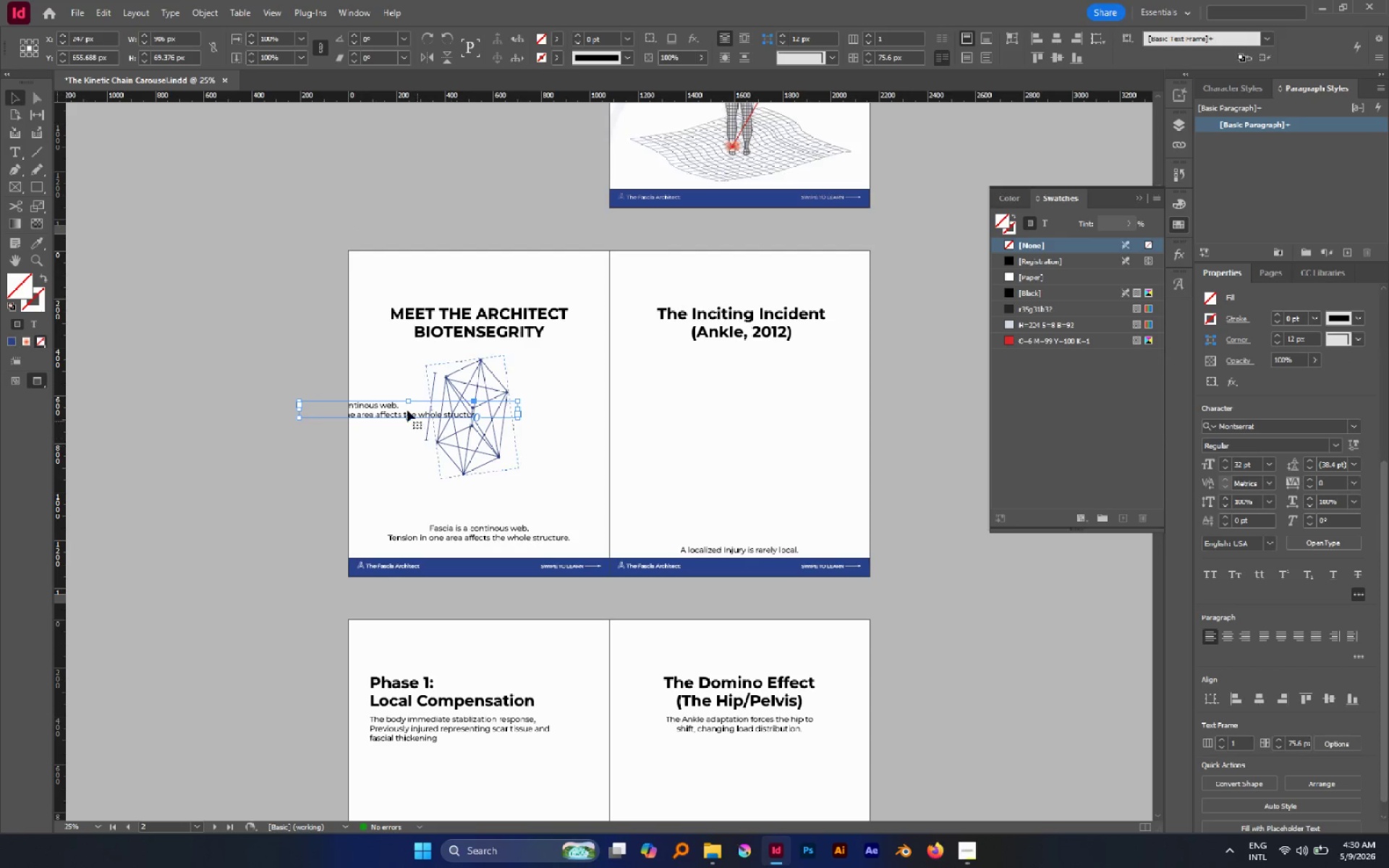 
hold_key(key=AltLeft, duration=0.53)
scroll: coordinate [407, 409], scroll_direction: up, amount: 2.0
 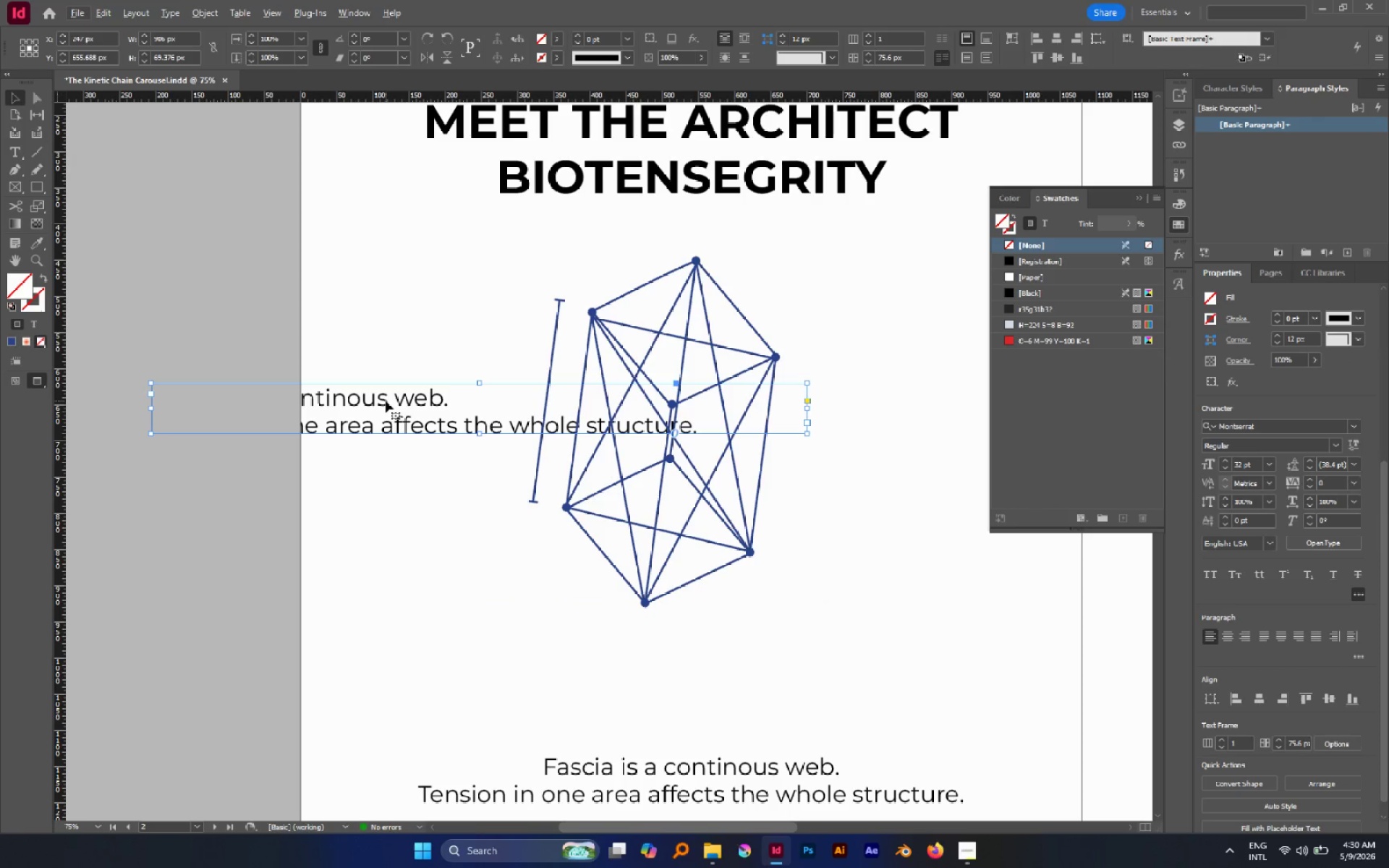 
left_click_drag(start_coordinate=[386, 400], to_coordinate=[501, 407])
 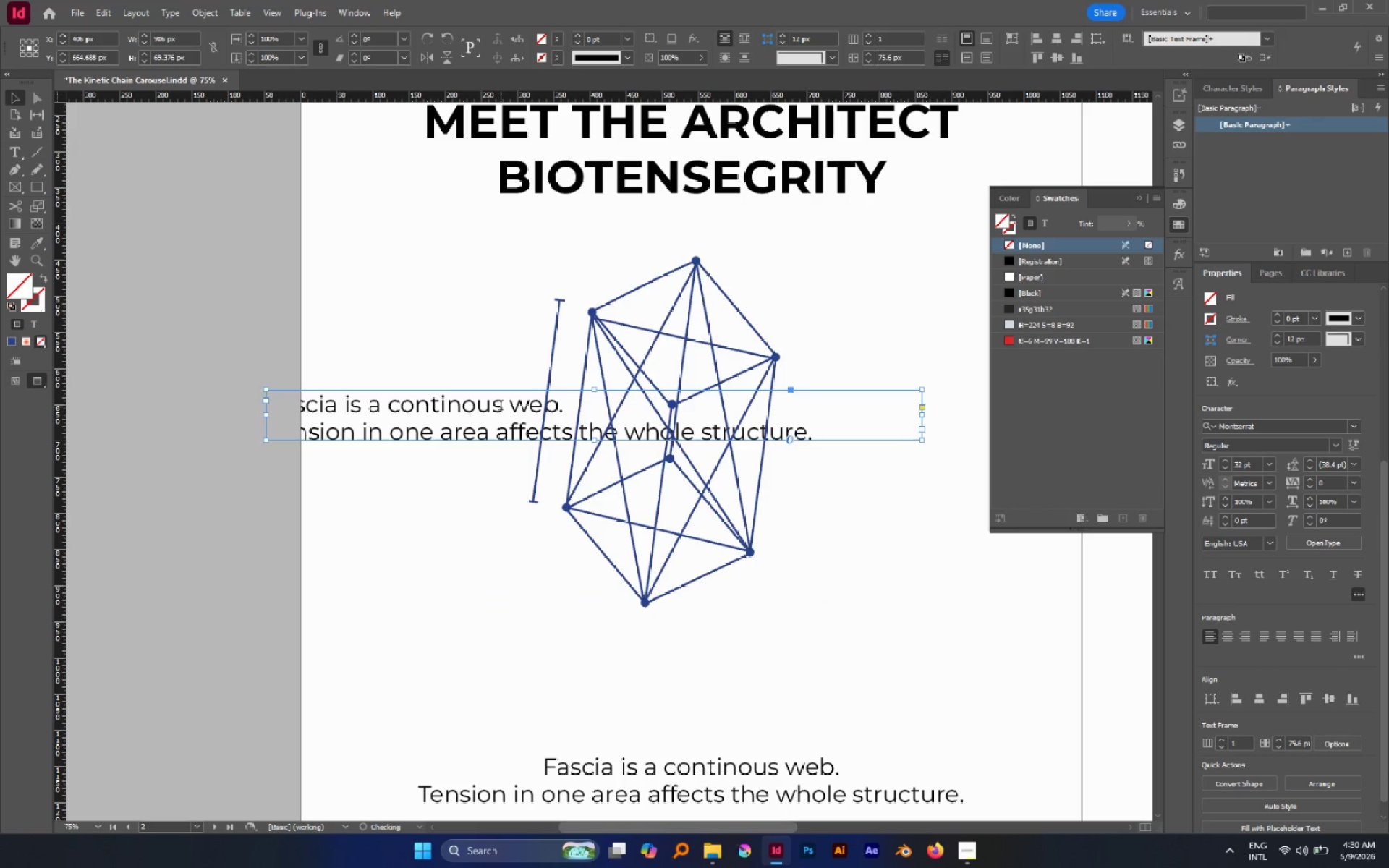 
double_click([501, 407])
 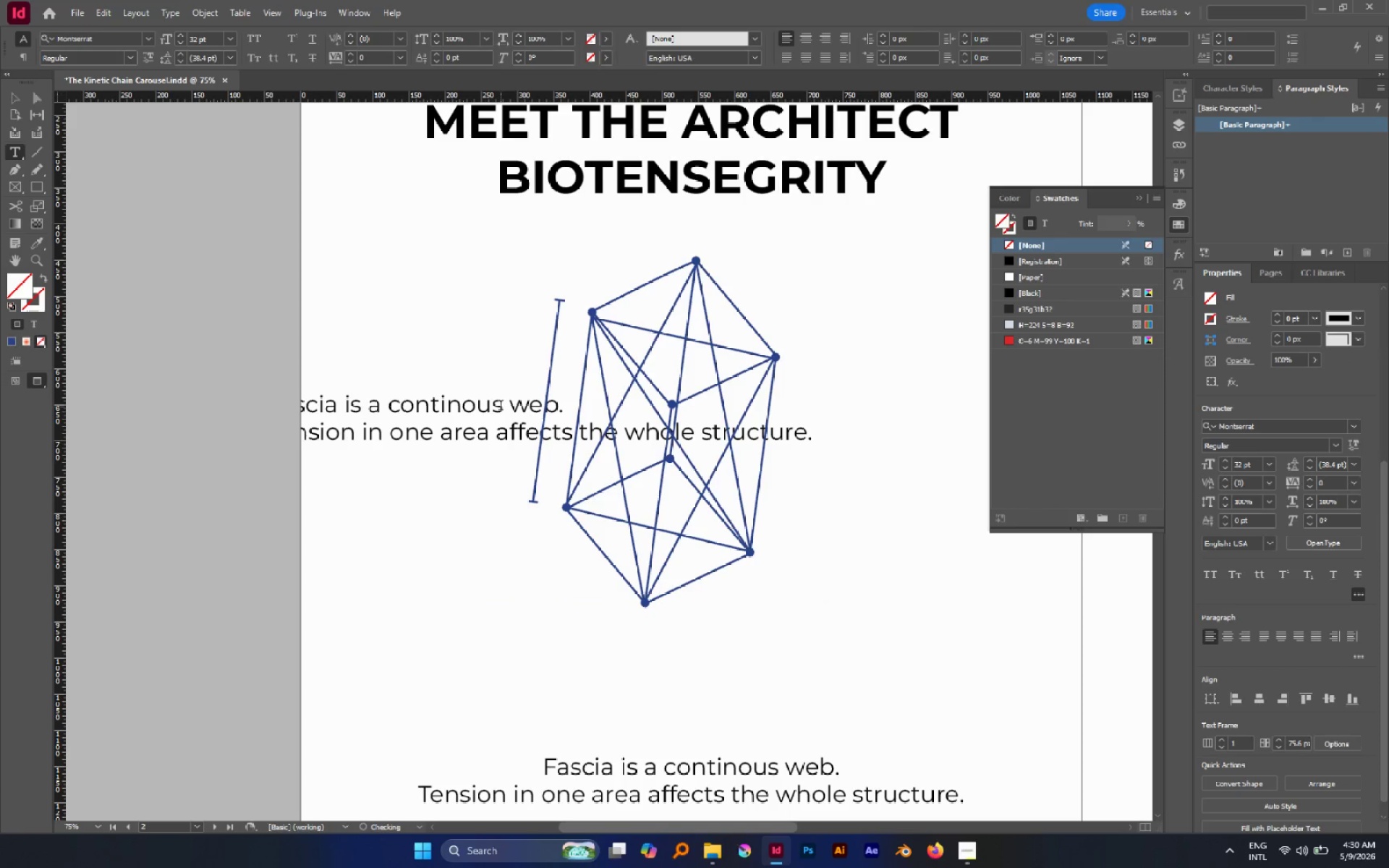 
key(Control+A)
 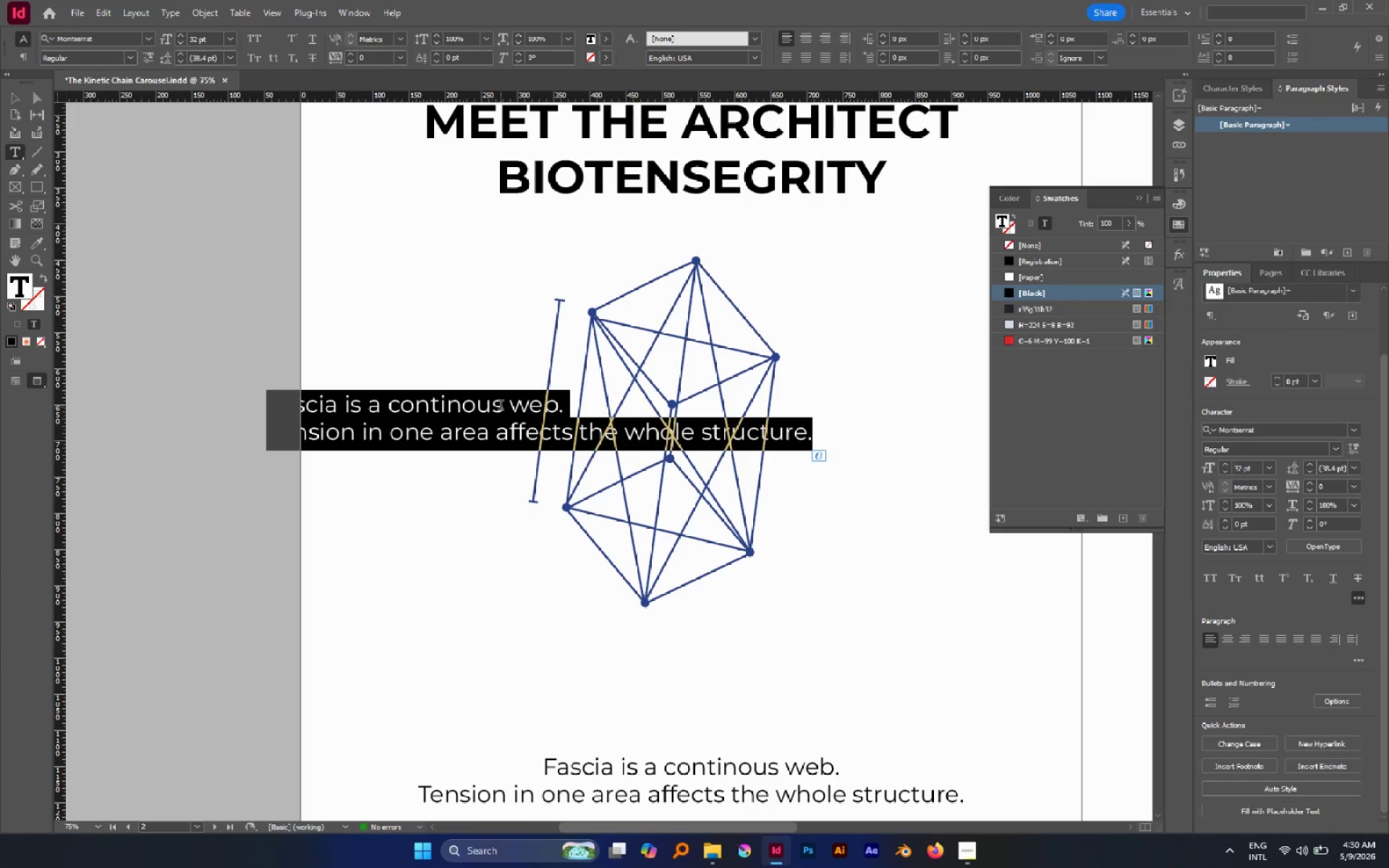 
type(Copression)
key(Escape)
 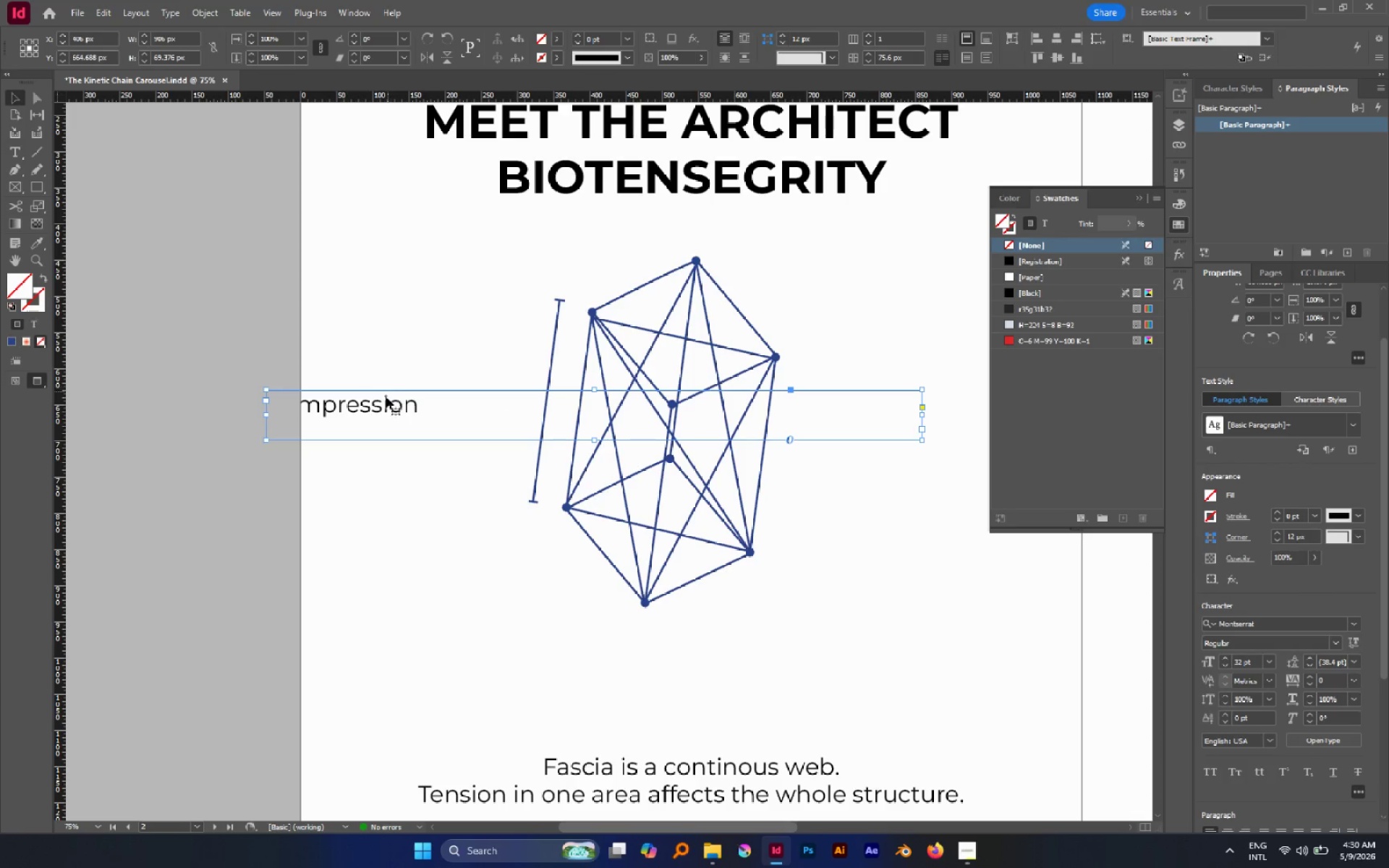 
left_click_drag(start_coordinate=[384, 403], to_coordinate=[504, 389])
 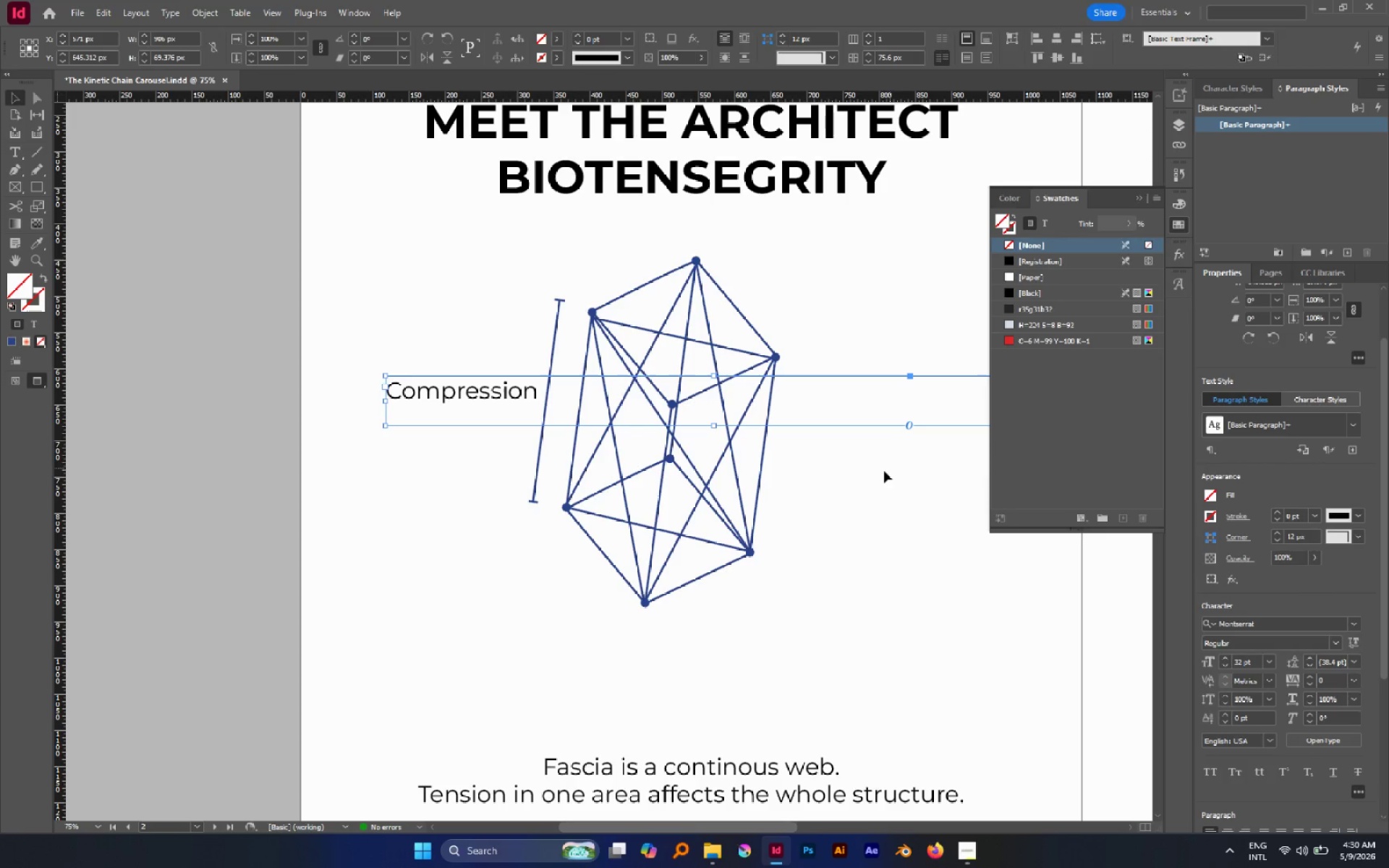 
hold_key(key=Space, duration=1.0)
 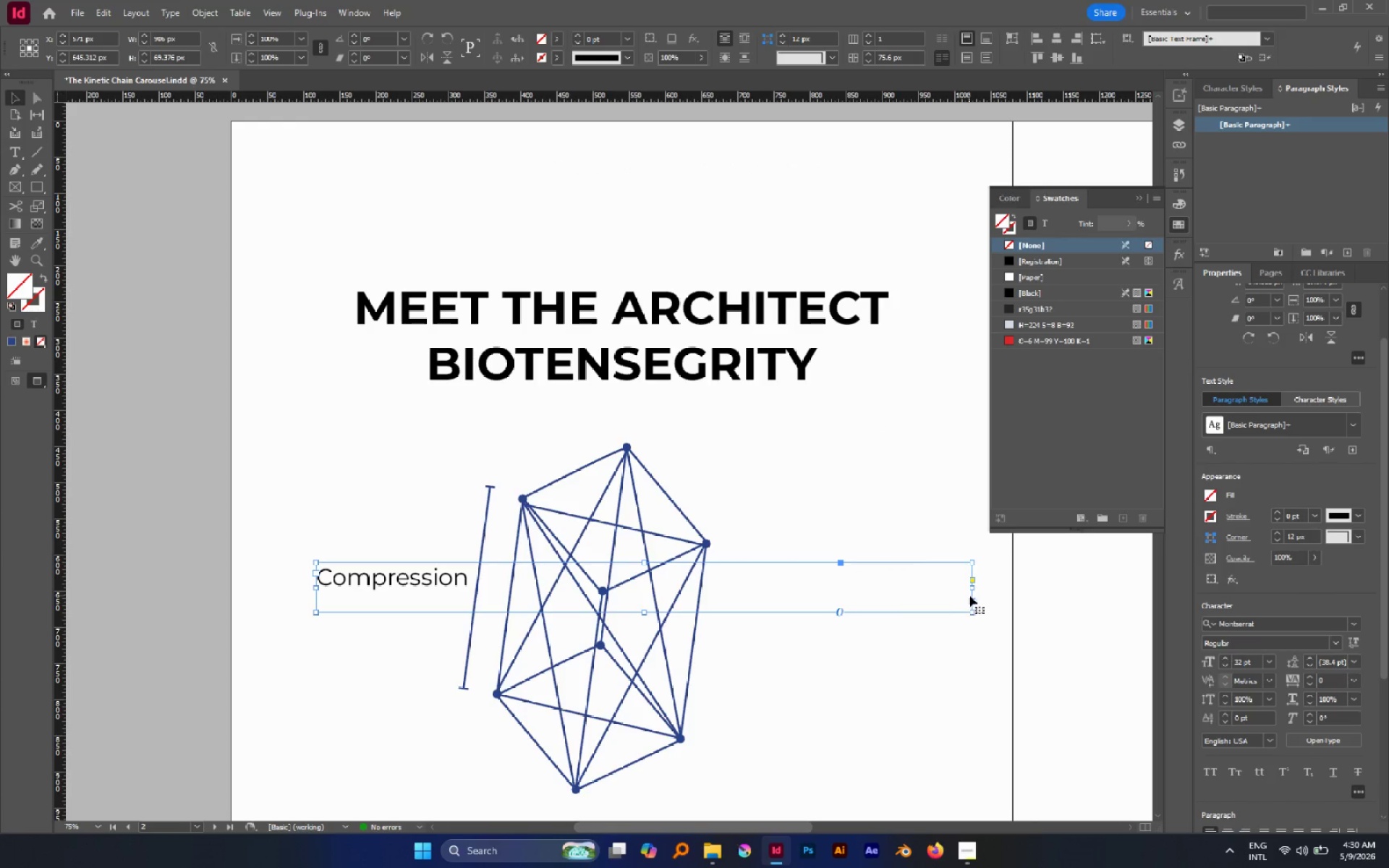 
left_click_drag(start_coordinate=[855, 481], to_coordinate=[786, 668])
 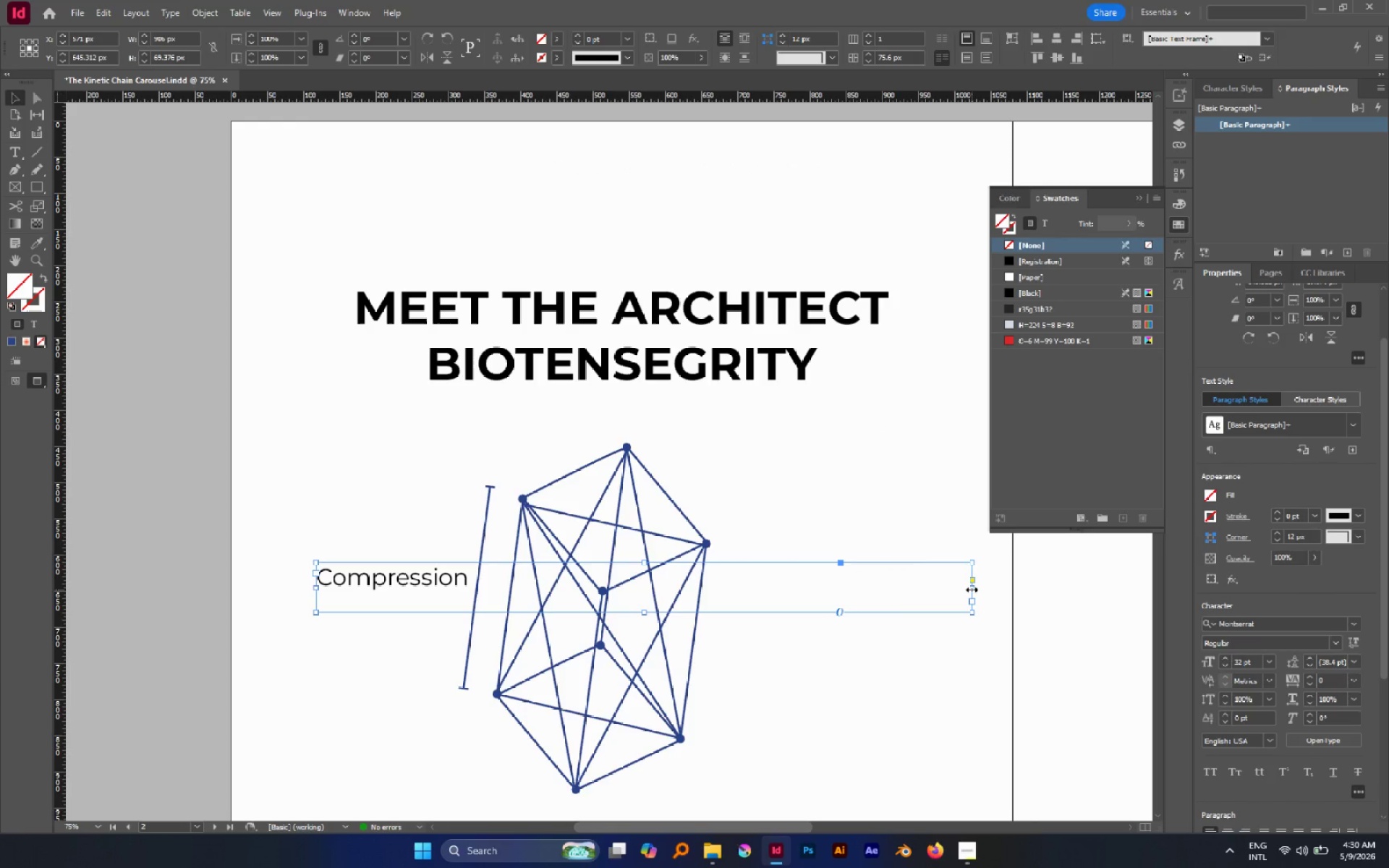 
double_click([972, 590])
 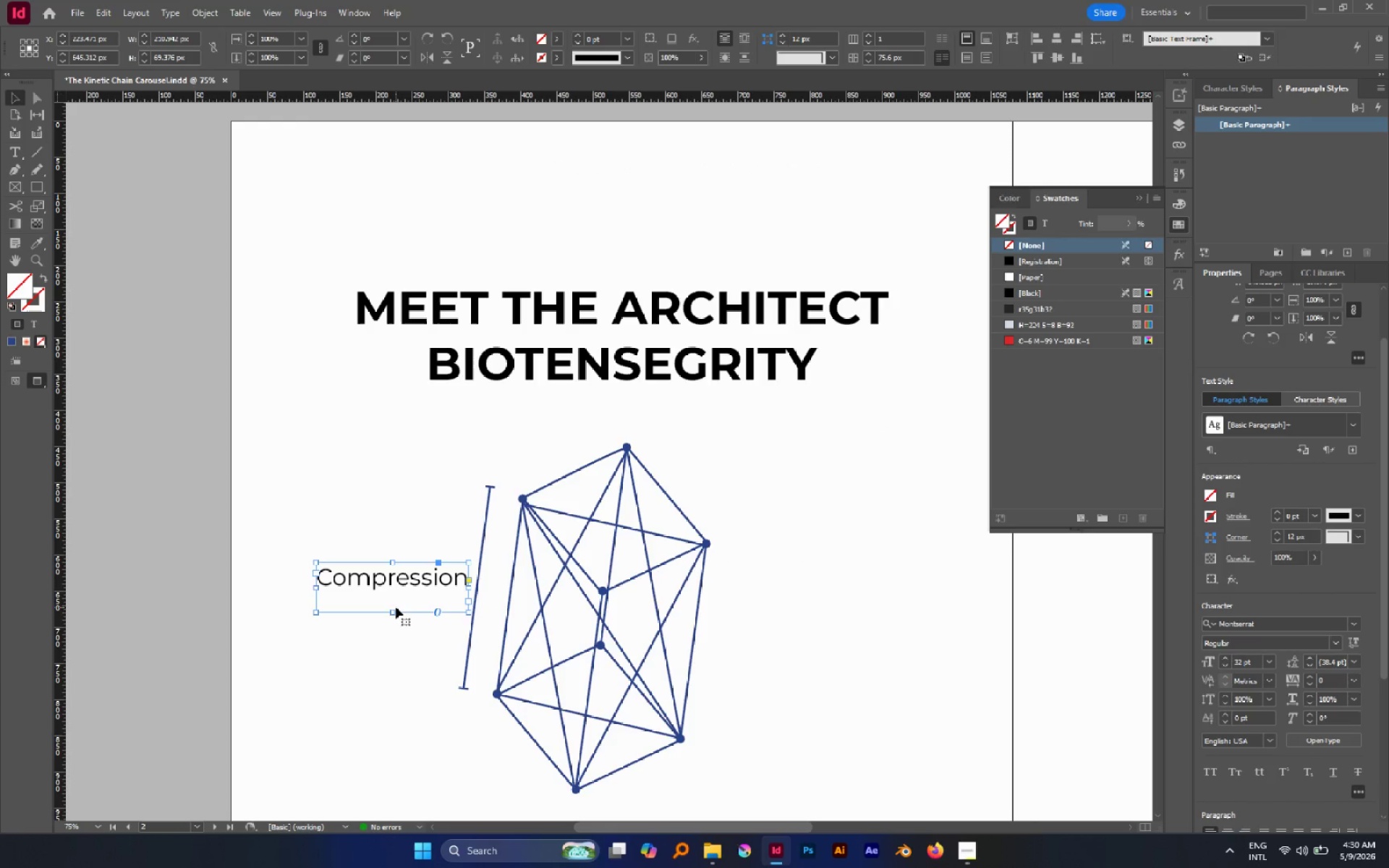 
double_click([393, 610])
 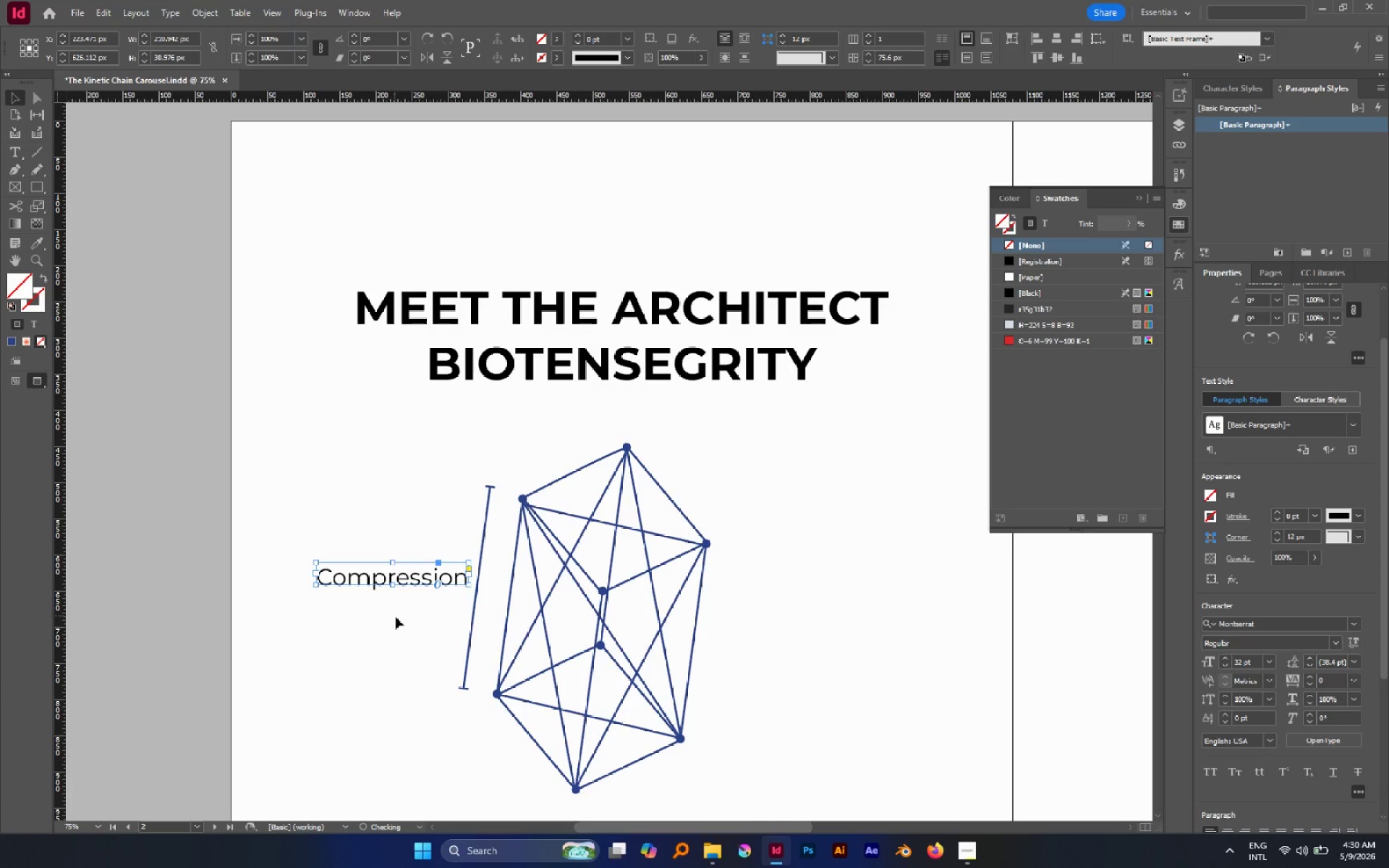 
left_click([396, 618])
 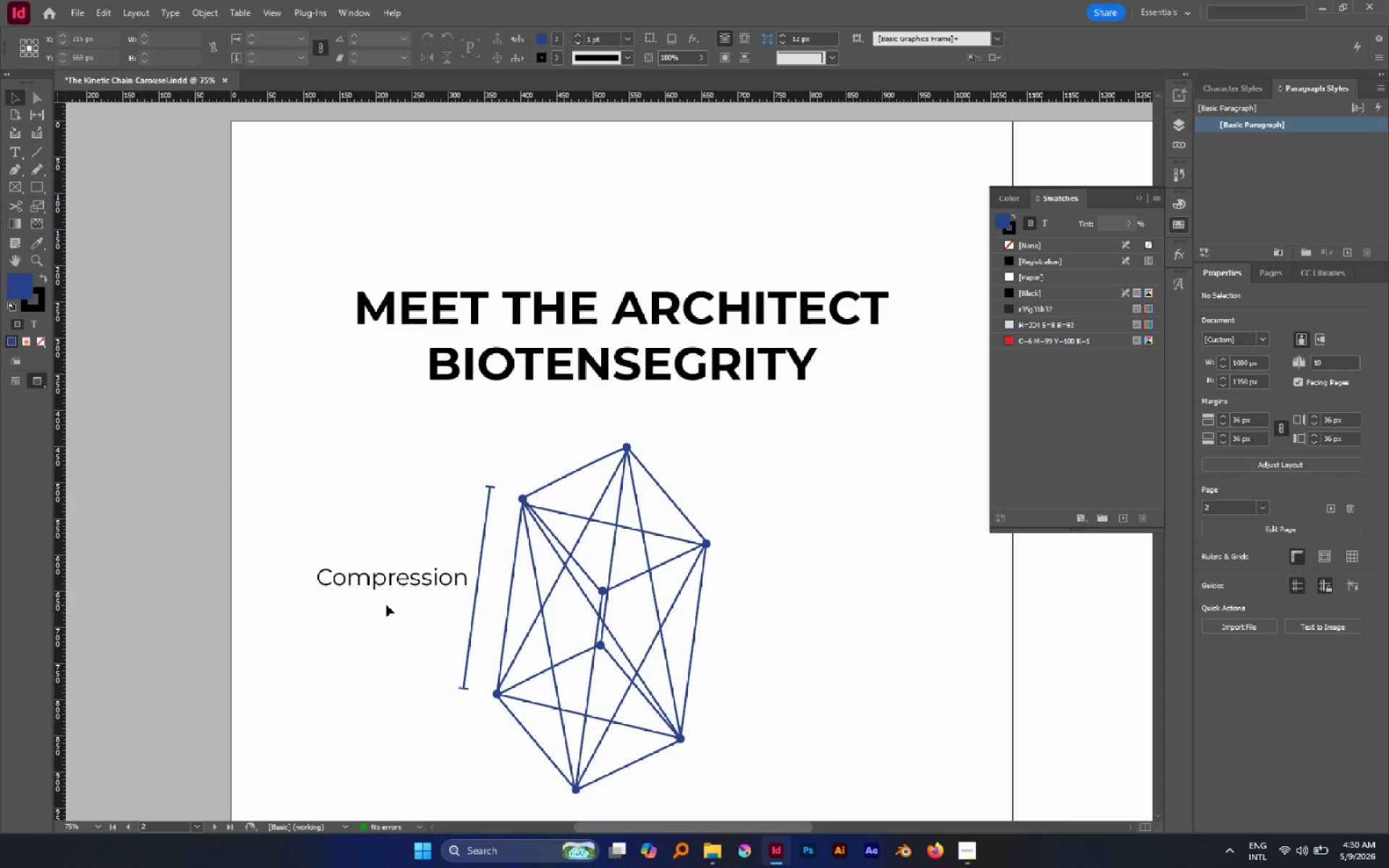 
hold_key(key=AltLeft, duration=3.7)
left_click_drag(start_coordinate=[387, 574], to_coordinate=[810, 617])
 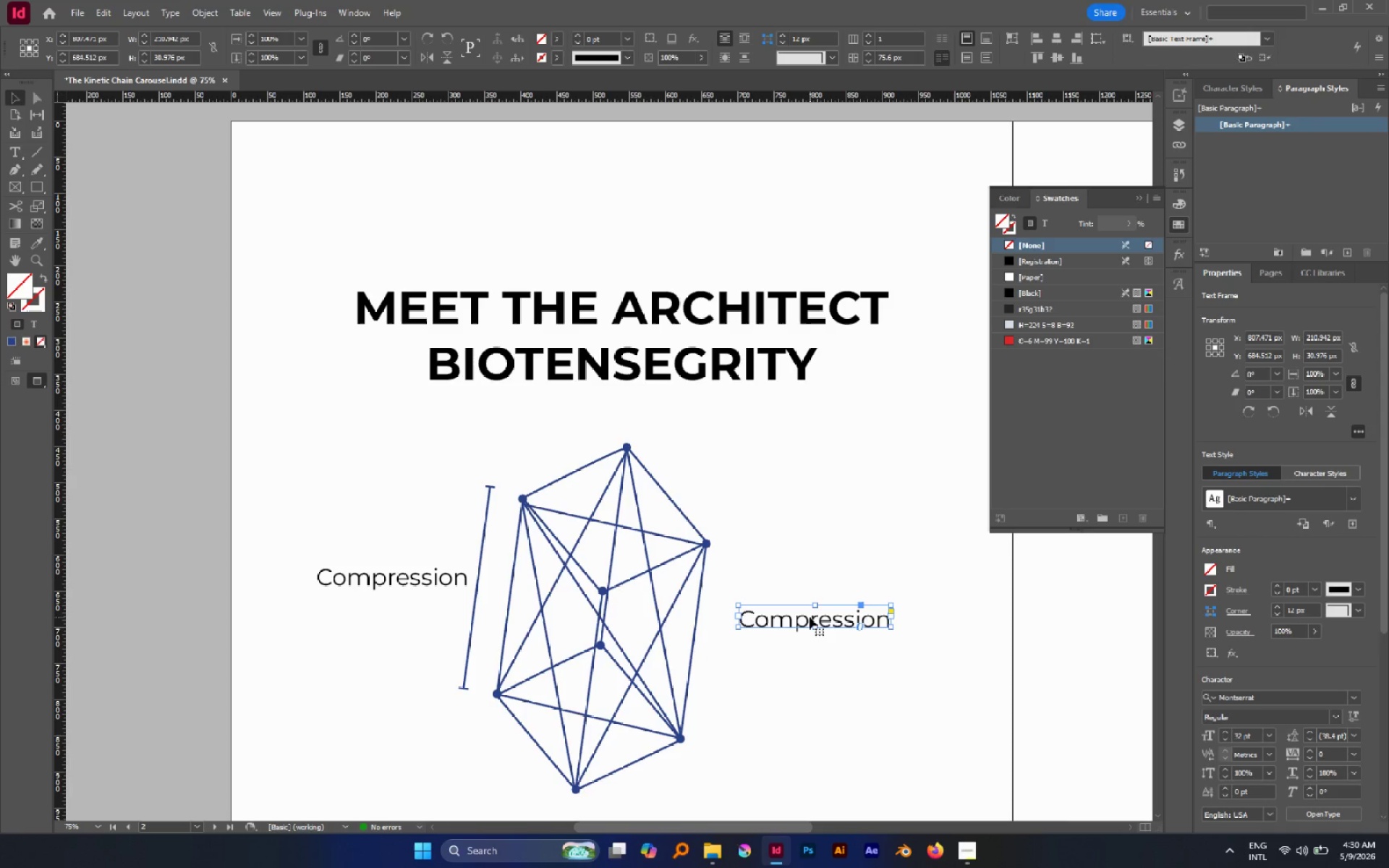 
double_click([810, 617])
 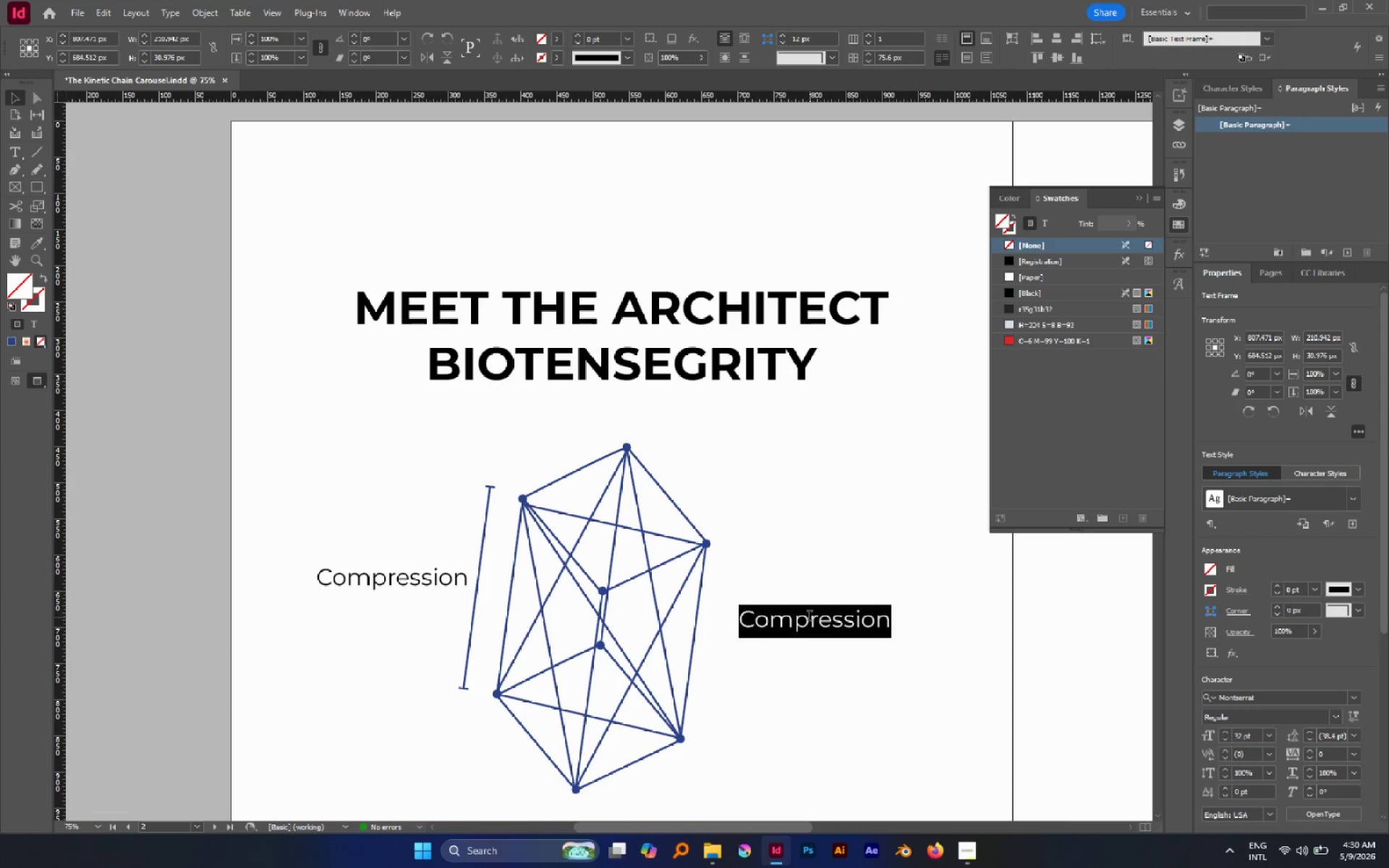 
triple_click([810, 617])
 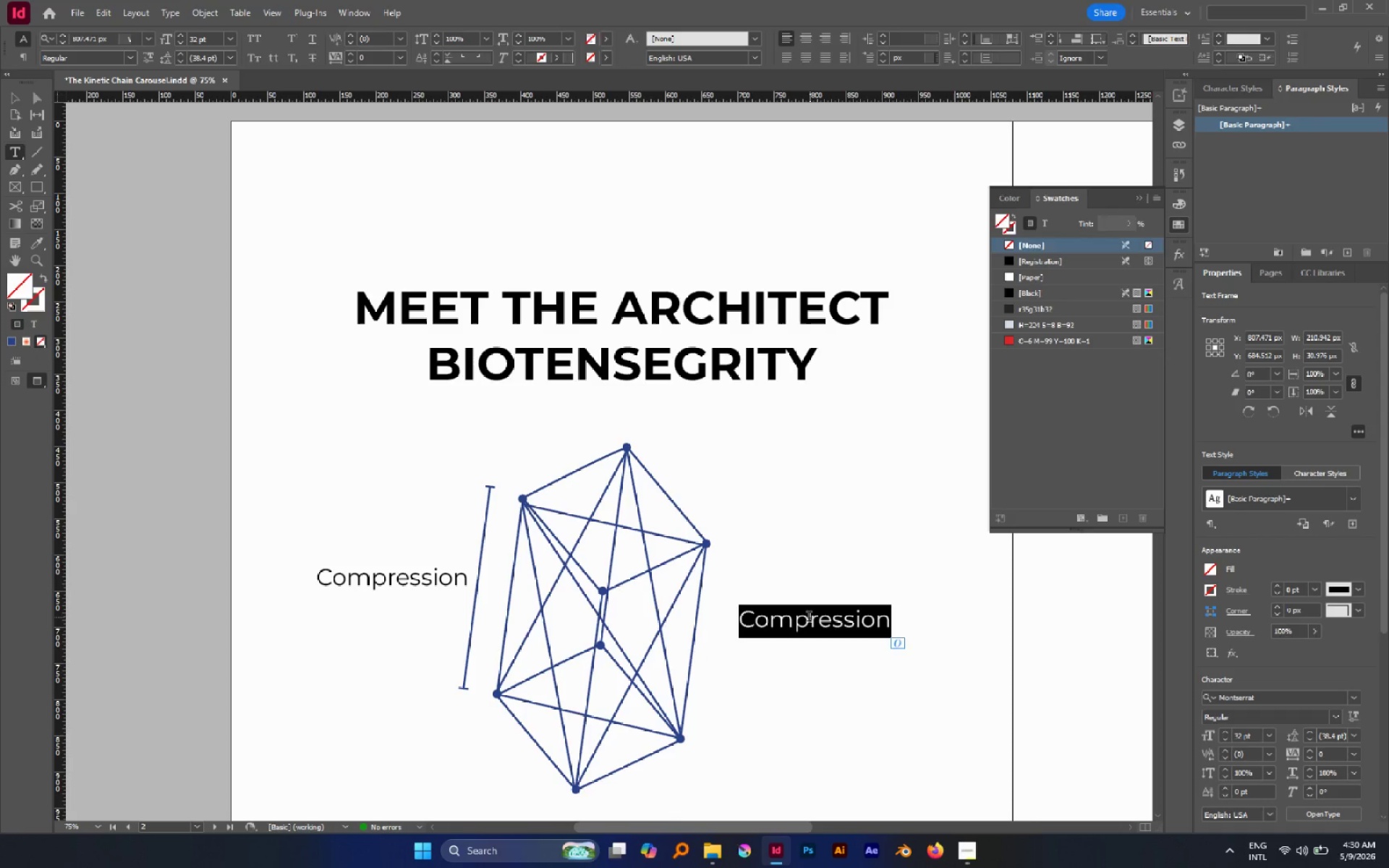 
type(Elastic)
key(Escape)
 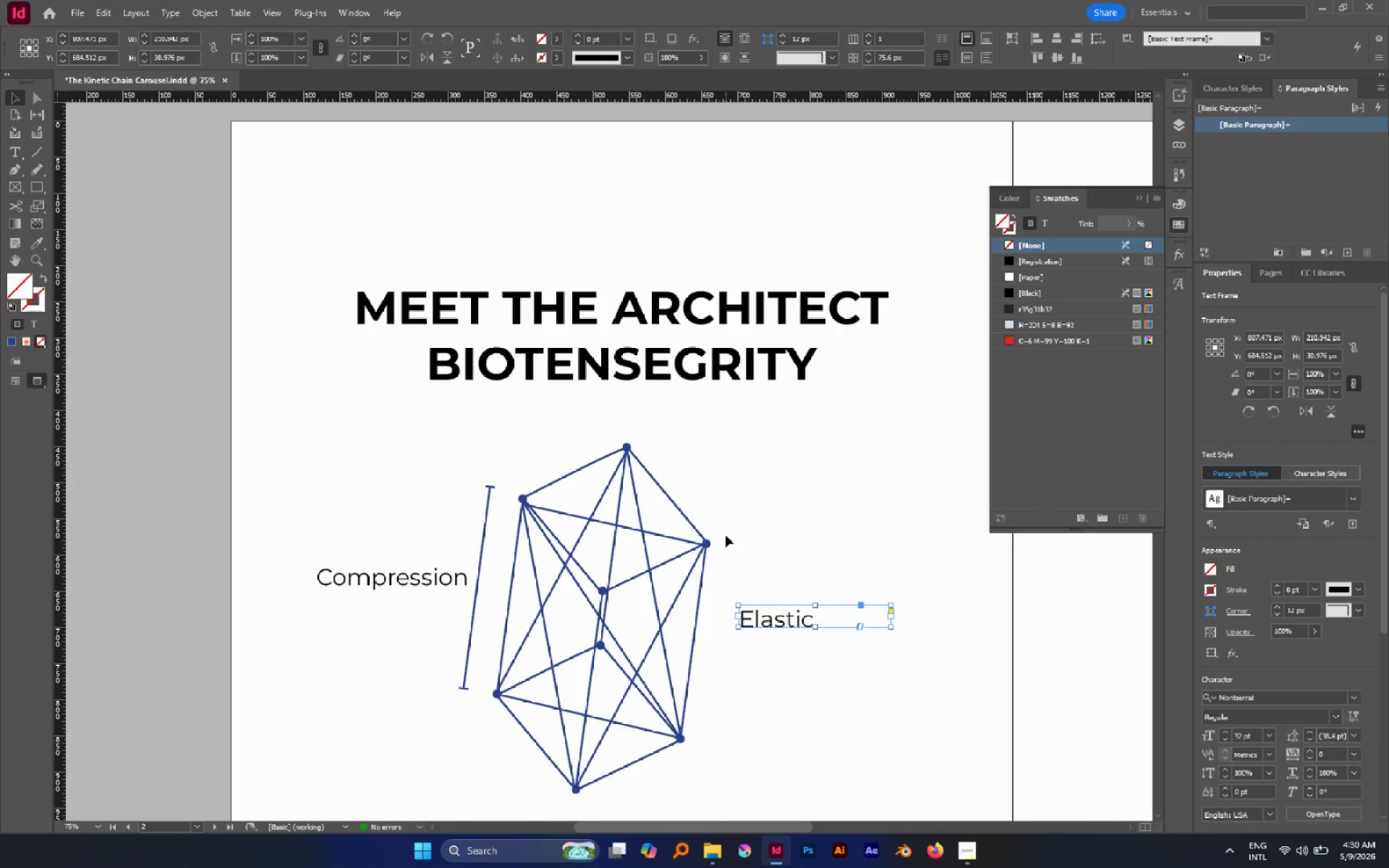 
scroll: coordinate [726, 537], scroll_direction: down, amount: 2.0
 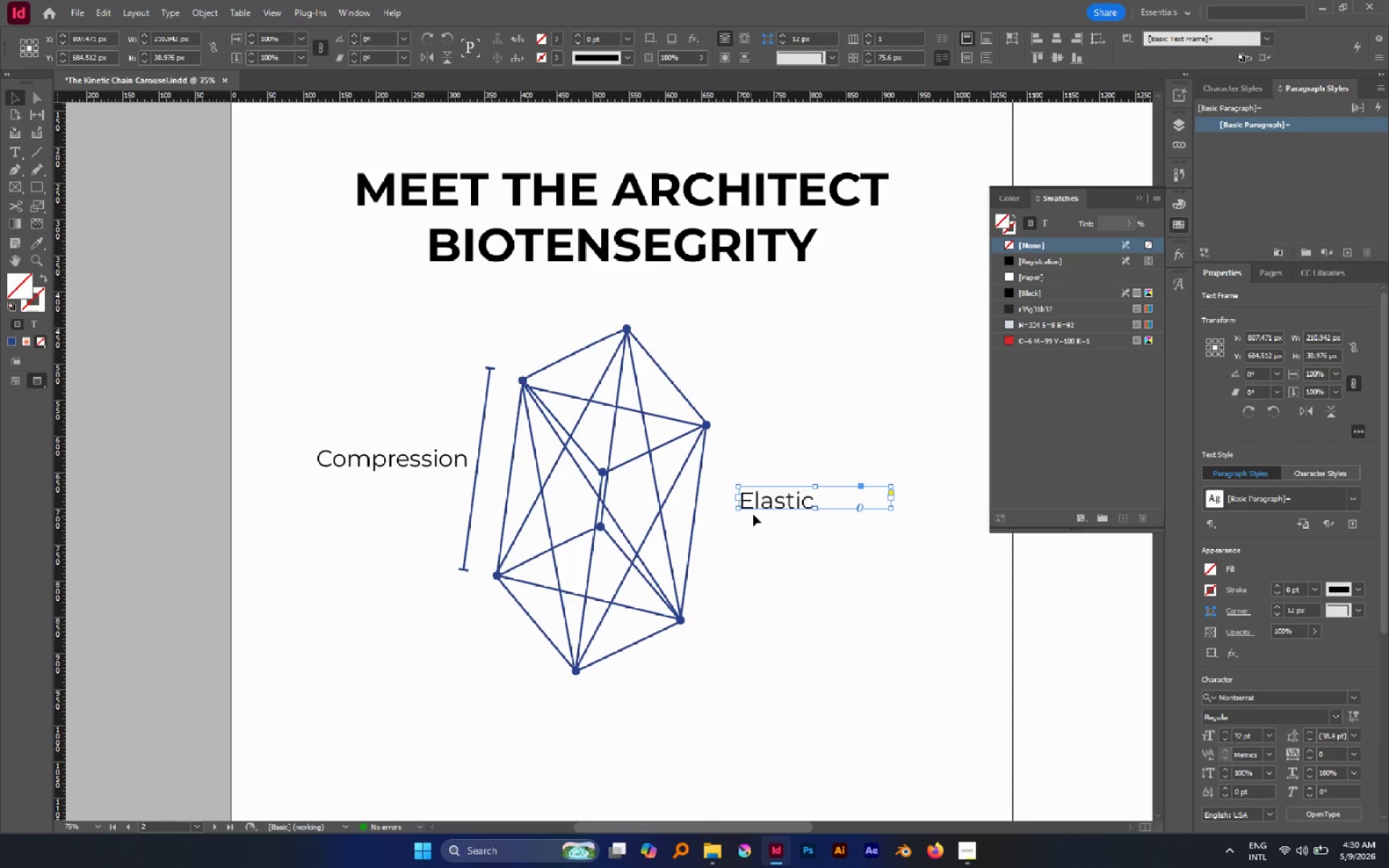 
hold_key(key=AltLeft, duration=1.28)
left_click_drag(start_coordinate=[756, 505], to_coordinate=[653, 677])
 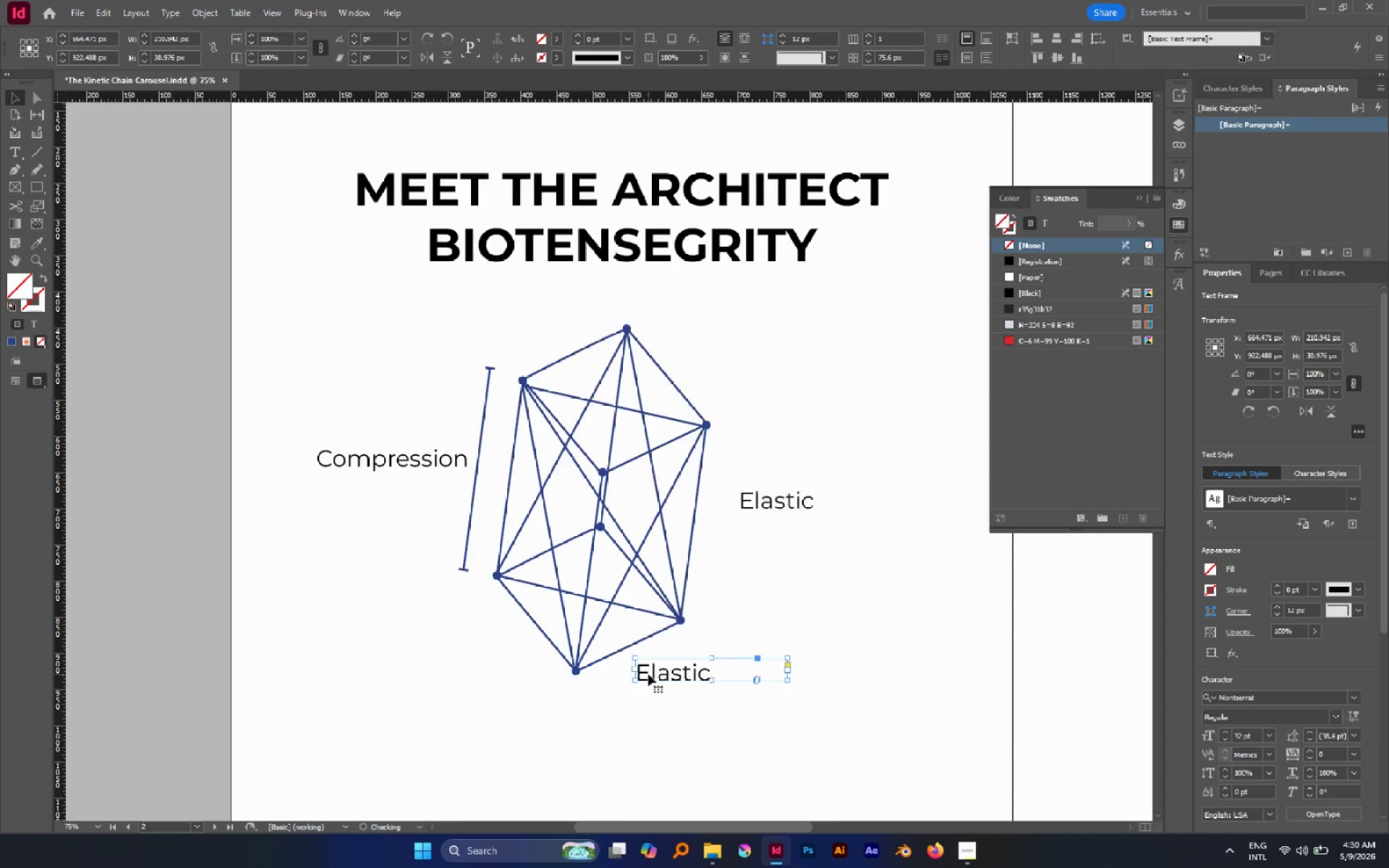 
scroll: coordinate [648, 674], scroll_direction: down, amount: 1.0
 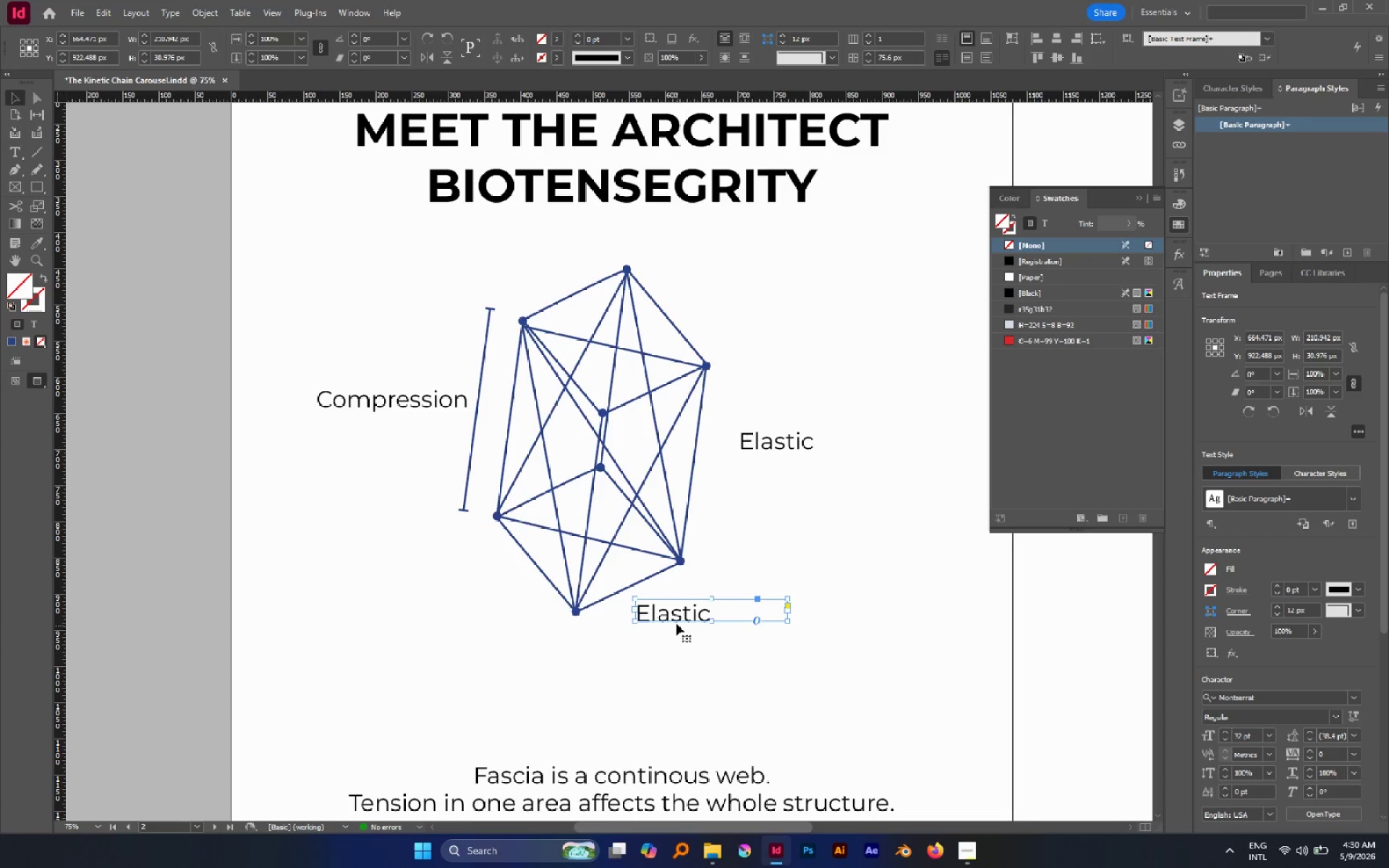 
left_click([674, 616])
 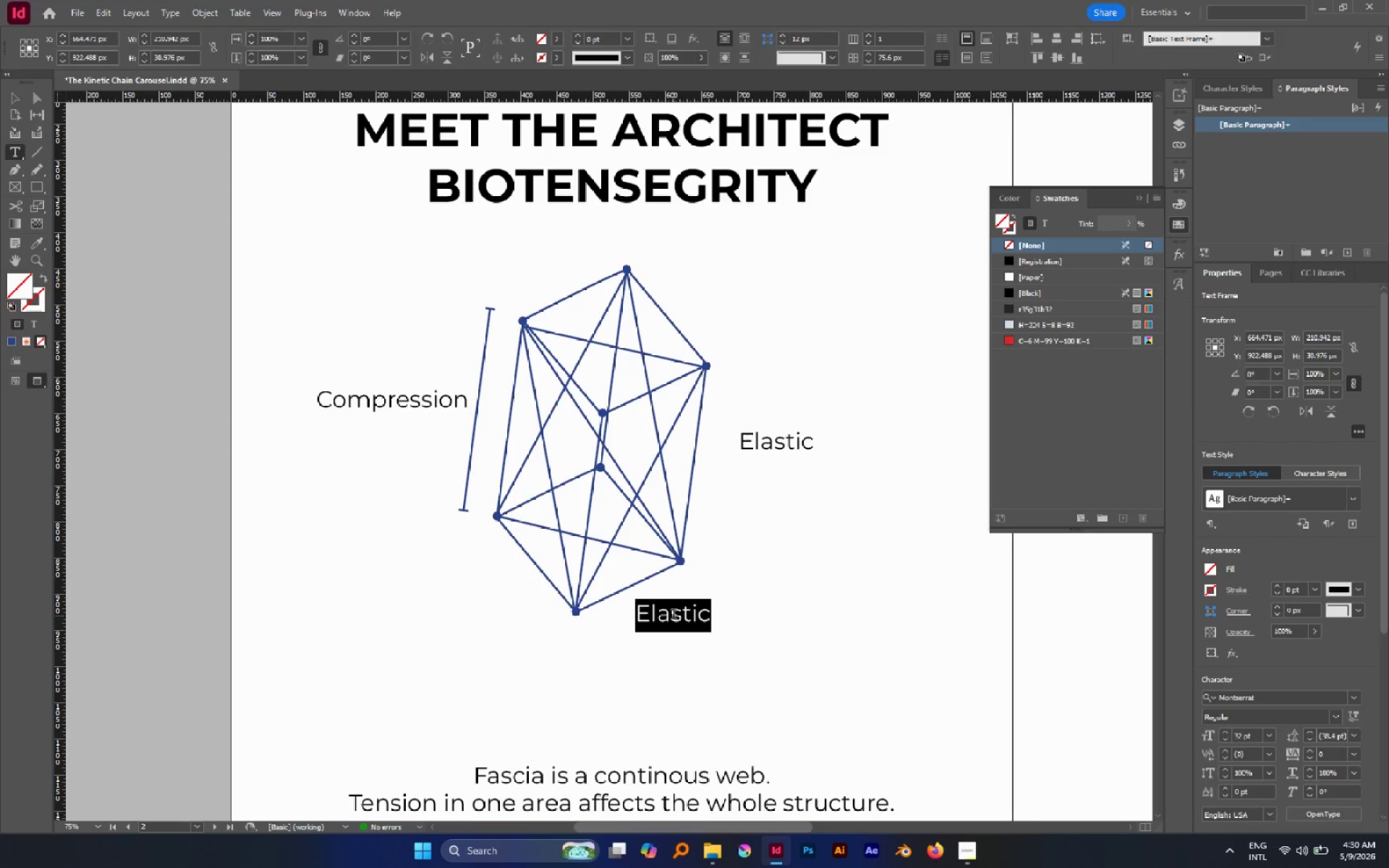 
triple_click([674, 616])
 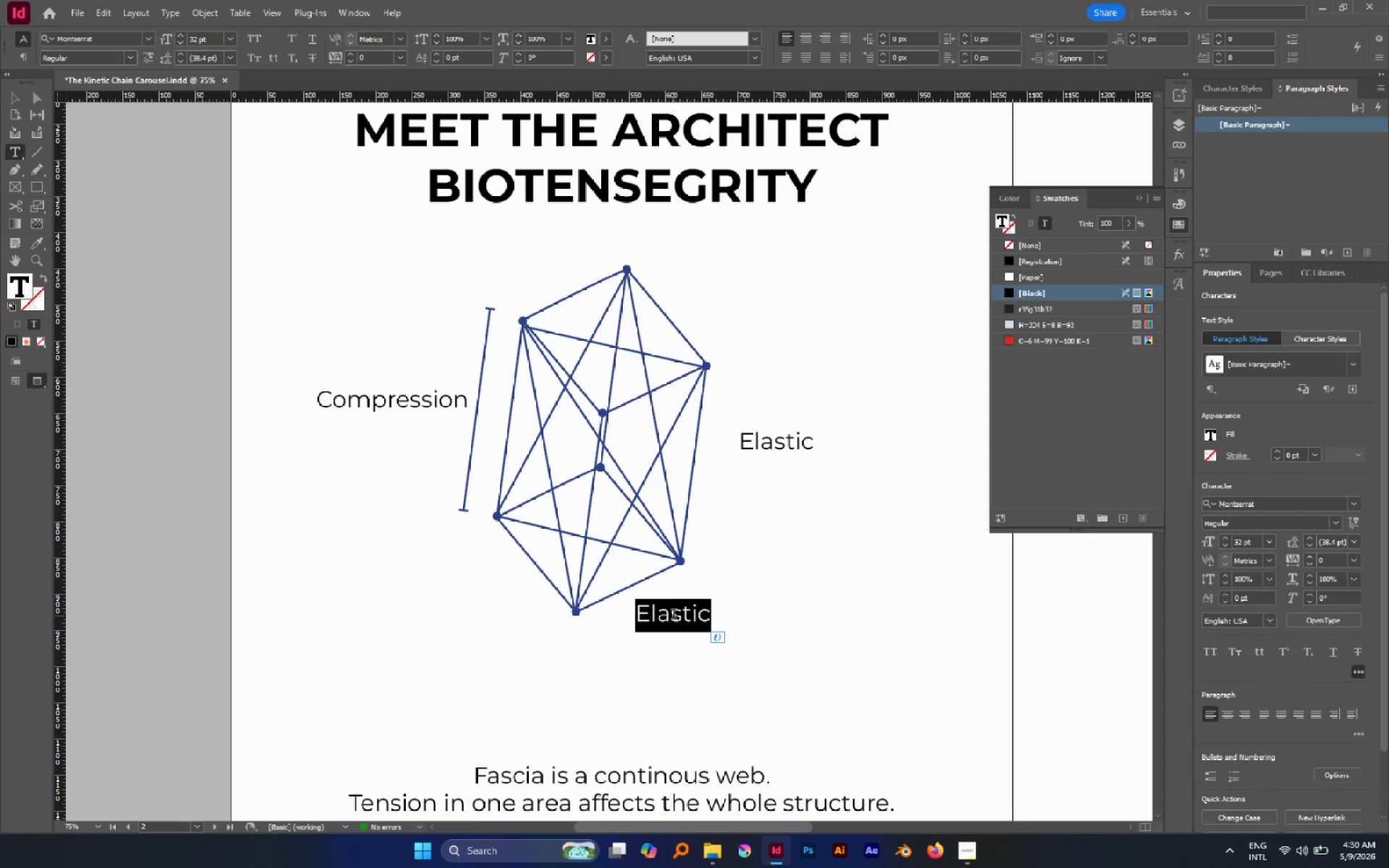 
type(Fascia)
key(Escape)
 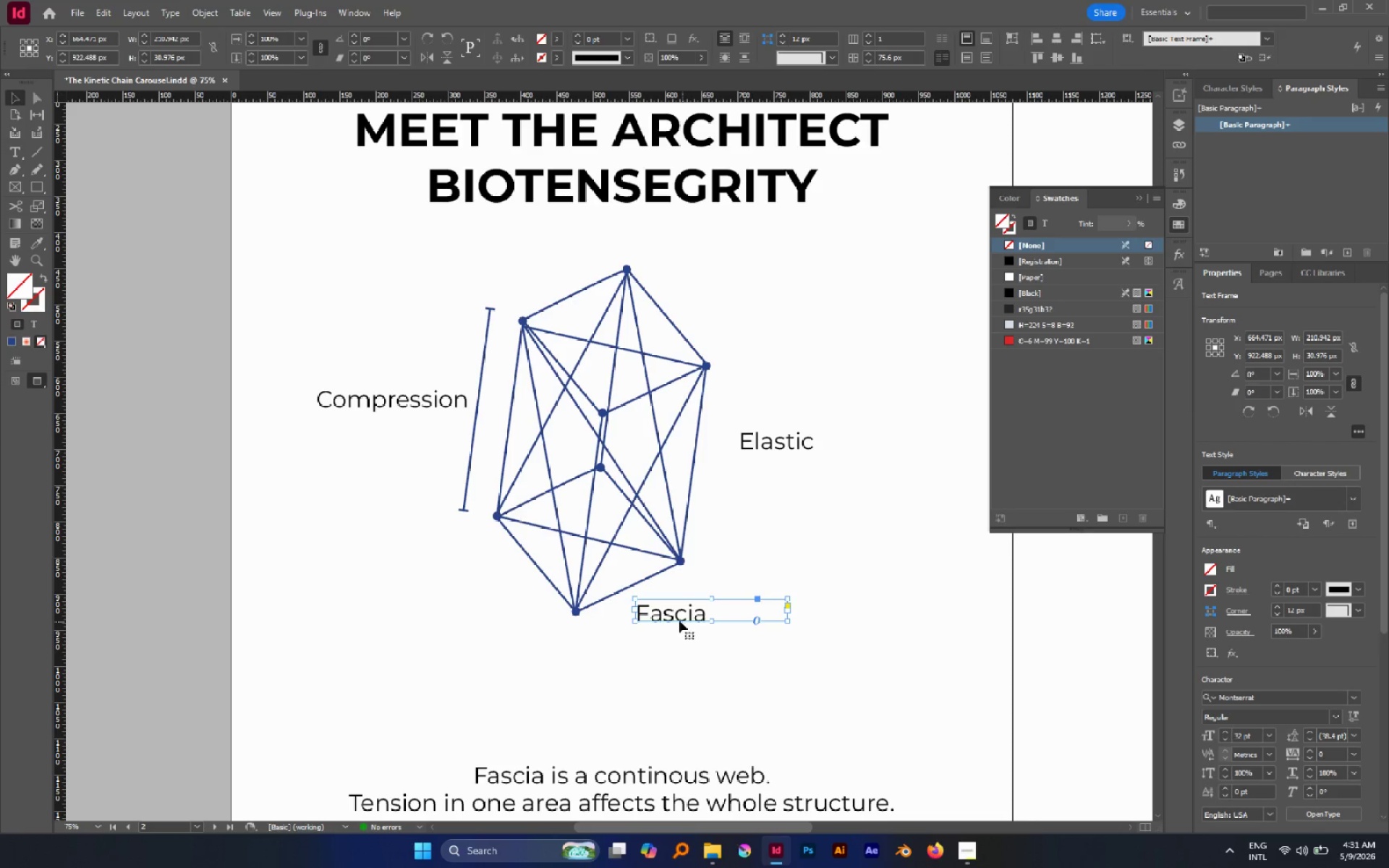 
left_click_drag(start_coordinate=[673, 619], to_coordinate=[663, 610])
 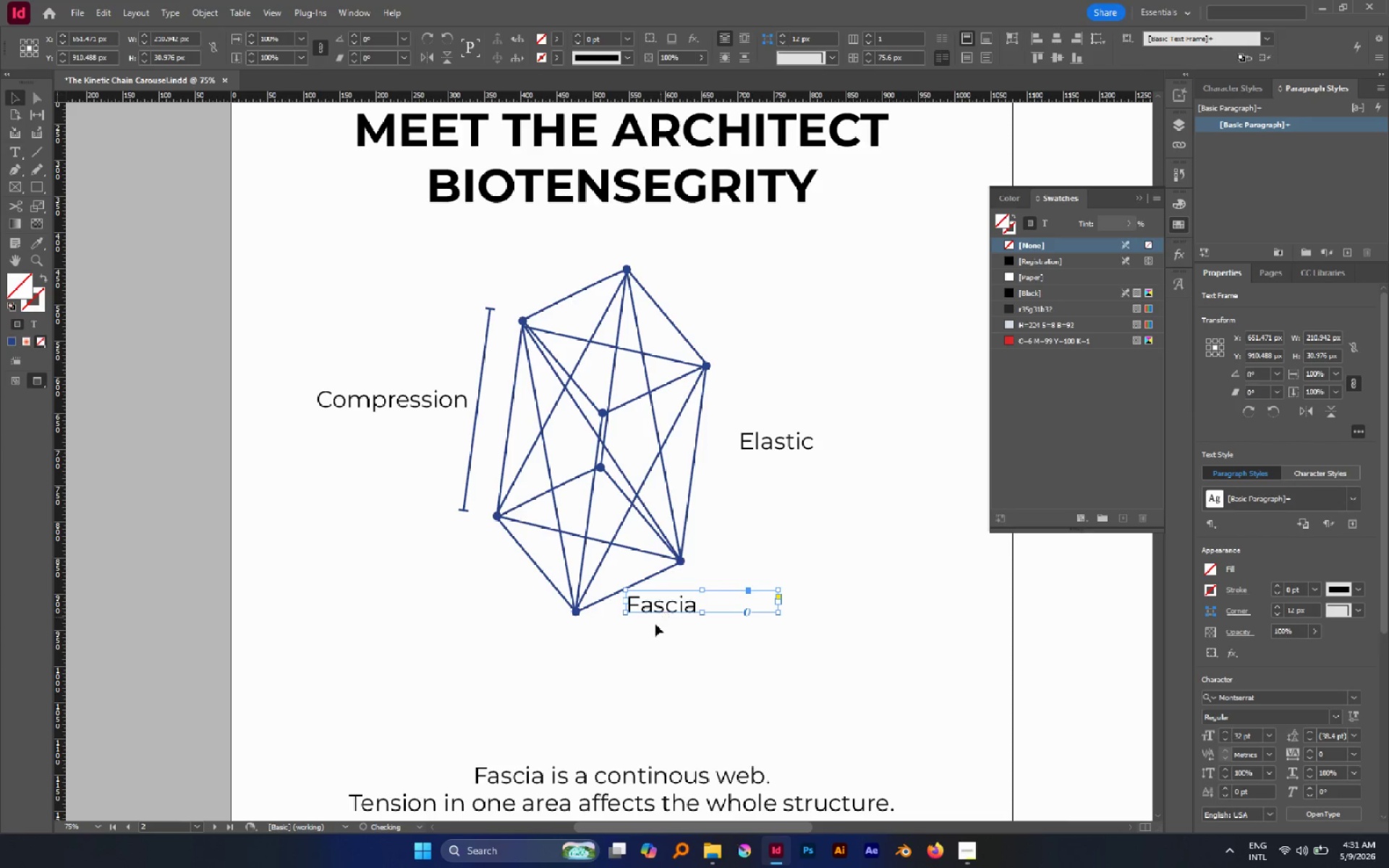 
hold_key(key=AltLeft, duration=0.58)
scroll: coordinate [655, 634], scroll_direction: down, amount: 2.0
 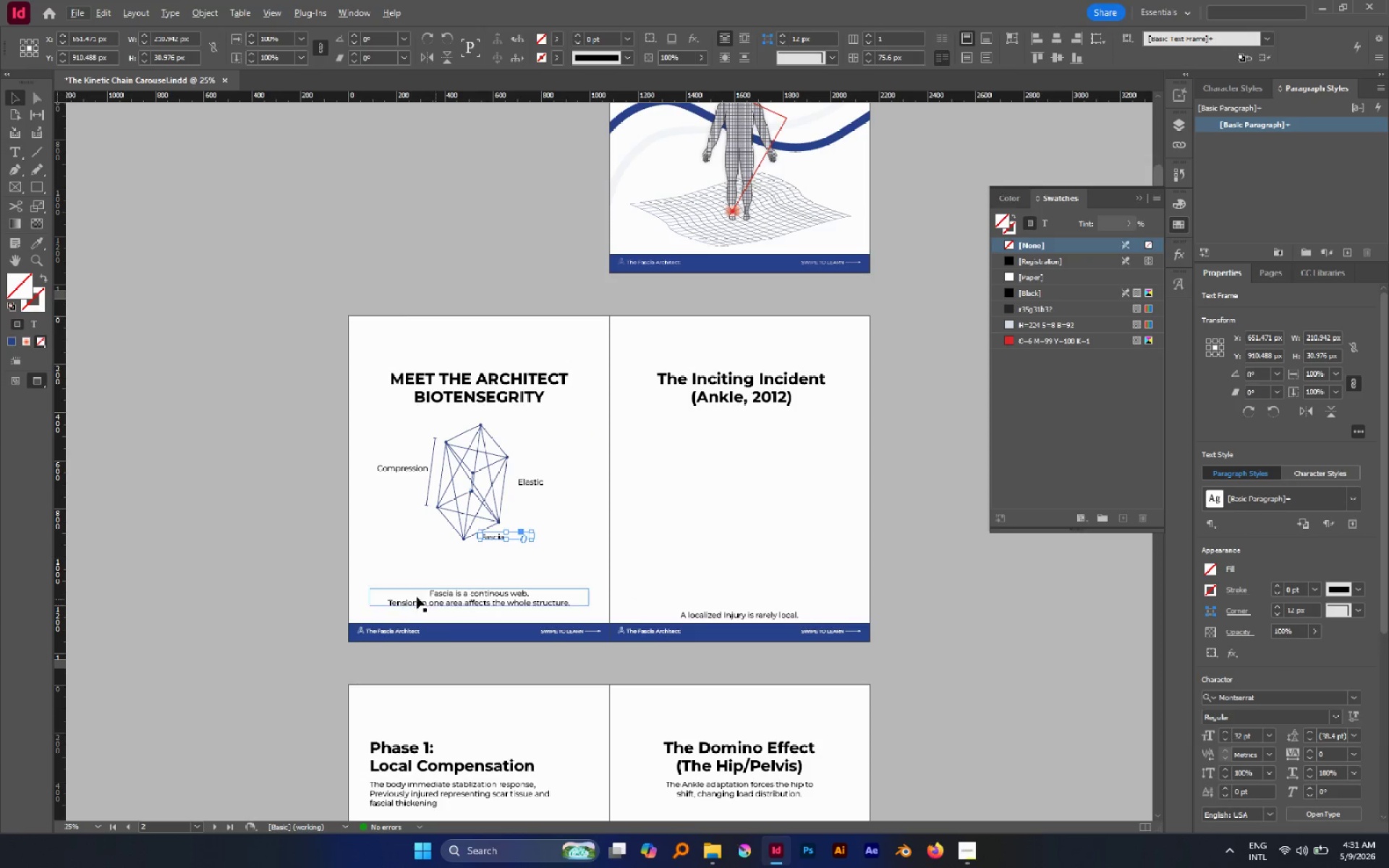 
hold_key(key=AltLeft, duration=0.77)
scroll: coordinate [411, 585], scroll_direction: up, amount: 1.0
 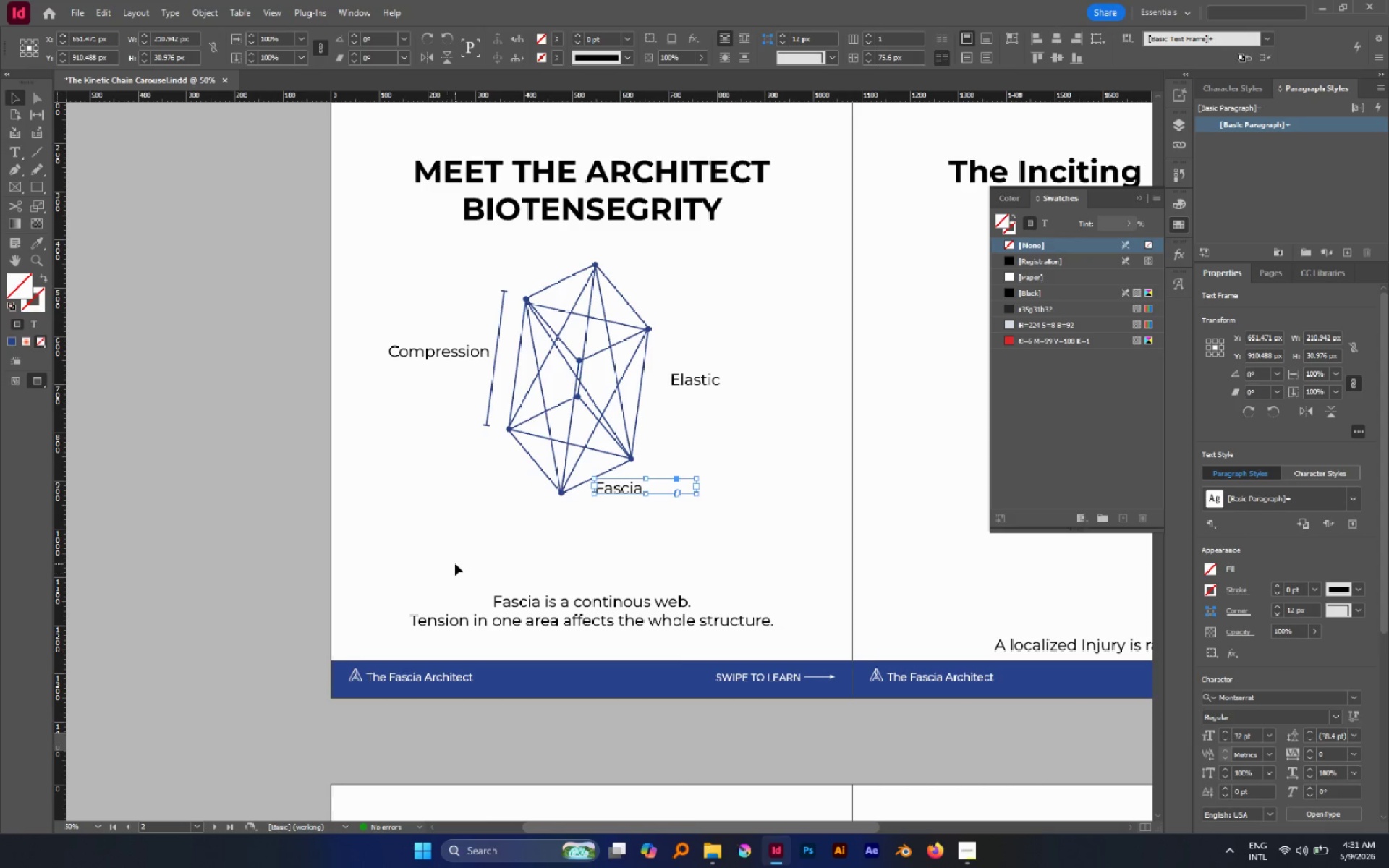 
left_click_drag(start_coordinate=[456, 563], to_coordinate=[590, 642])
 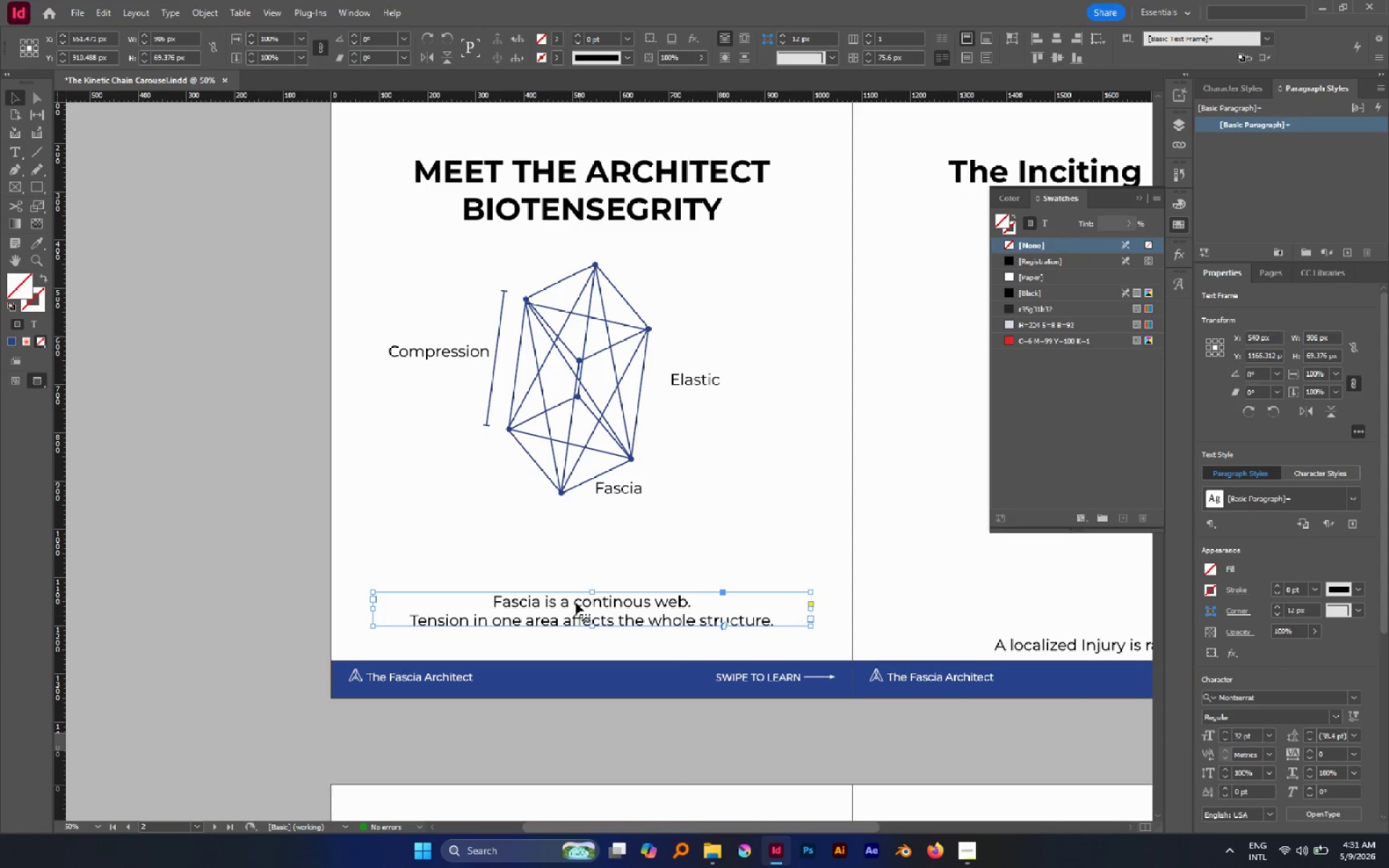 
left_click_drag(start_coordinate=[576, 603], to_coordinate=[578, 578])
 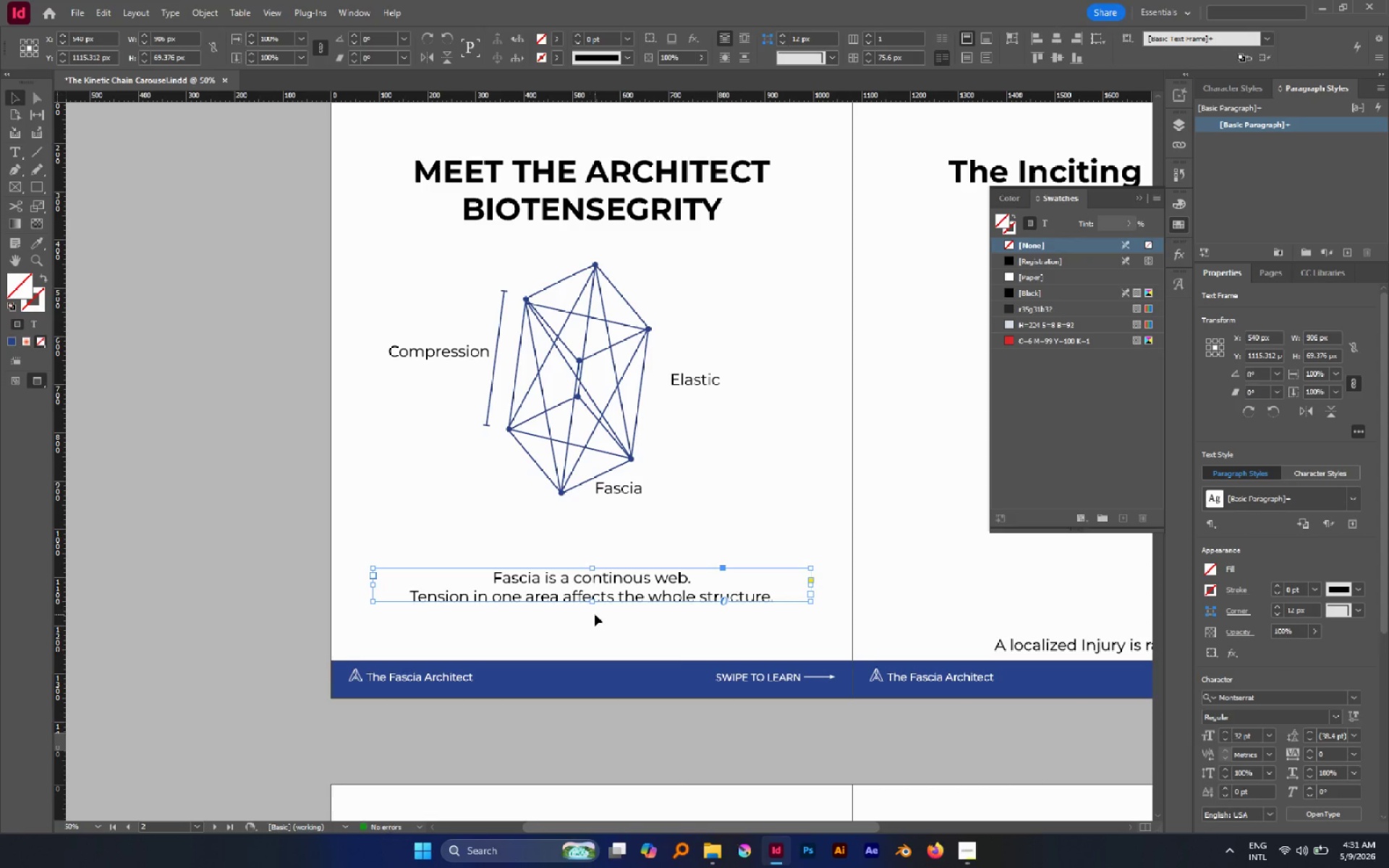 
hold_key(key=ShiftLeft, duration=0.88)
 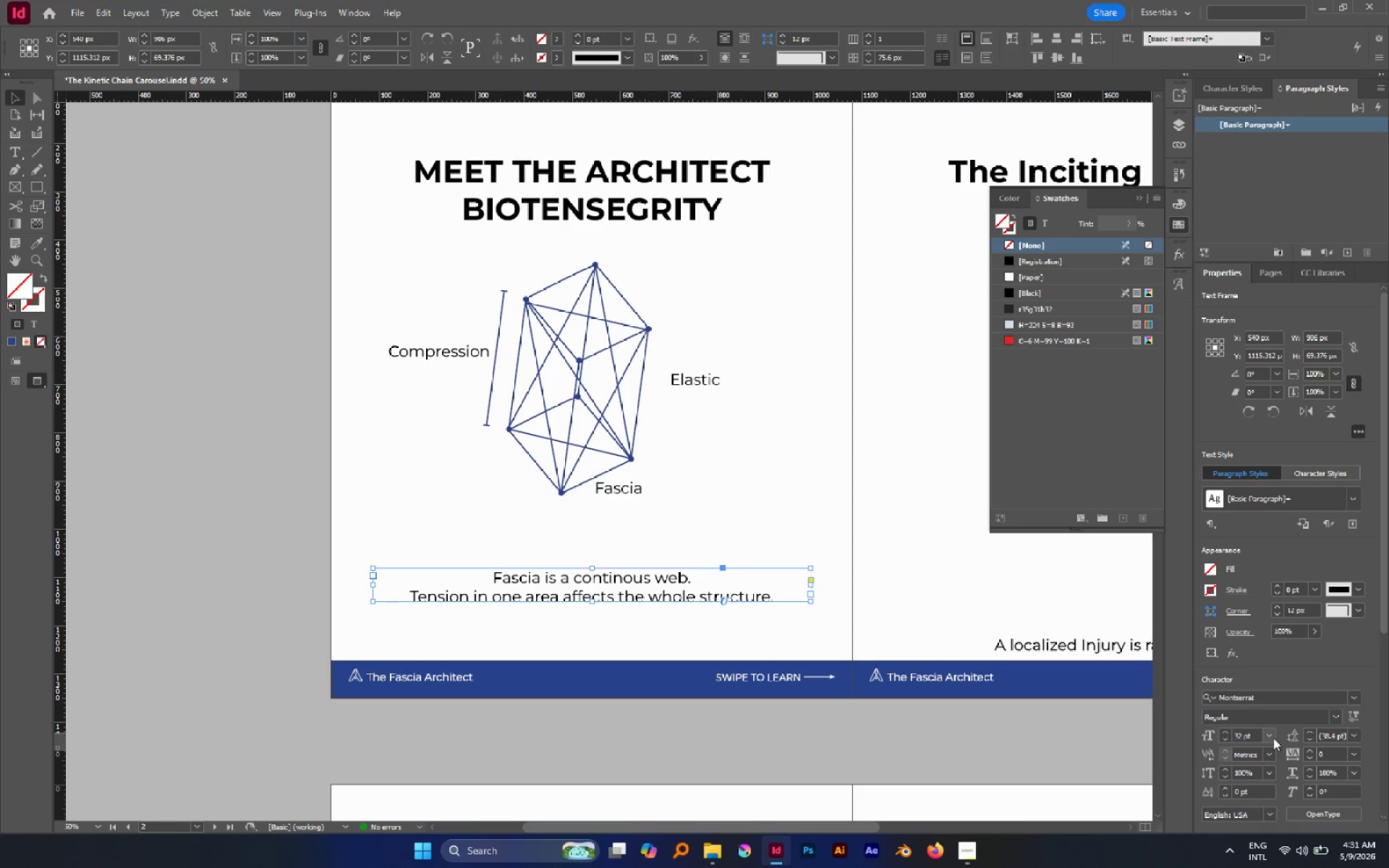 
left_click([1335, 720])
 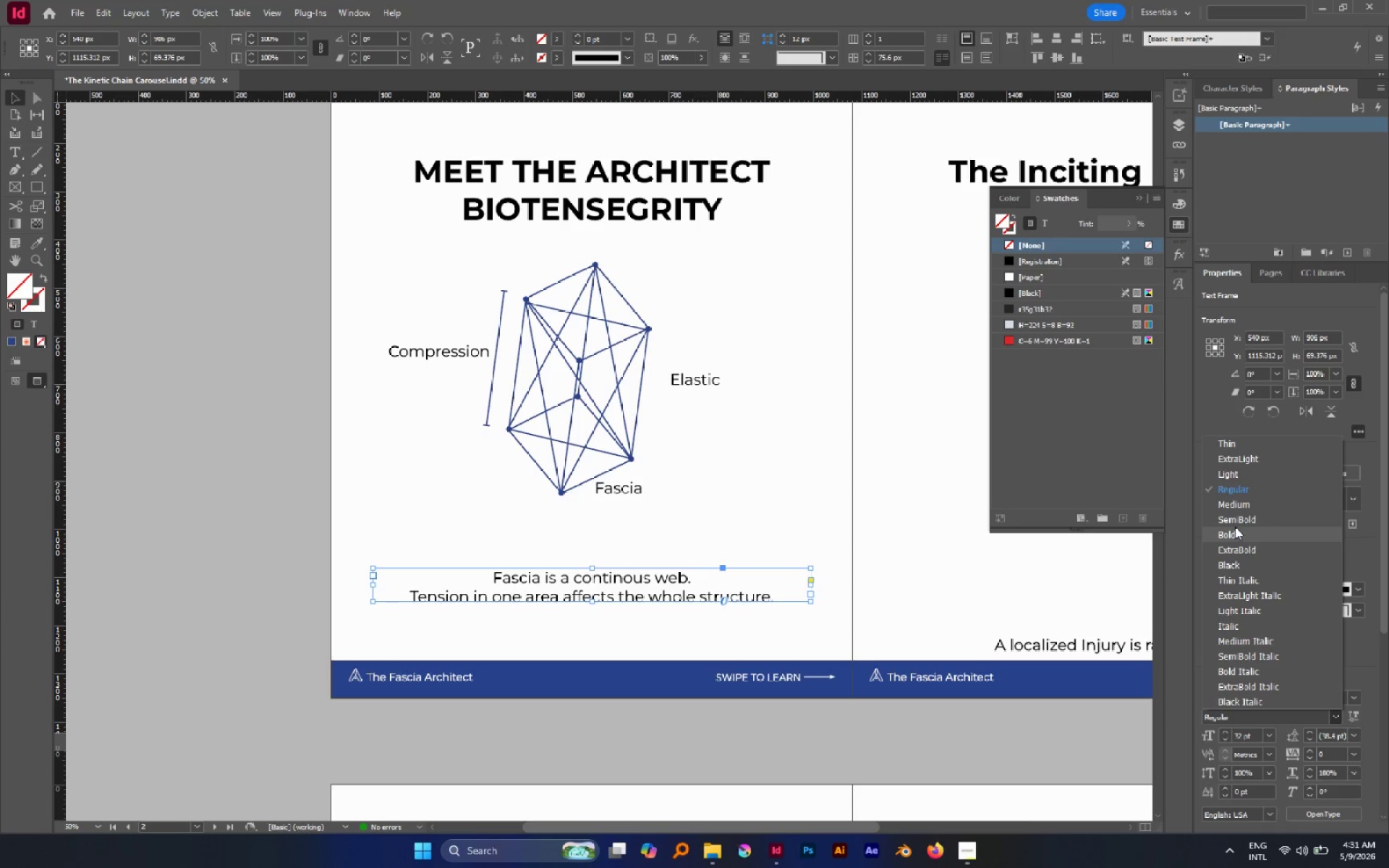 
left_click([1235, 519])
 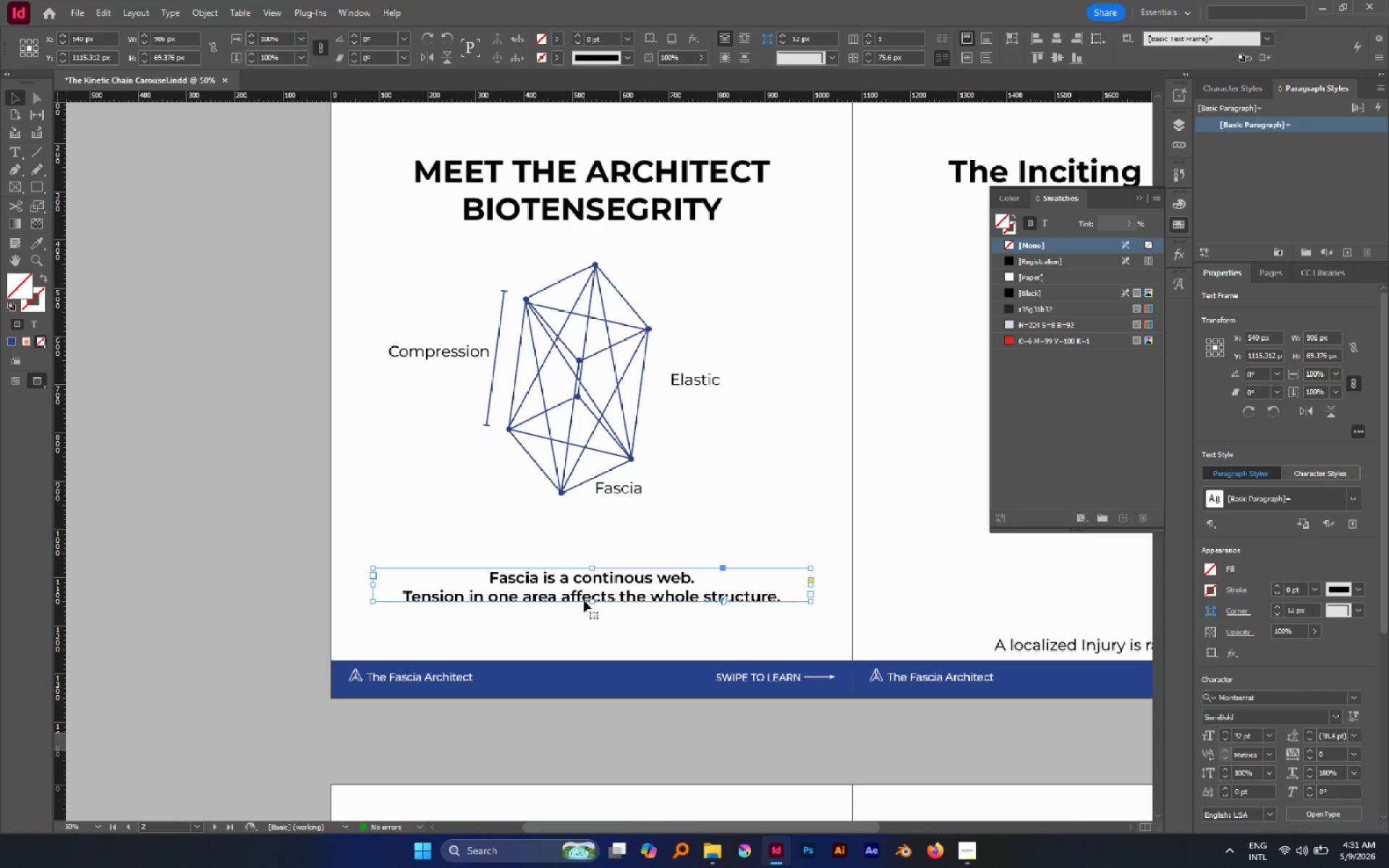 
left_click([613, 637])
 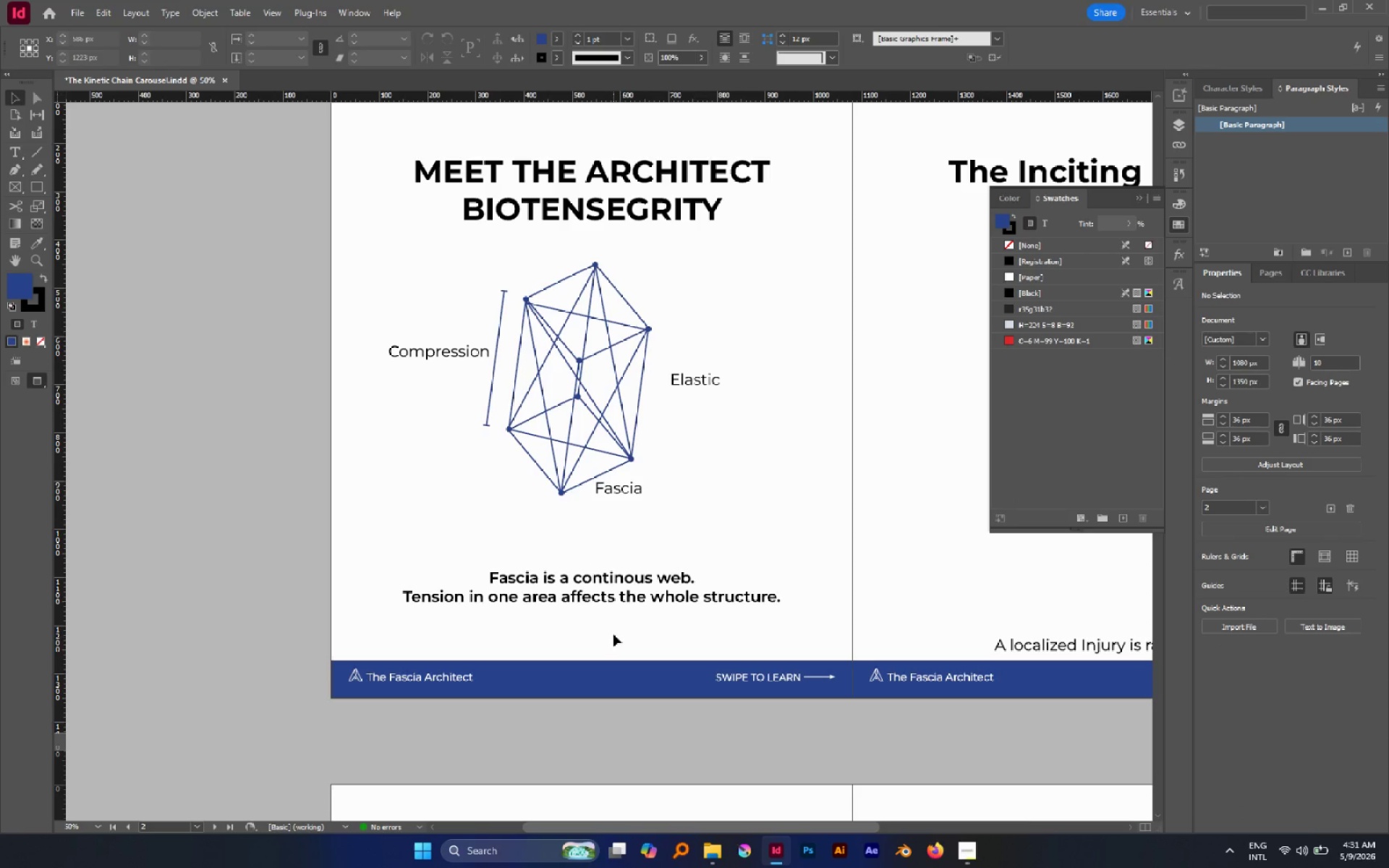 
scroll: coordinate [613, 626], scroll_direction: up, amount: 2.0
 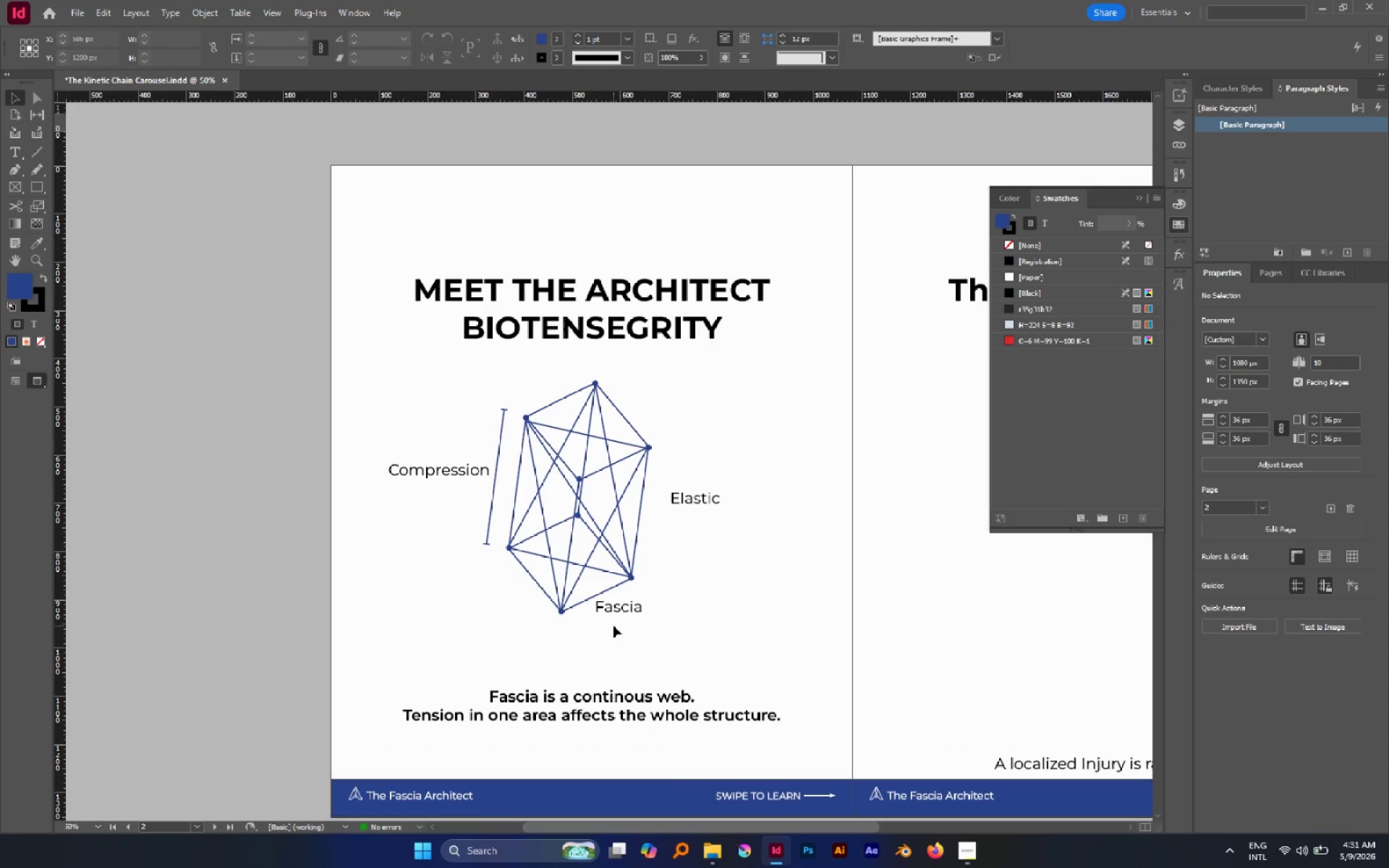 
scroll: coordinate [613, 626], scroll_direction: down, amount: 1.0
 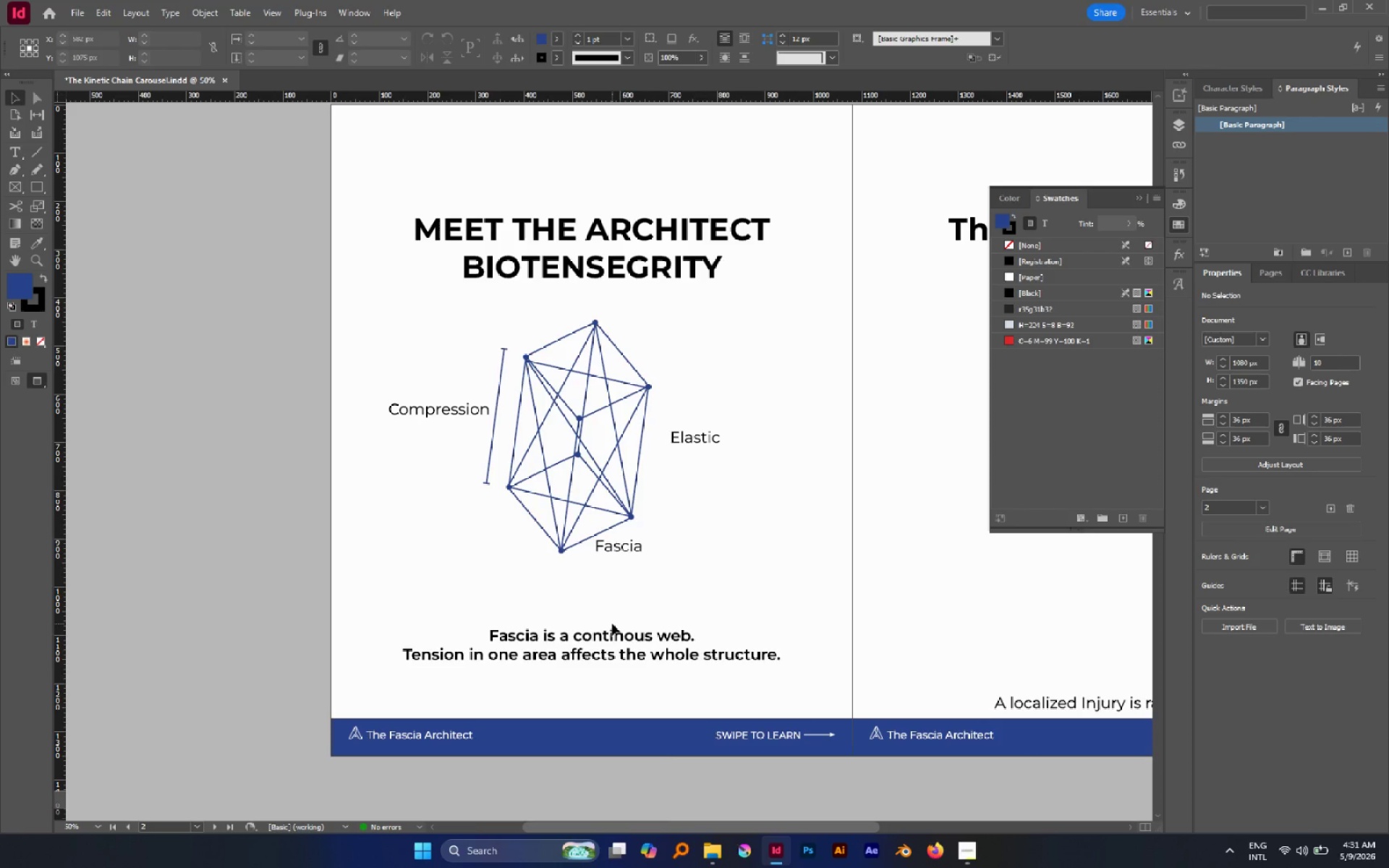 
wait(28.04)
 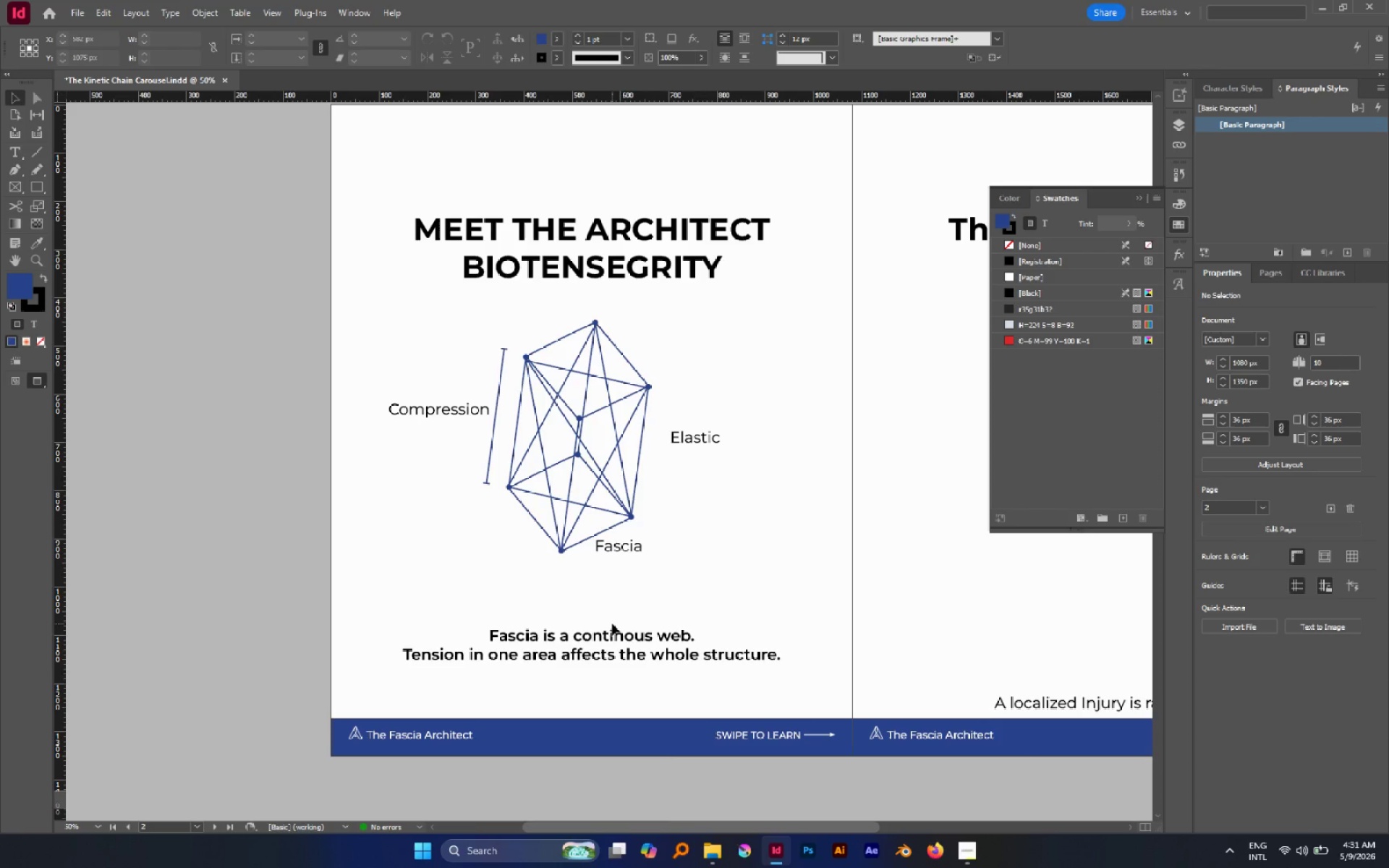 
left_click([1261, 278])
 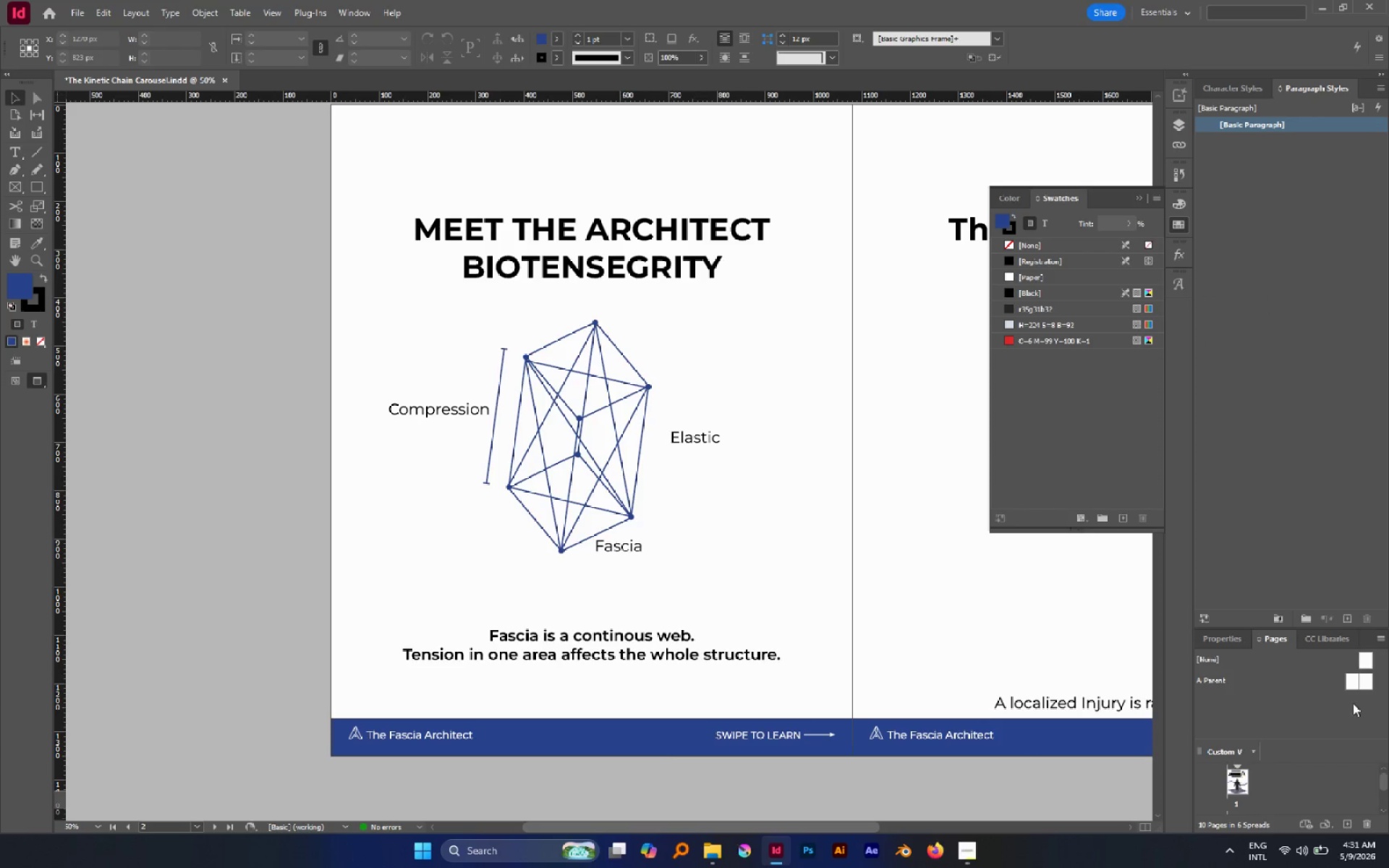 
left_click([1350, 680])
 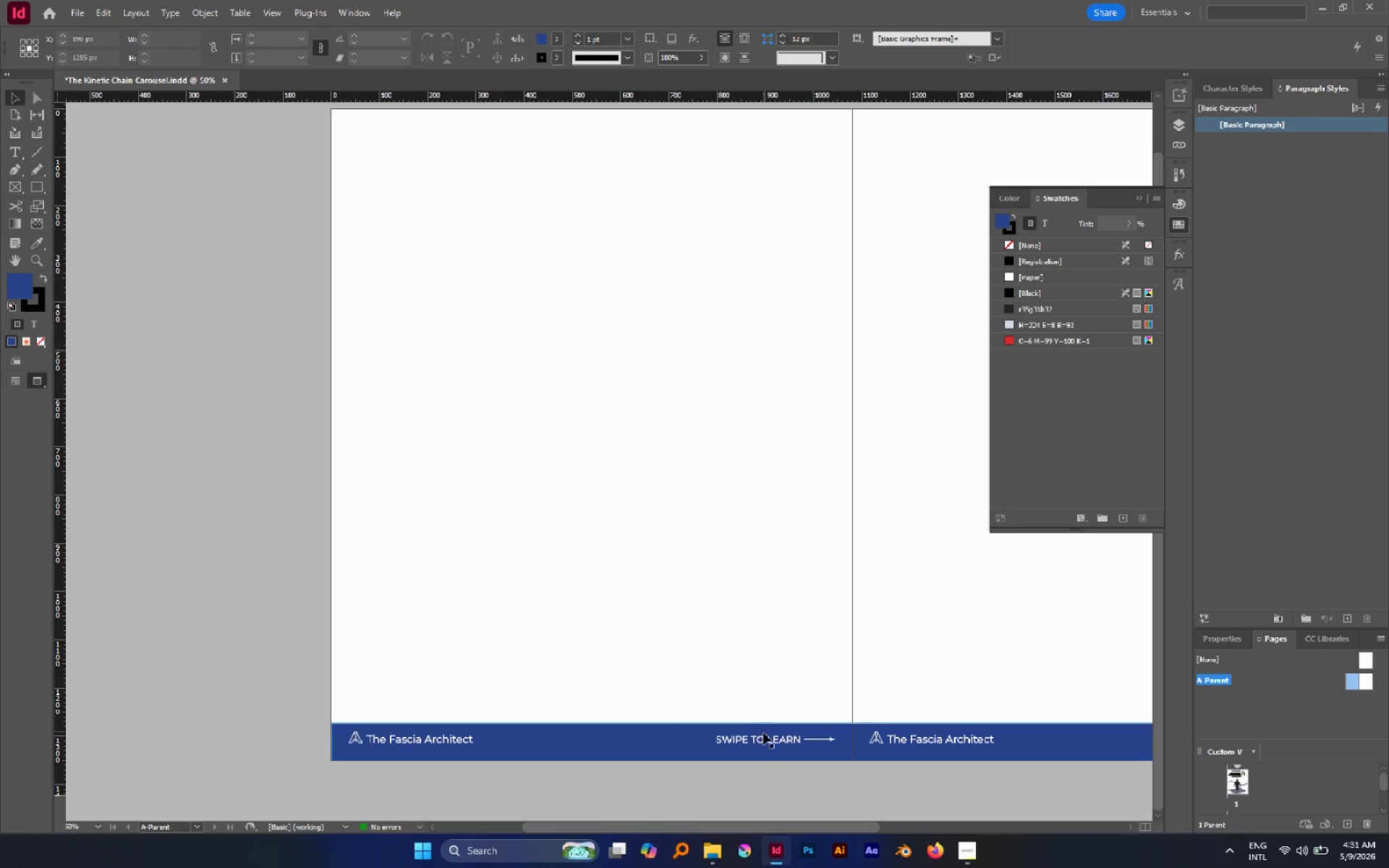 
left_click([766, 737])
 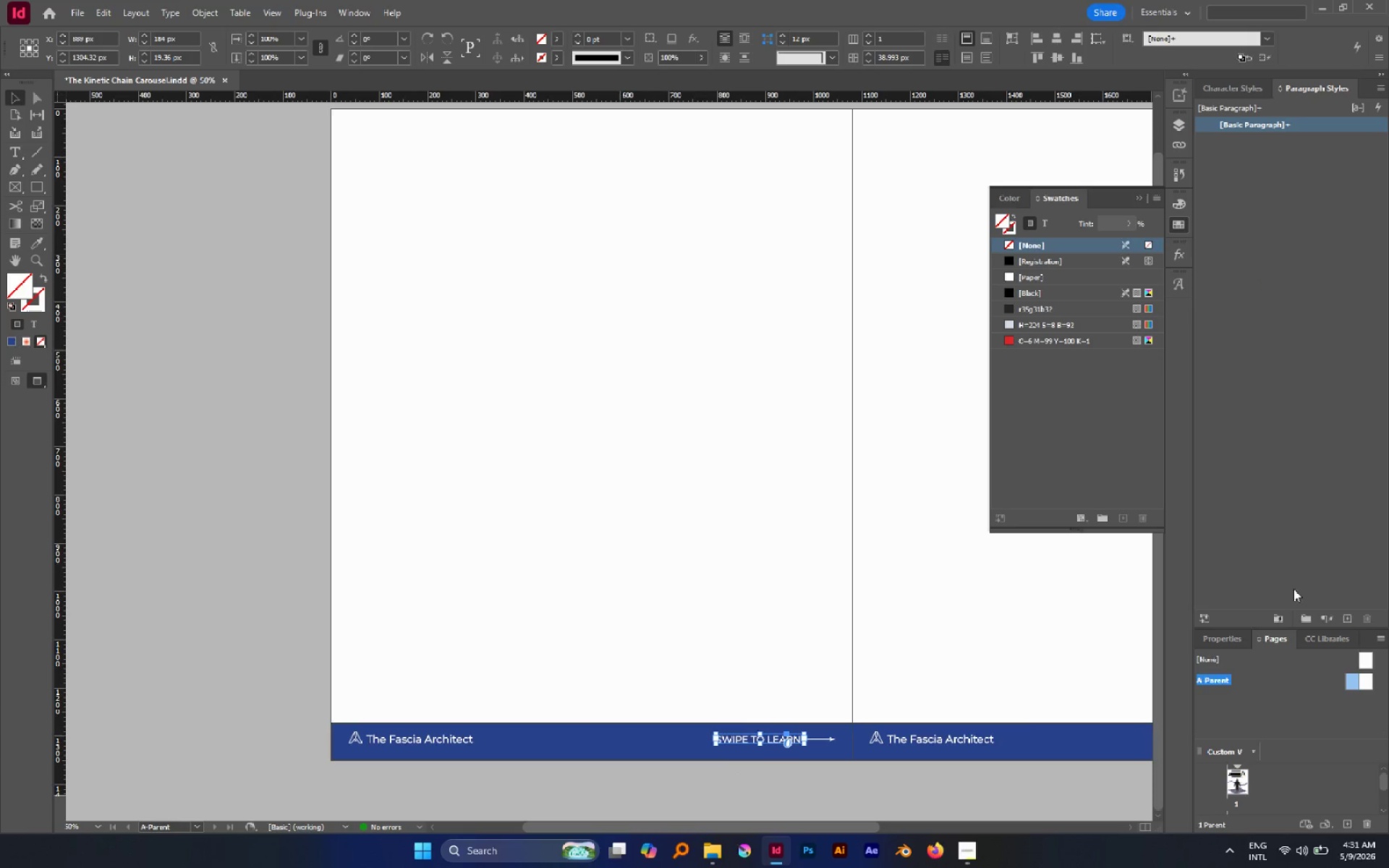 
double_click([1231, 636])
 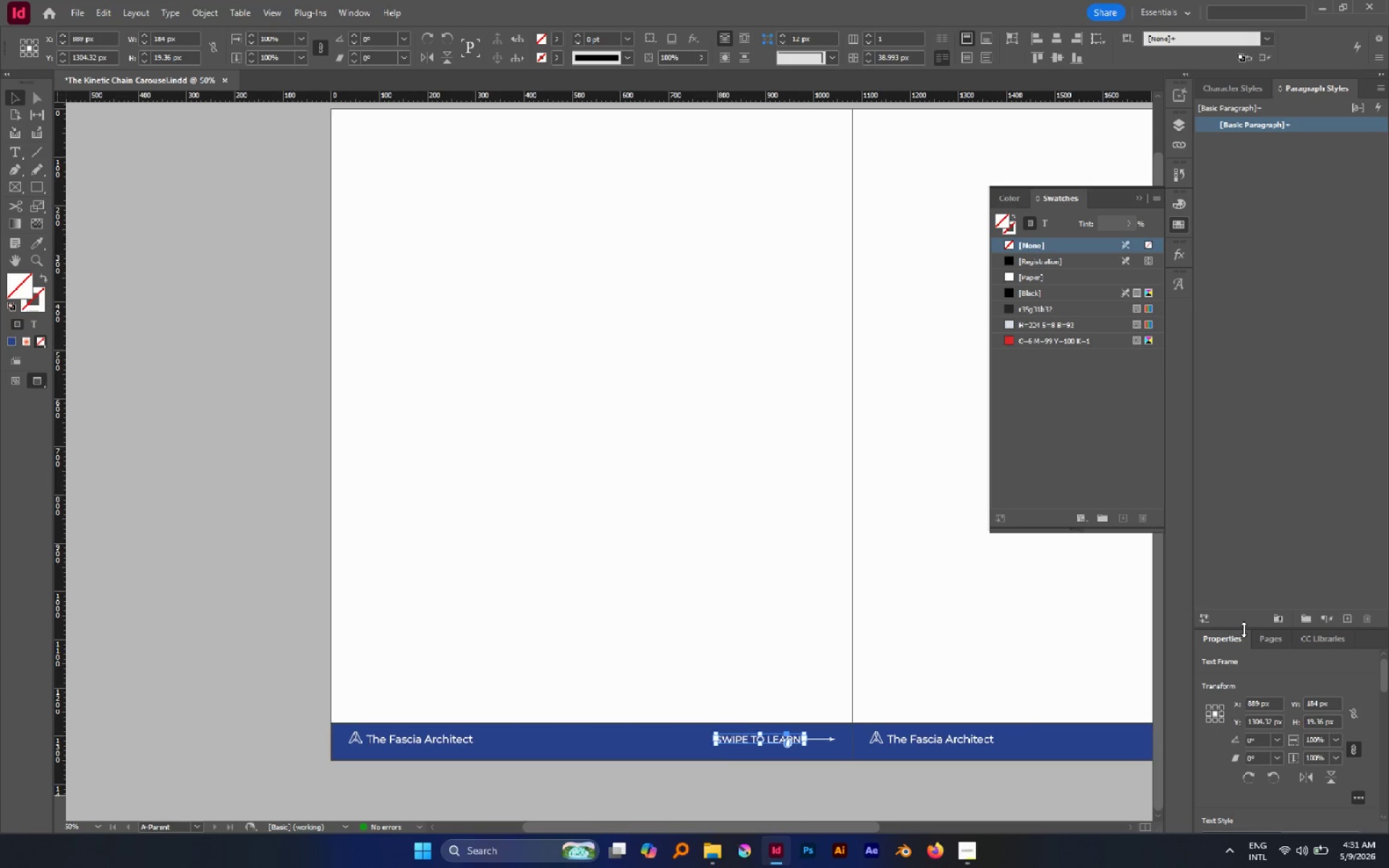 
left_click_drag(start_coordinate=[1244, 629], to_coordinate=[1247, 290])
 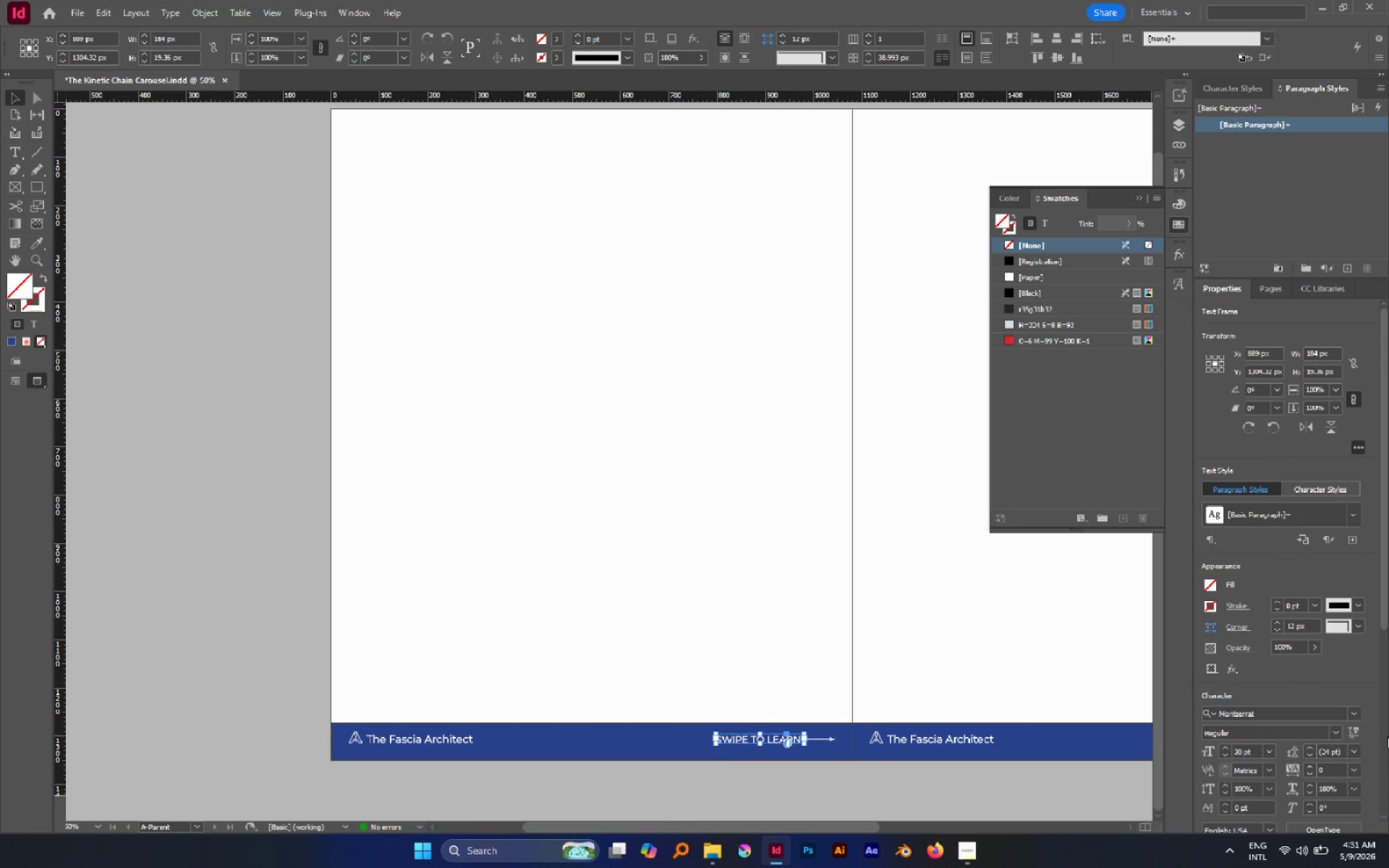 
scroll: coordinate [1372, 736], scroll_direction: down, amount: 4.0
 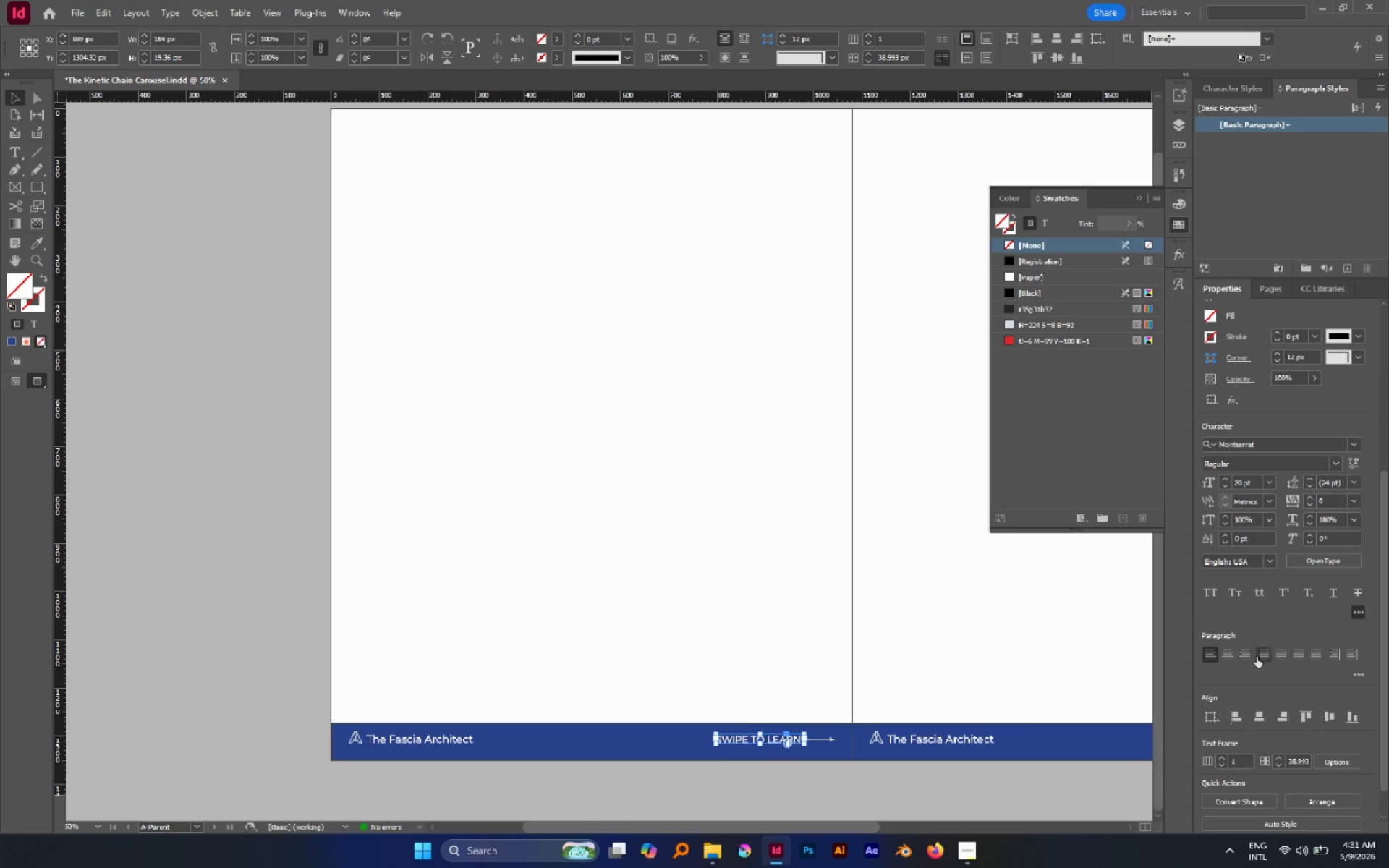 
left_click([1246, 652])
 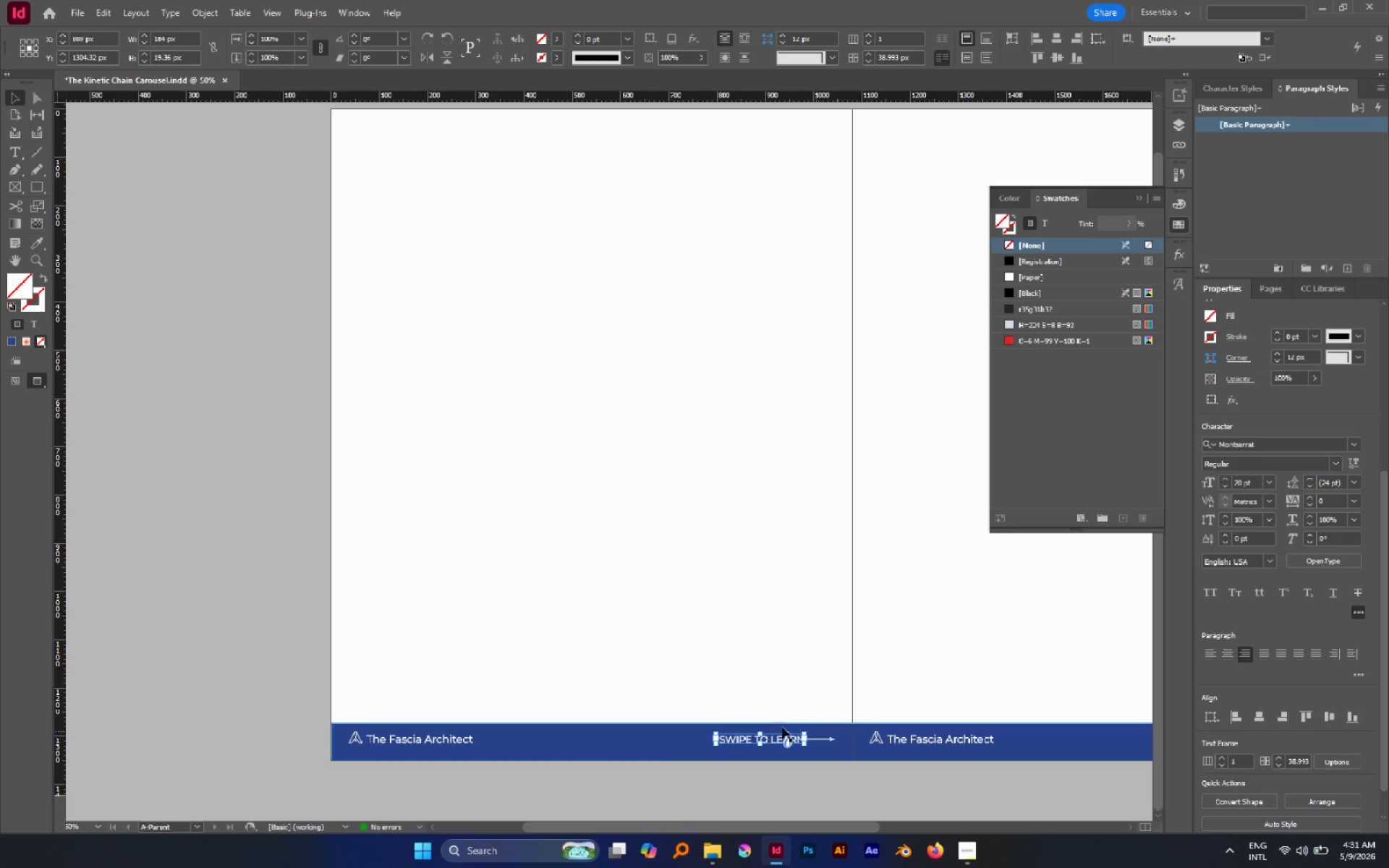 
hold_key(key=AltLeft, duration=0.81)
scroll: coordinate [733, 731], scroll_direction: up, amount: 3.0
 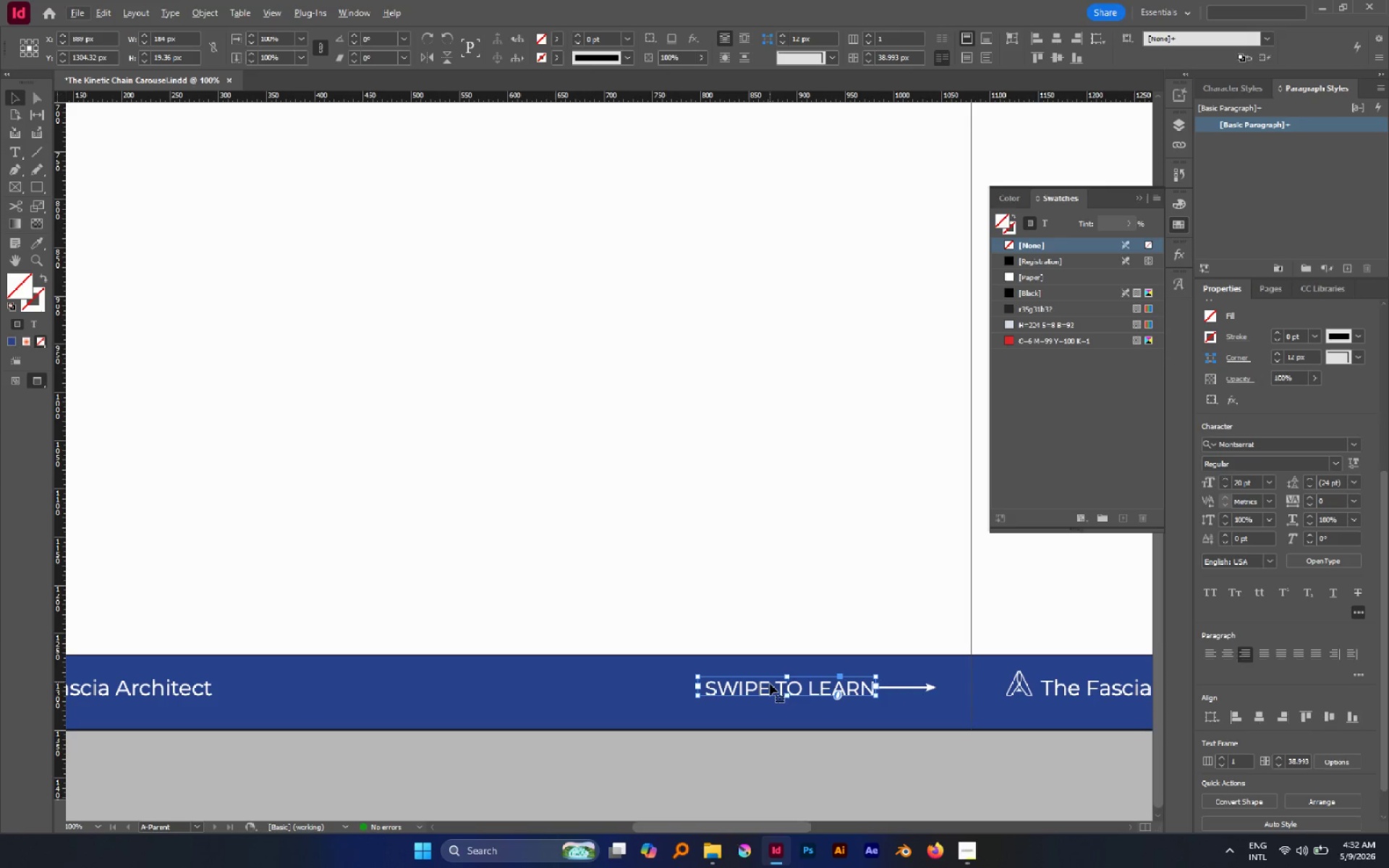 
double_click([770, 685])
 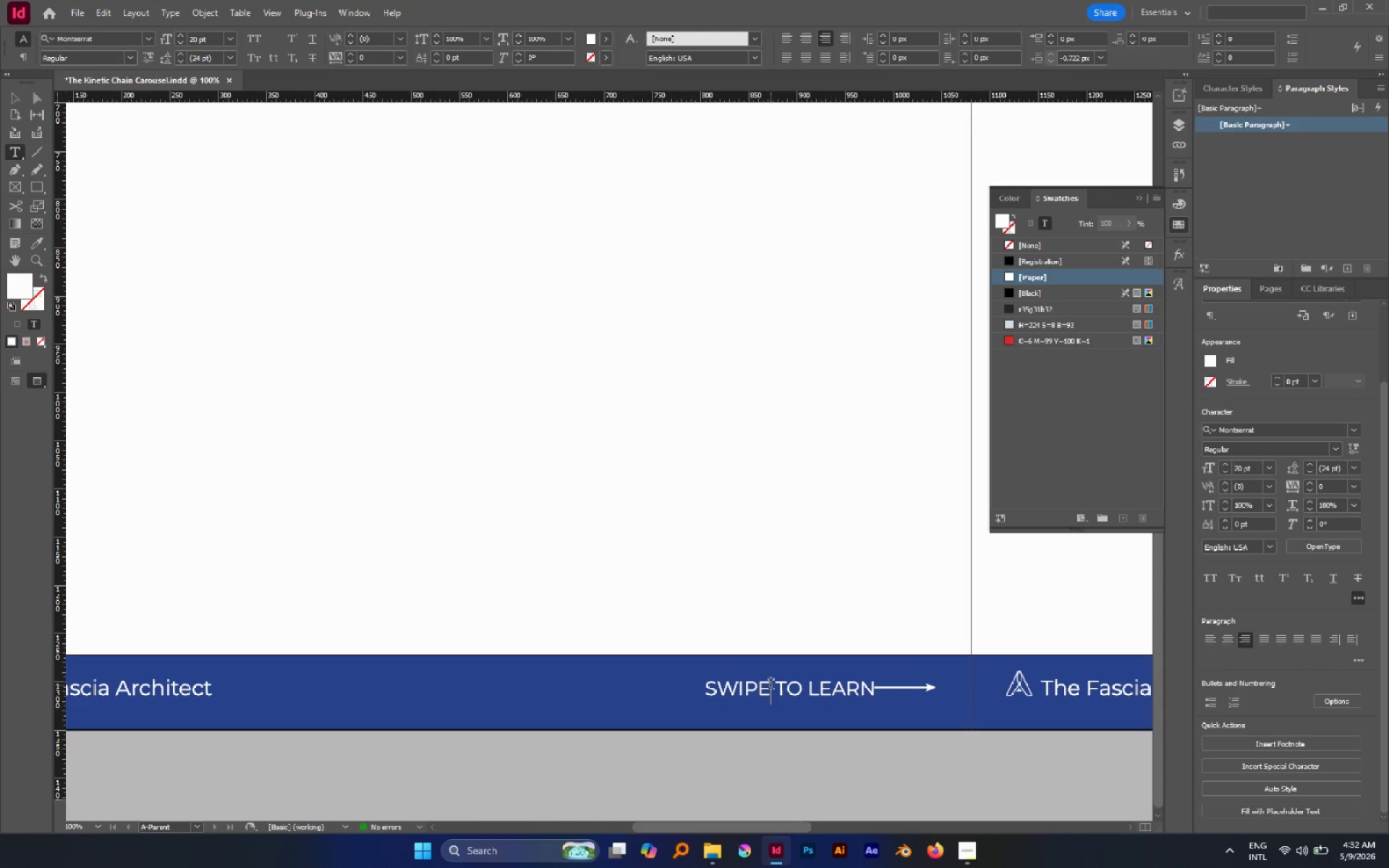 
left_click_drag(start_coordinate=[770, 685], to_coordinate=[938, 688])
 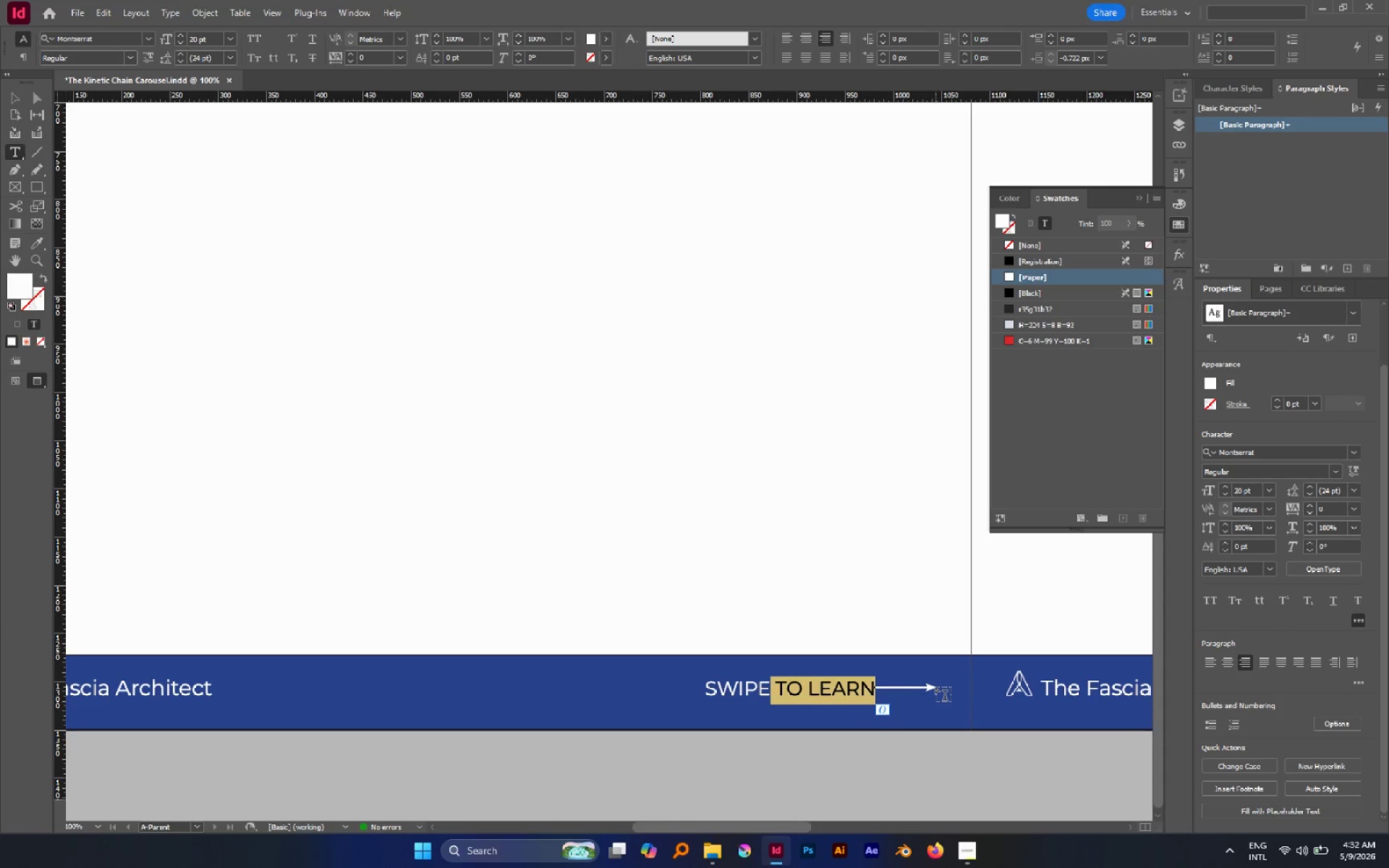 
key(Delete)
 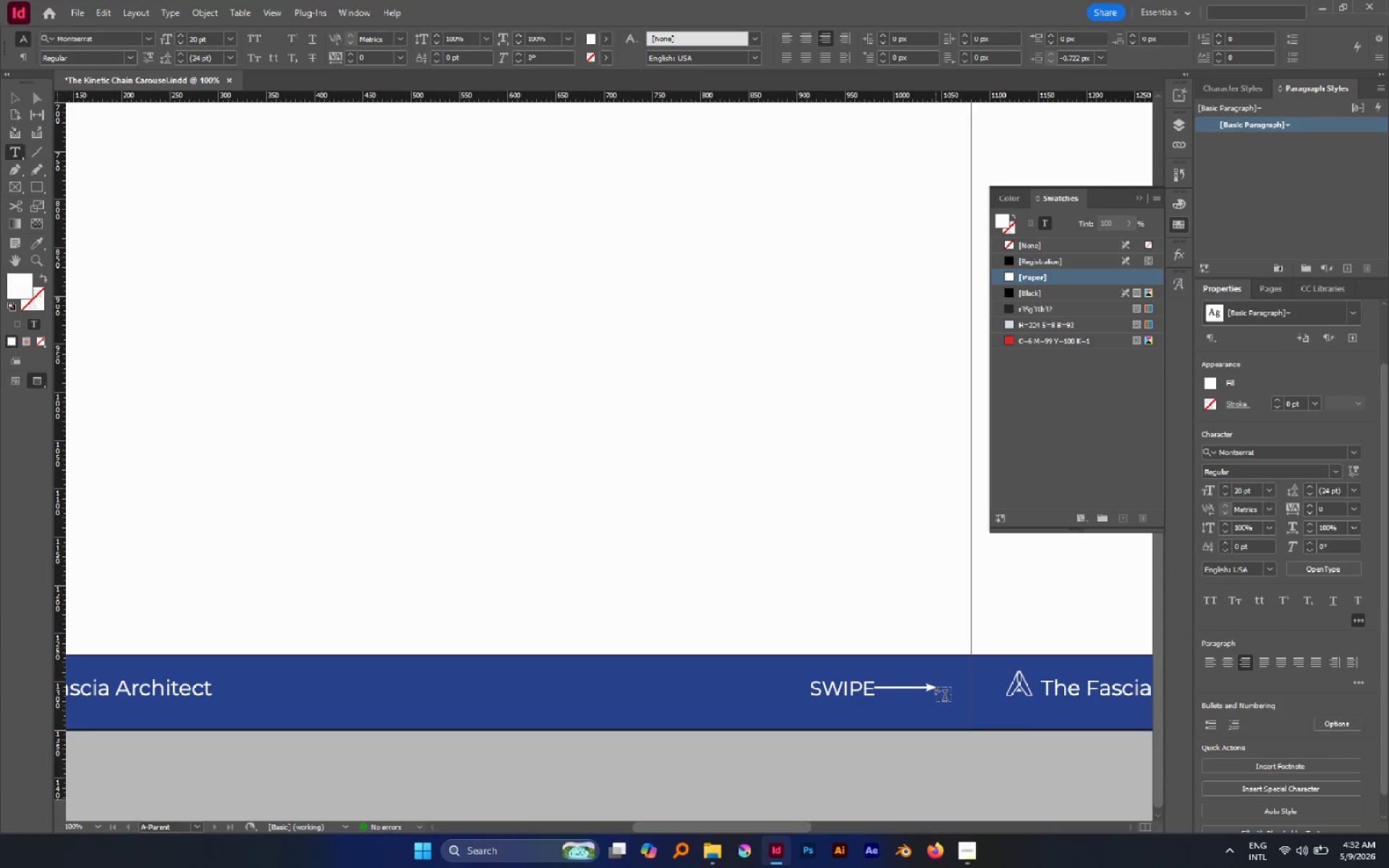 
key(Escape)
 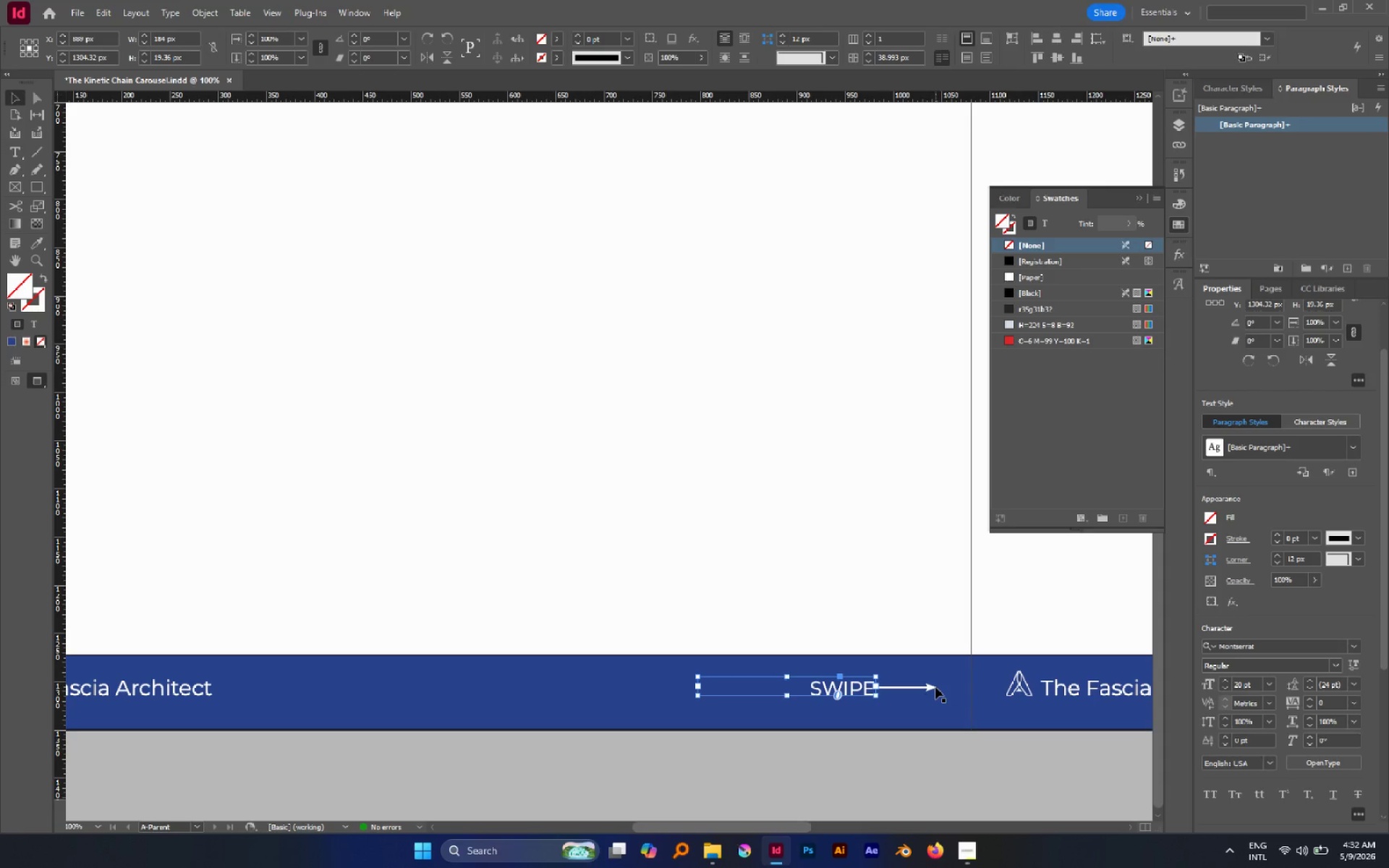 
key(ArrowLeft)
 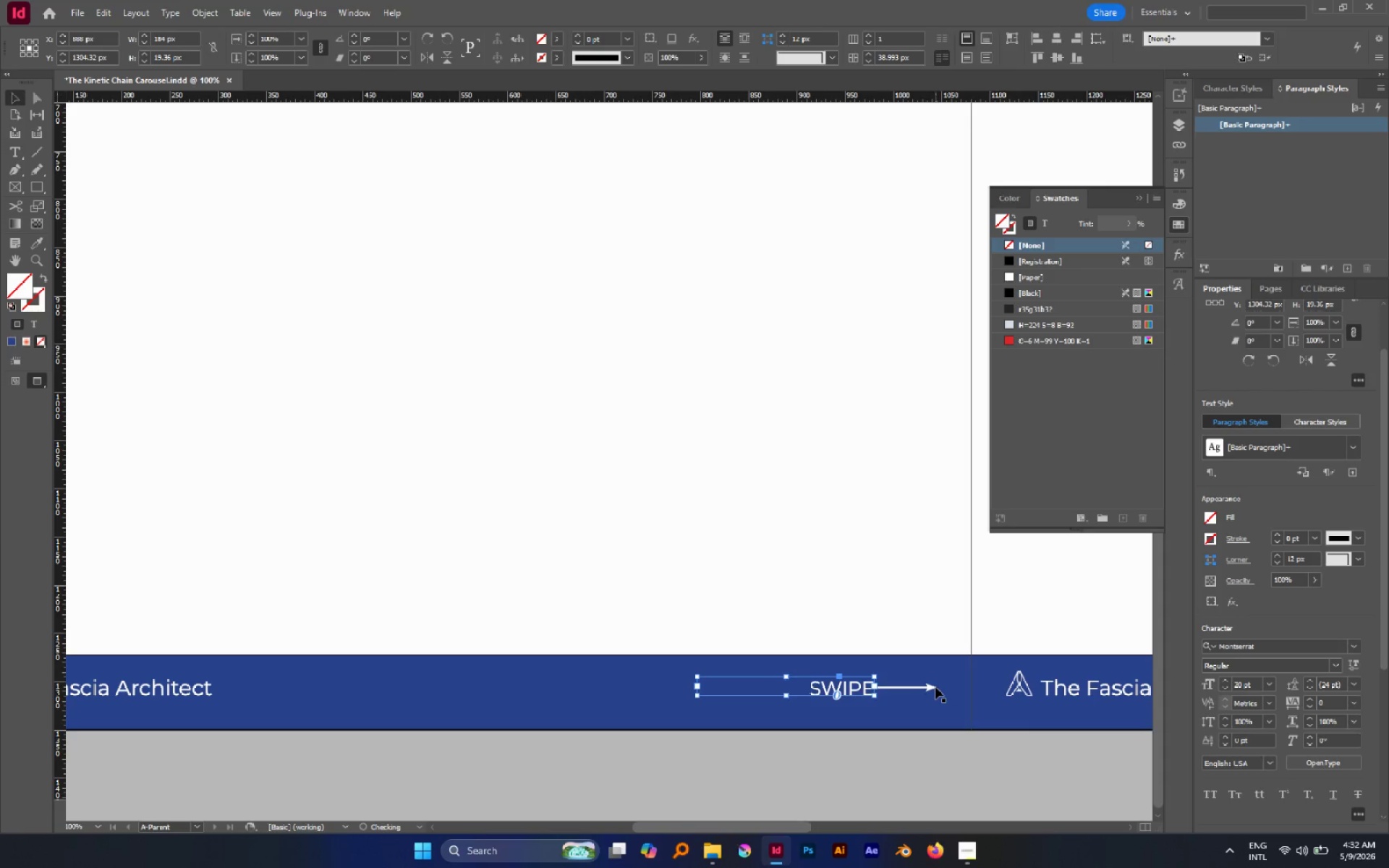 
key(ArrowLeft)
 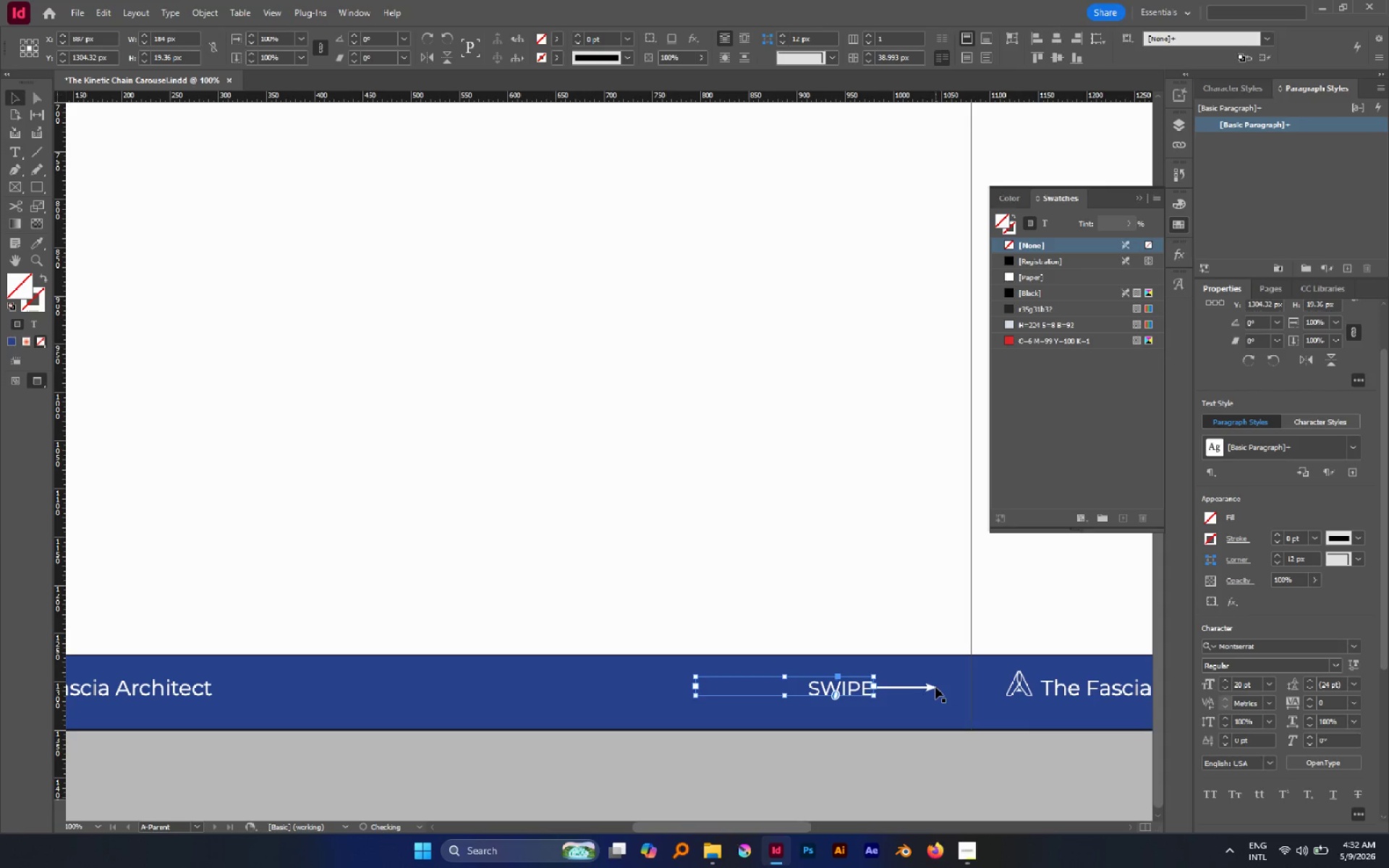 
key(ArrowLeft)
 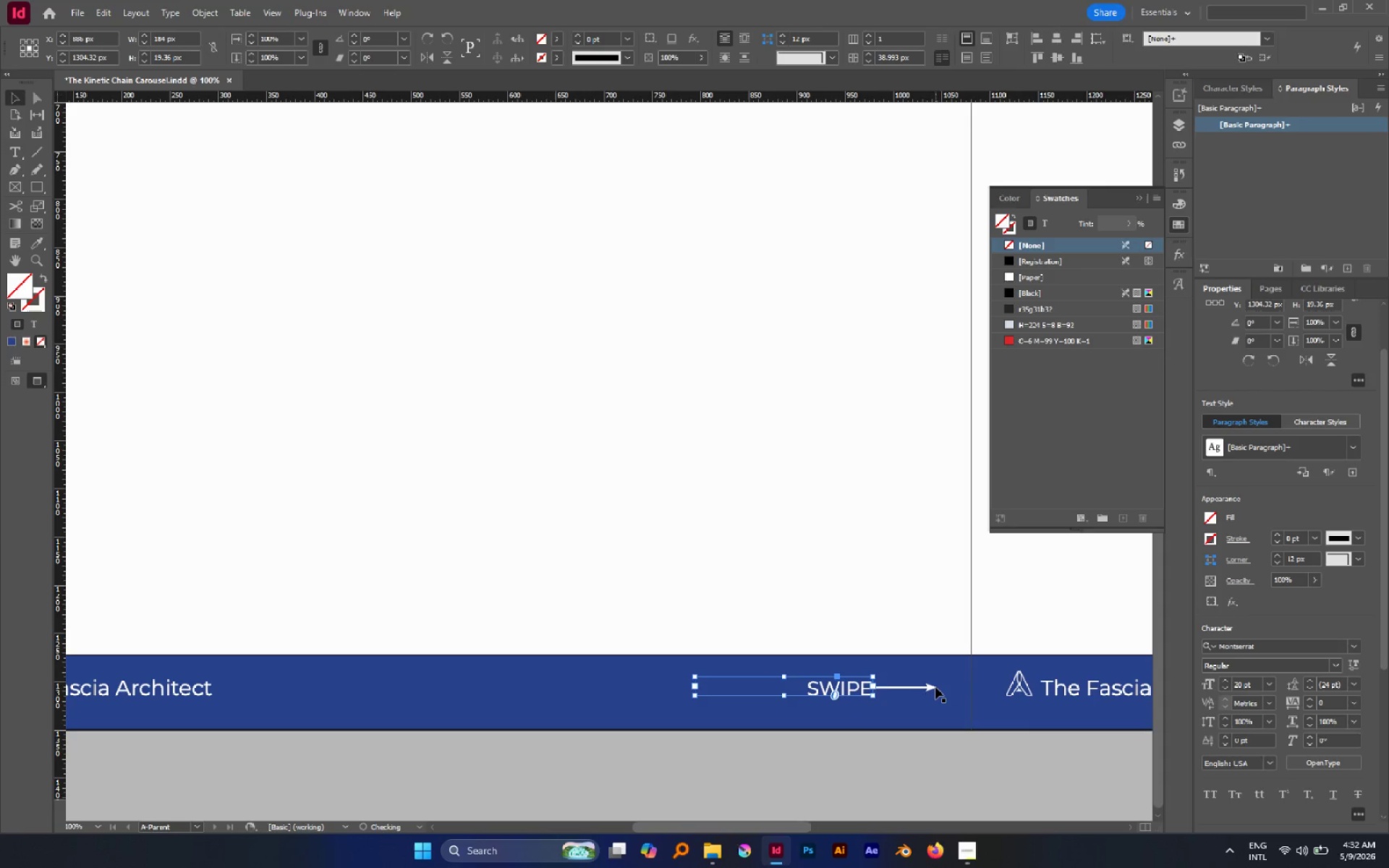 
key(ArrowLeft)
 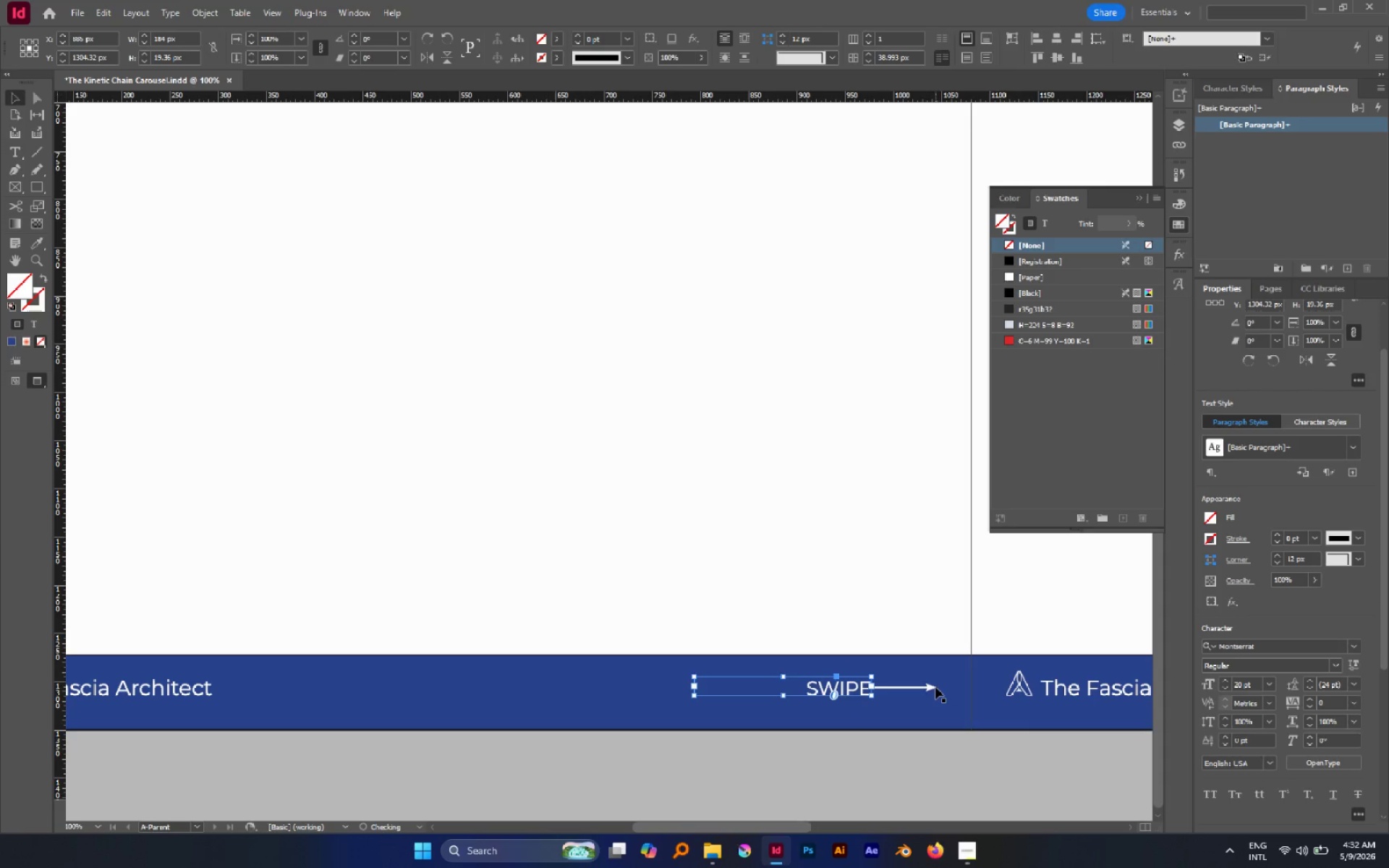 
key(ArrowLeft)
 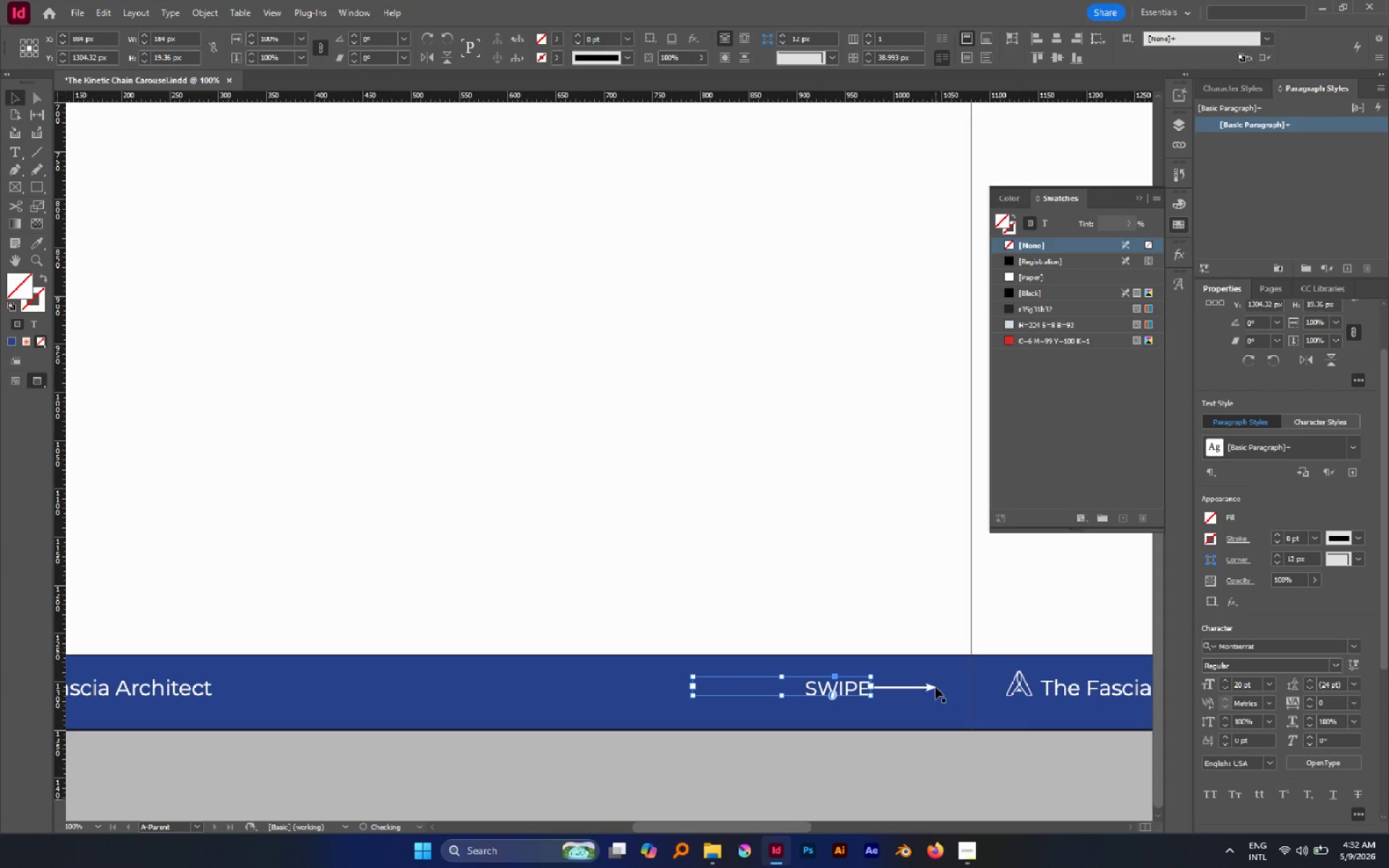 
key(ArrowLeft)
 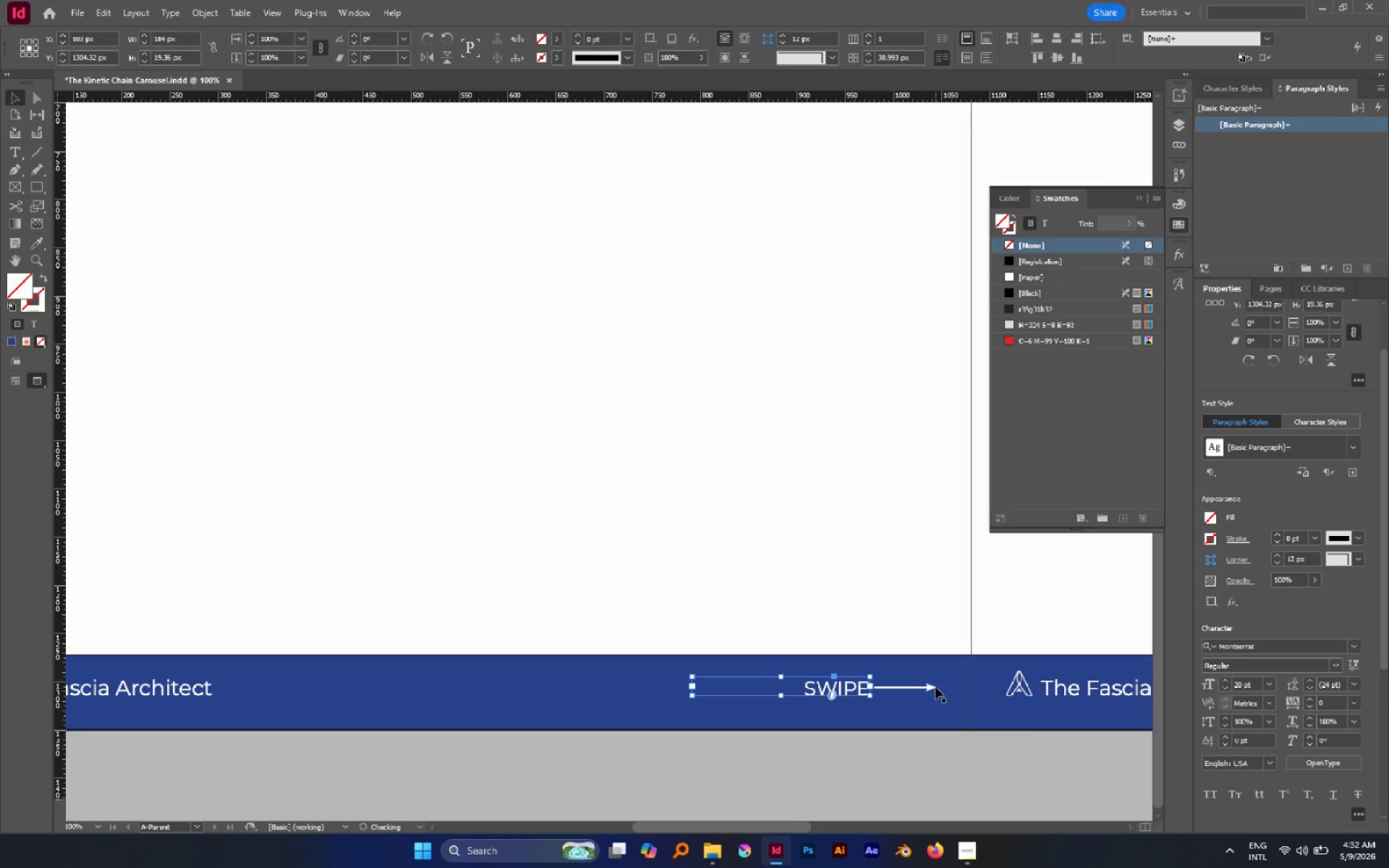 
key(ArrowLeft)
 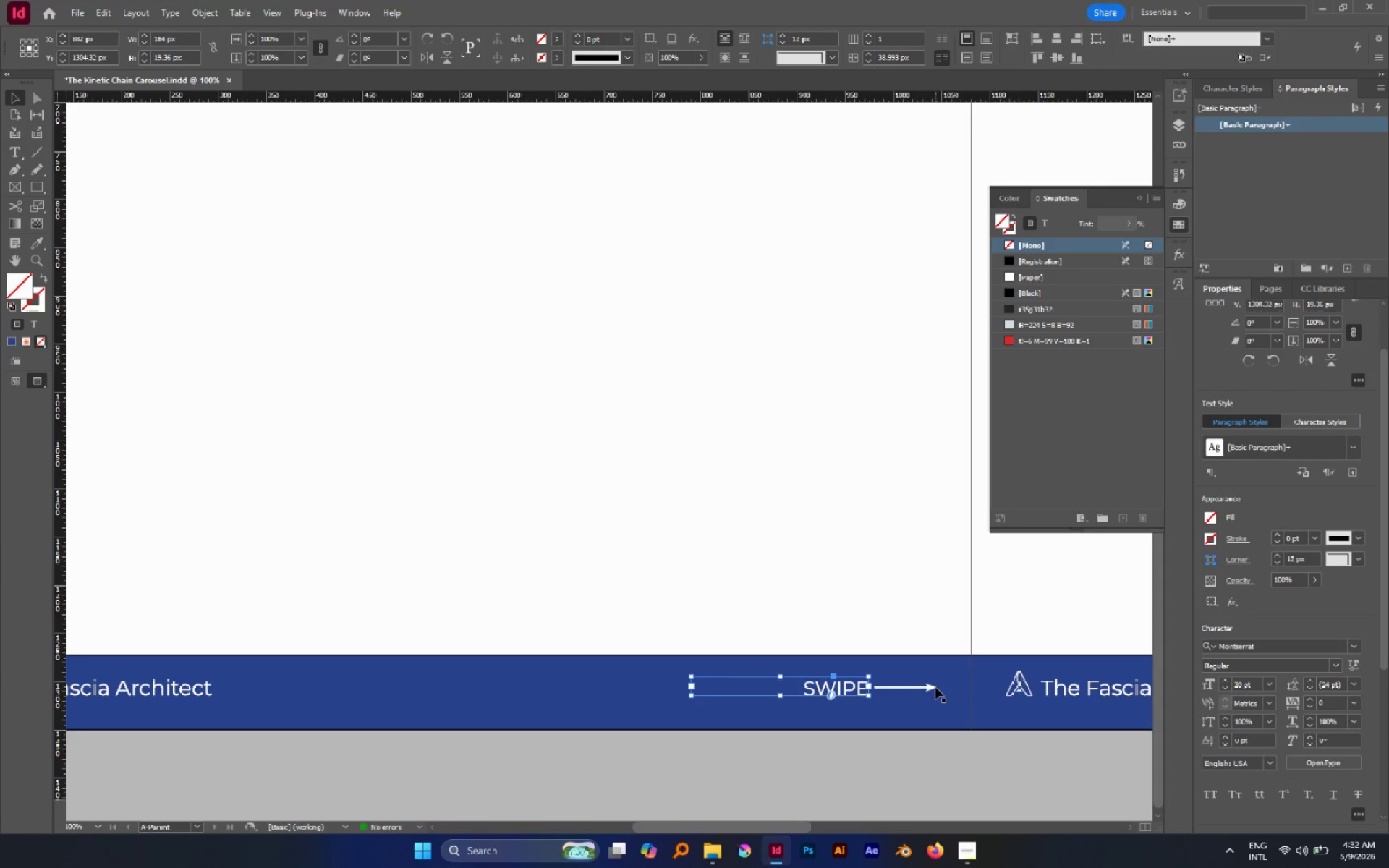 
key(ArrowLeft)
 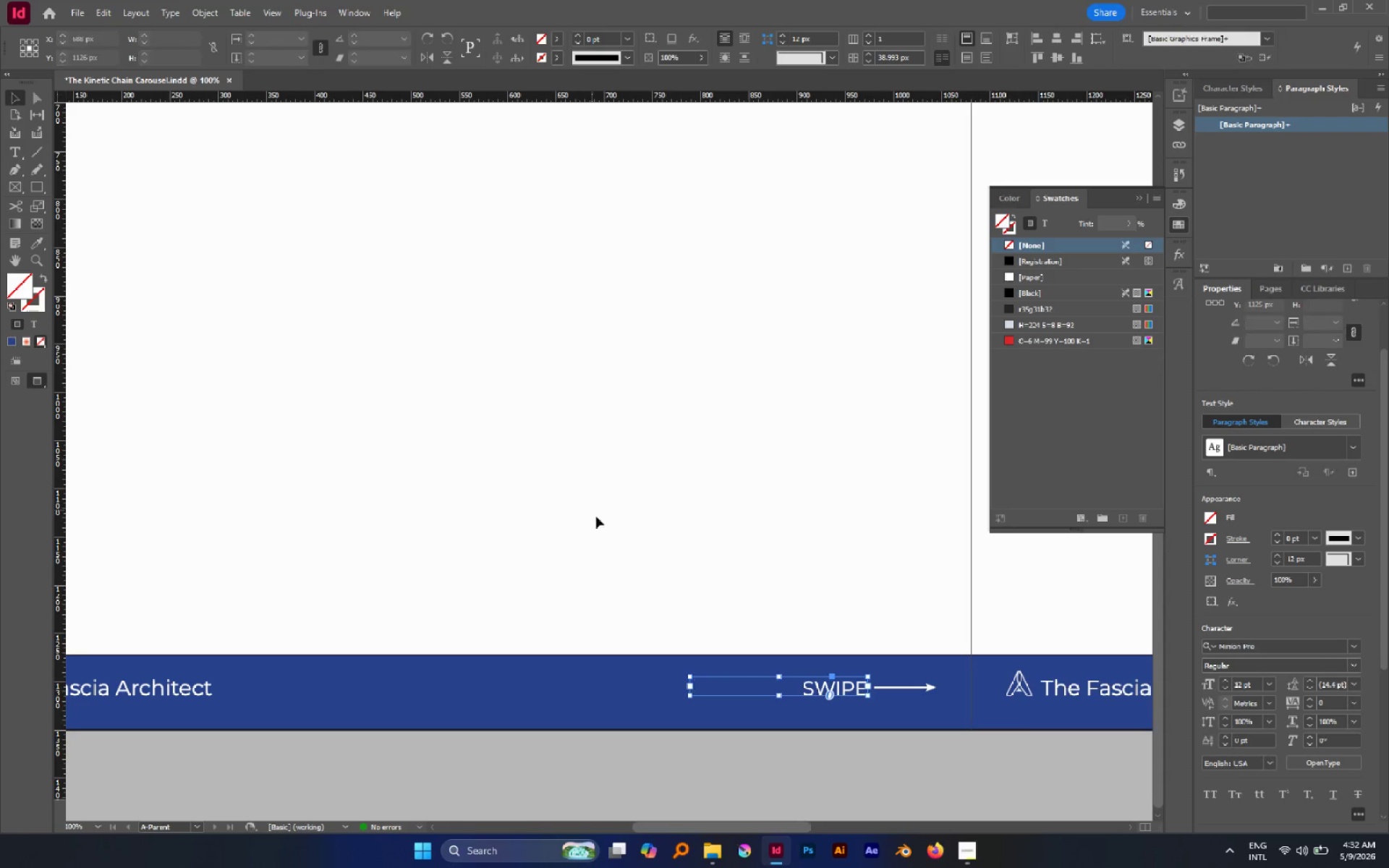 
hold_key(key=AltLeft, duration=0.67)
scroll: coordinate [604, 527], scroll_direction: down, amount: 3.0
 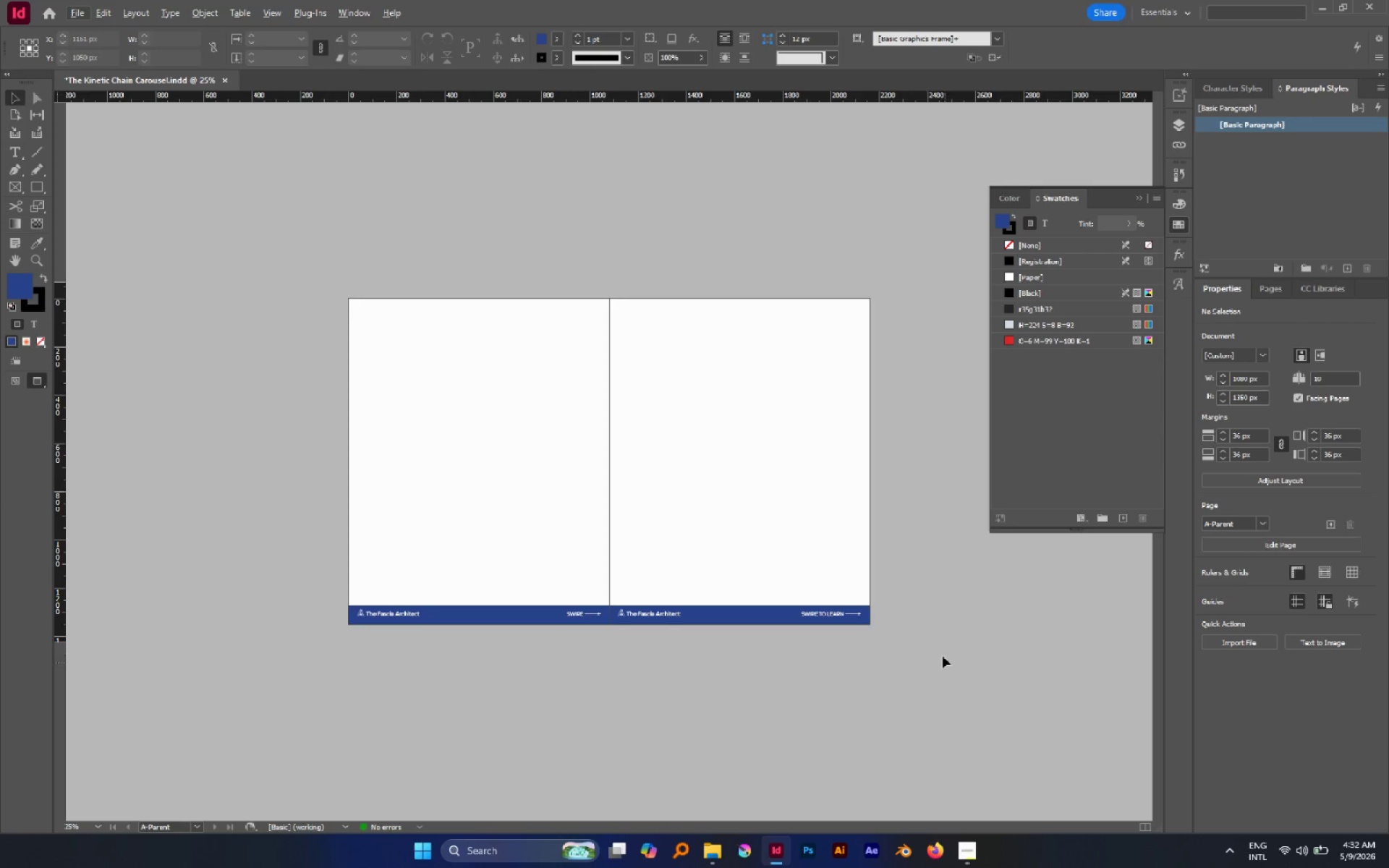 
hold_key(key=AltLeft, duration=0.66)
scroll: coordinate [863, 626], scroll_direction: down, amount: 3.0
 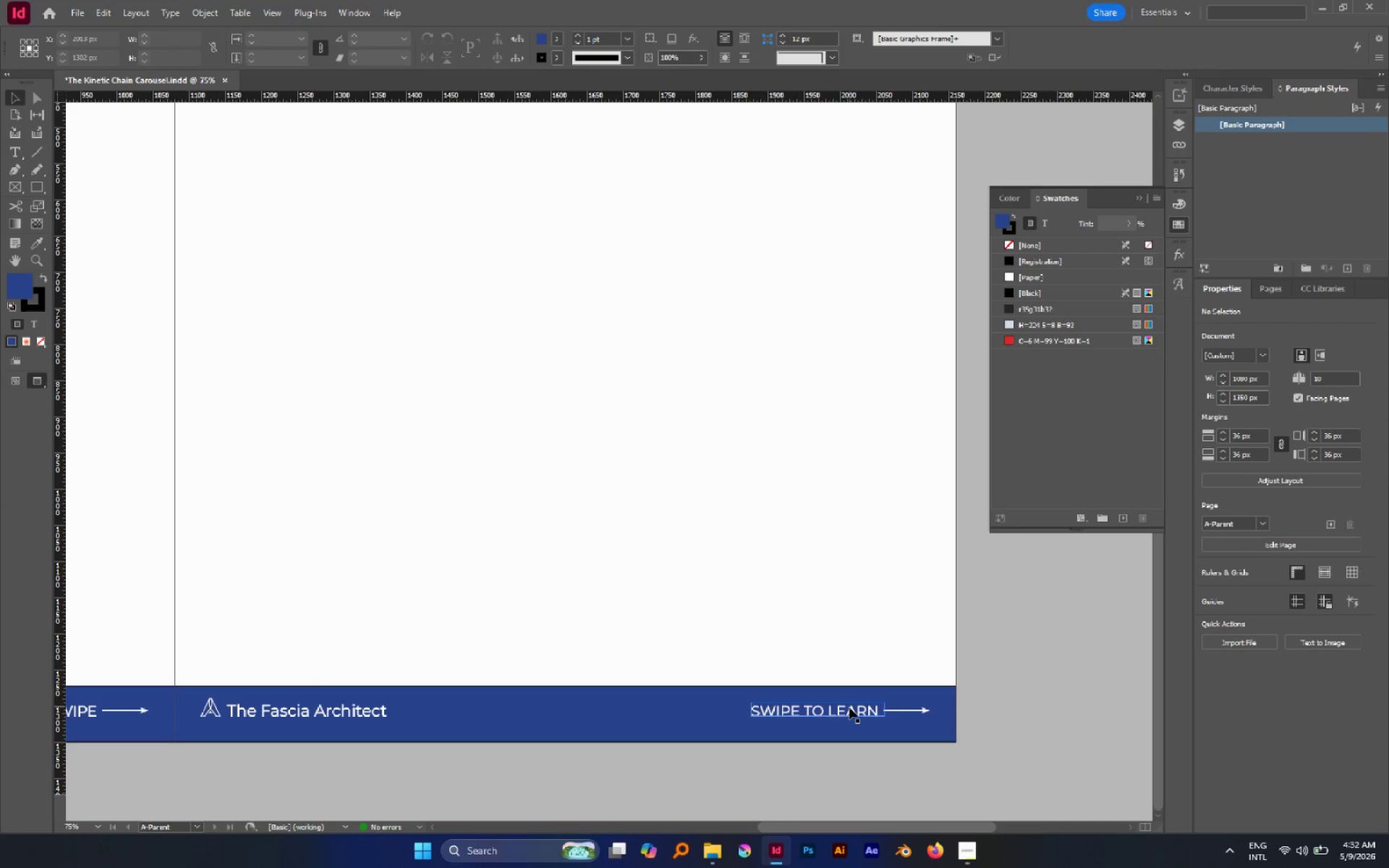 
left_click([849, 707])
 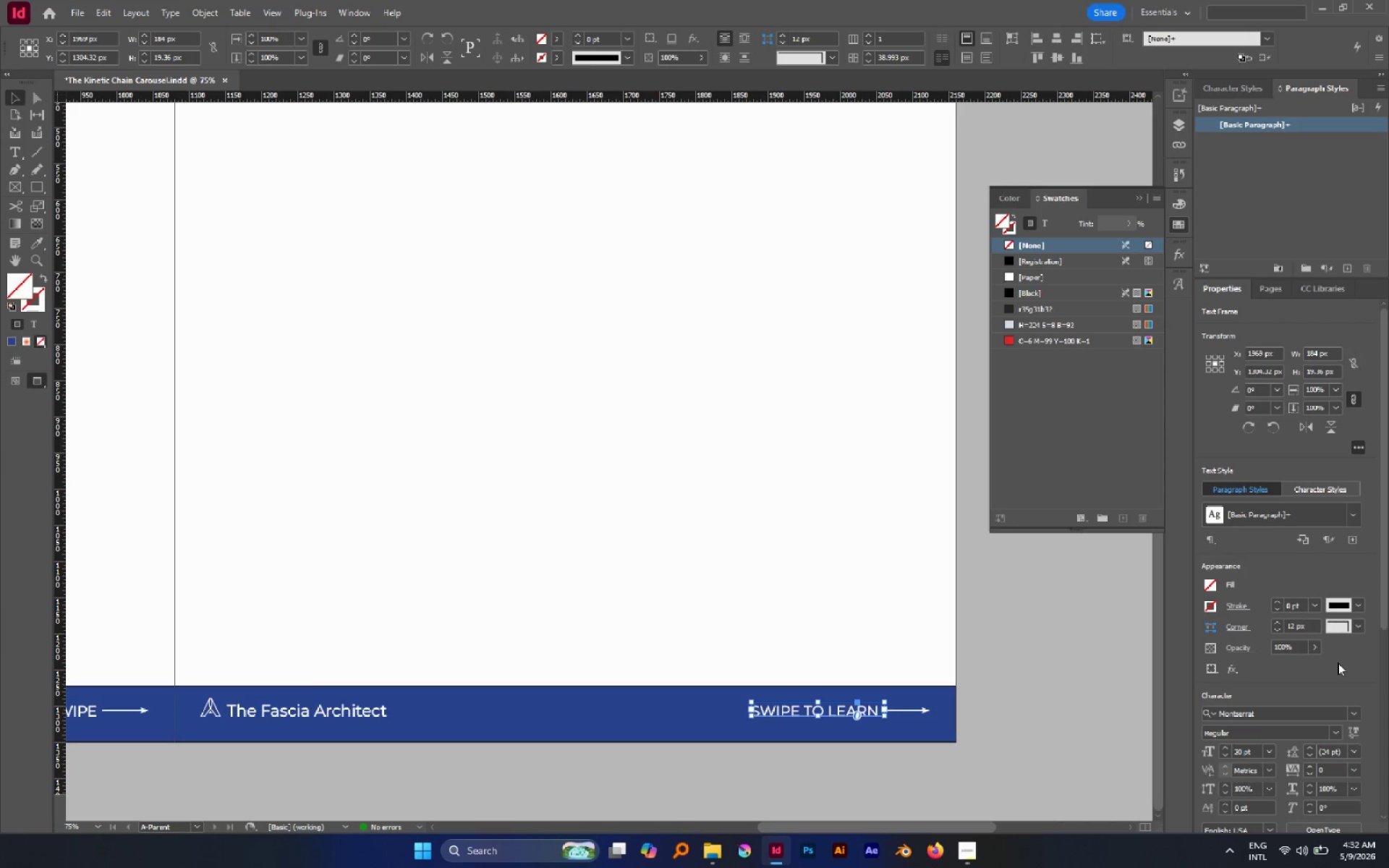 
scroll: coordinate [1378, 678], scroll_direction: down, amount: 2.0
 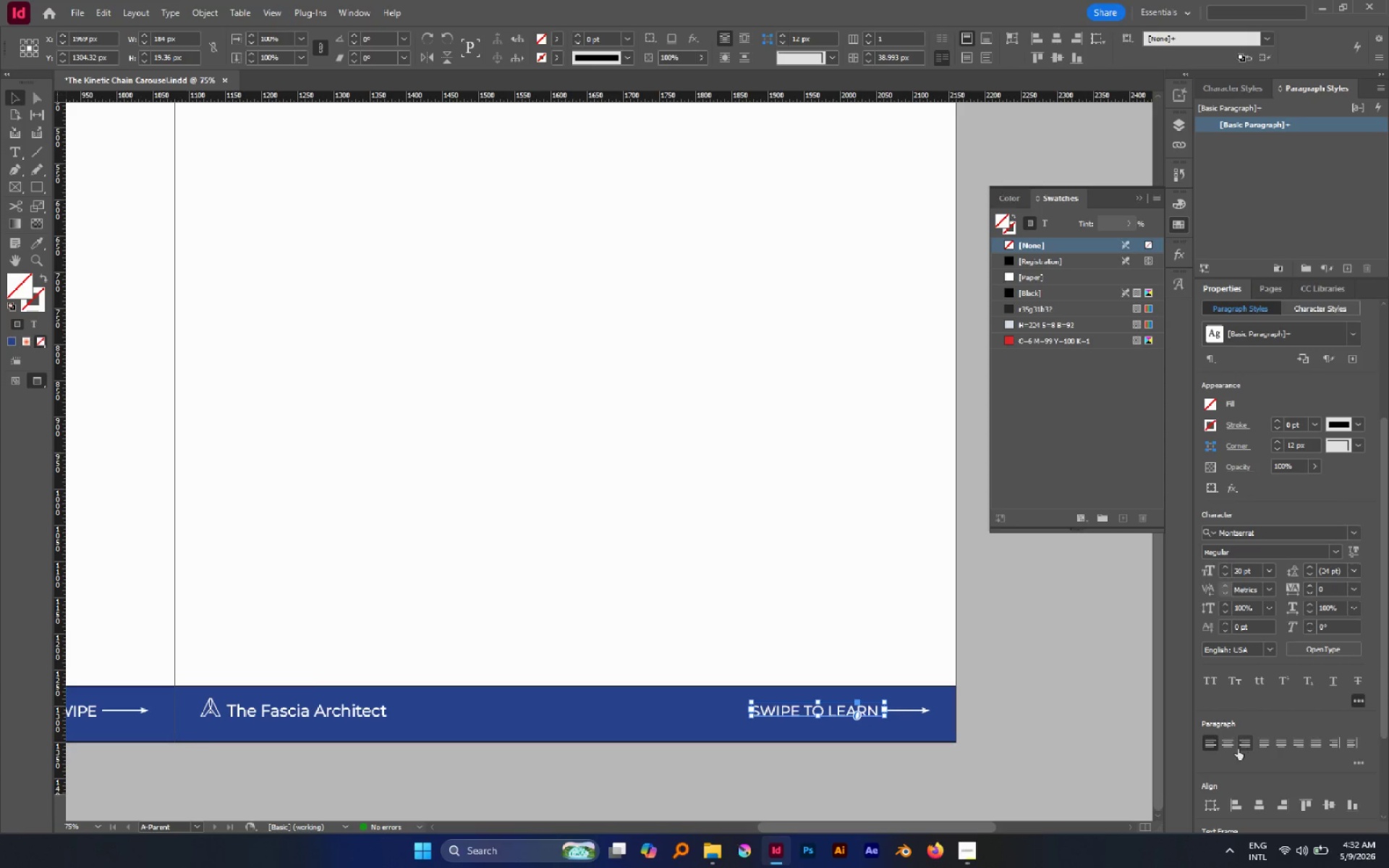 
left_click([1238, 748])
 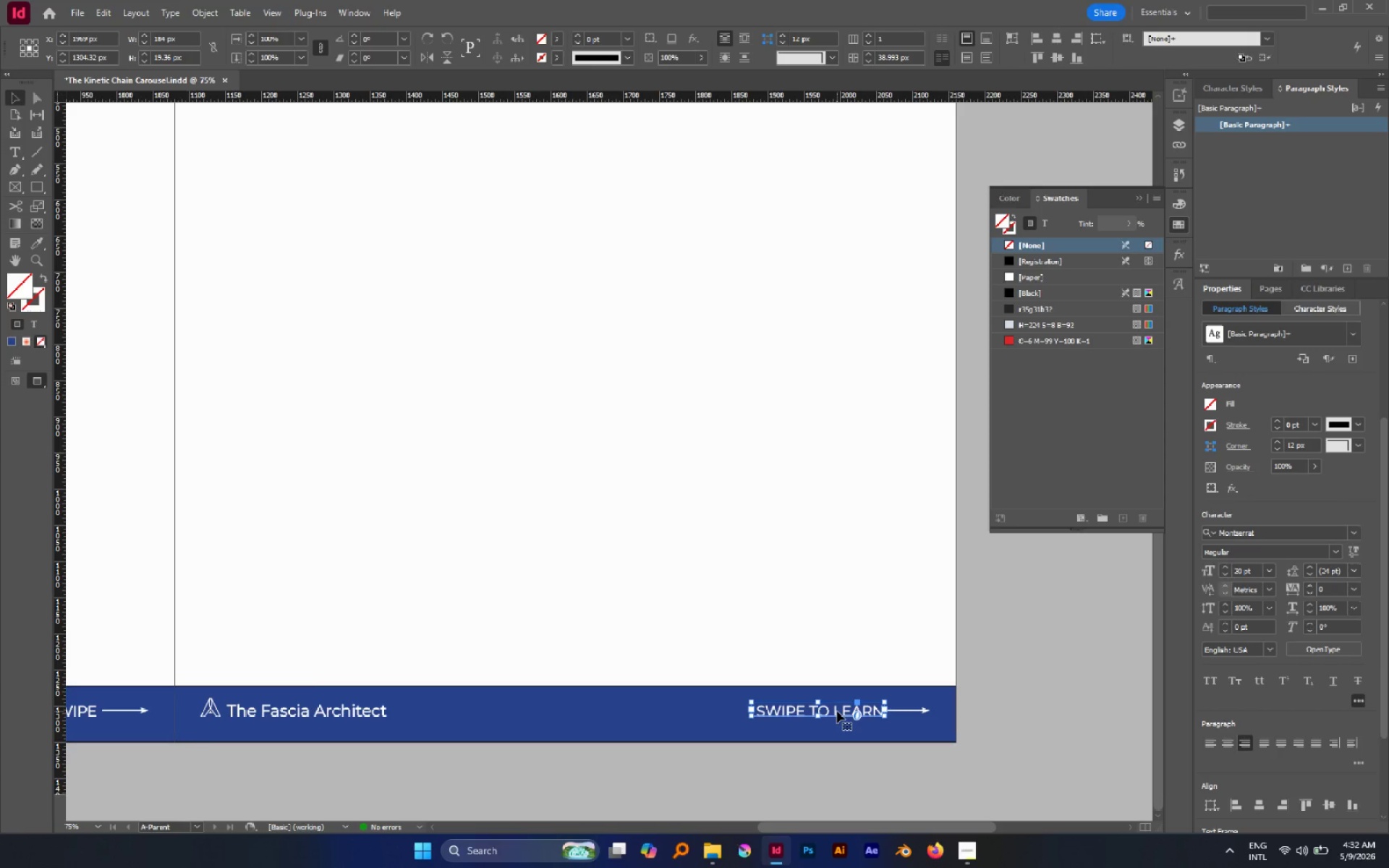 
double_click([837, 711])
 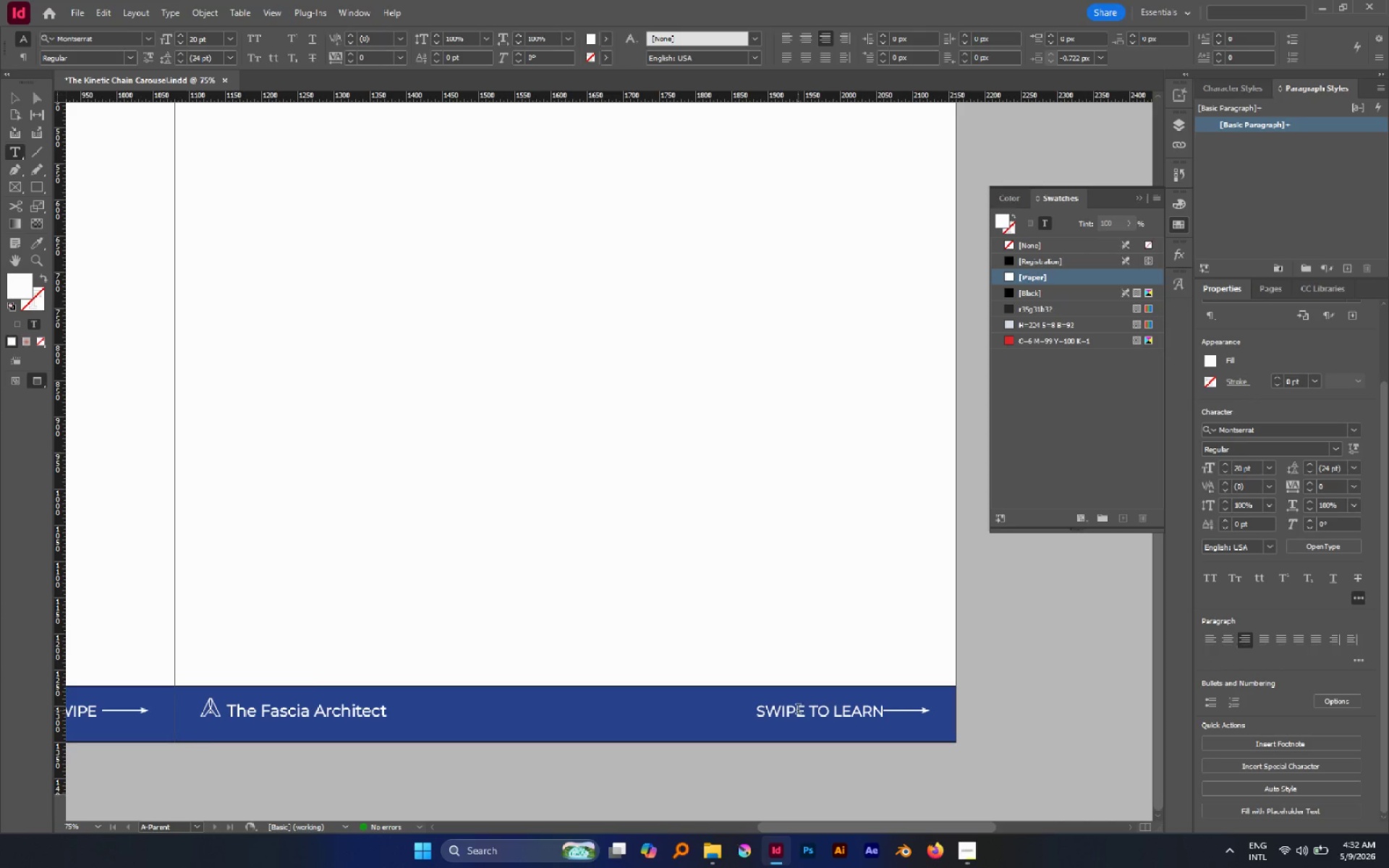 
left_click_drag(start_coordinate=[804, 710], to_coordinate=[896, 718])
 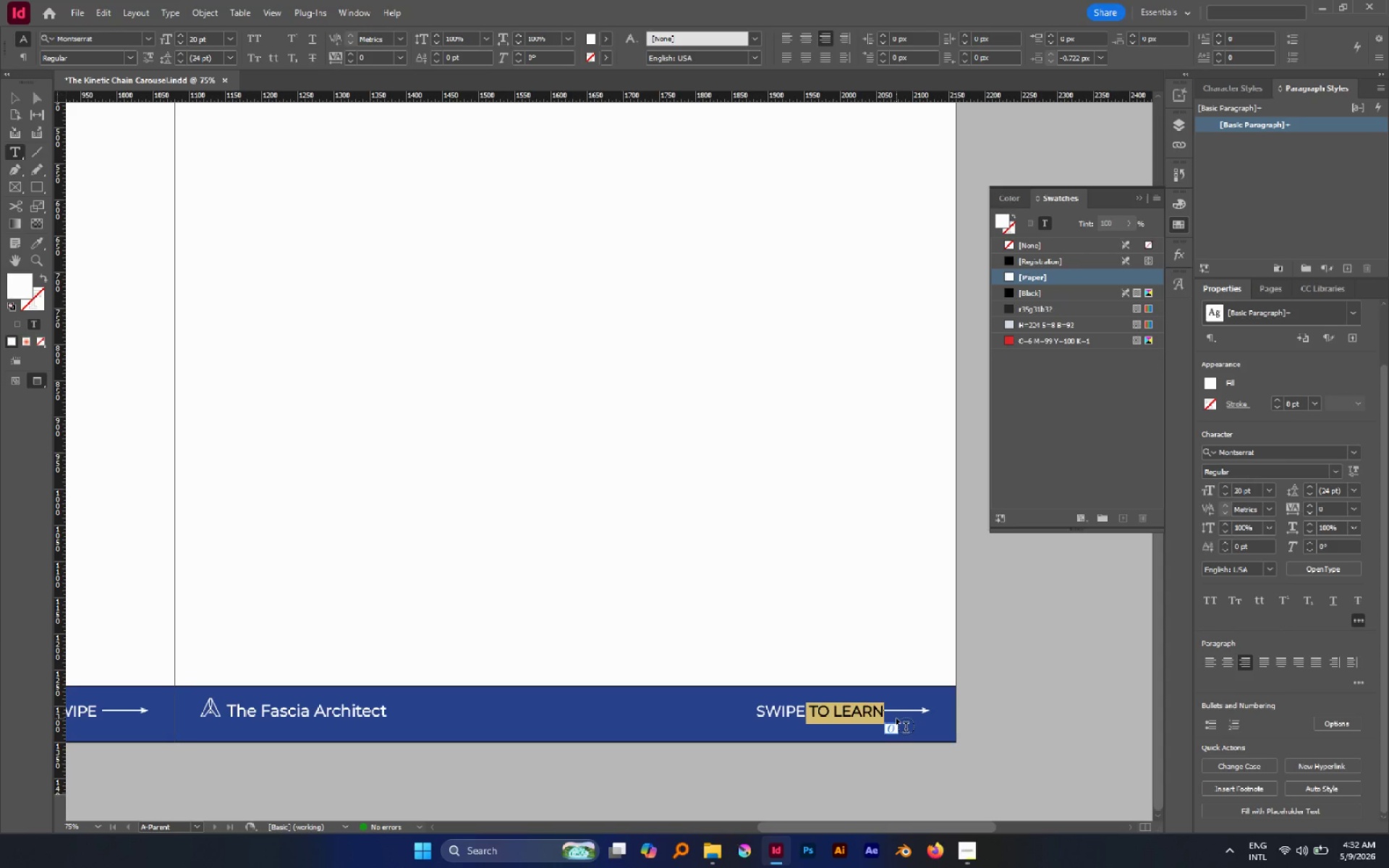 
key(Escape)
 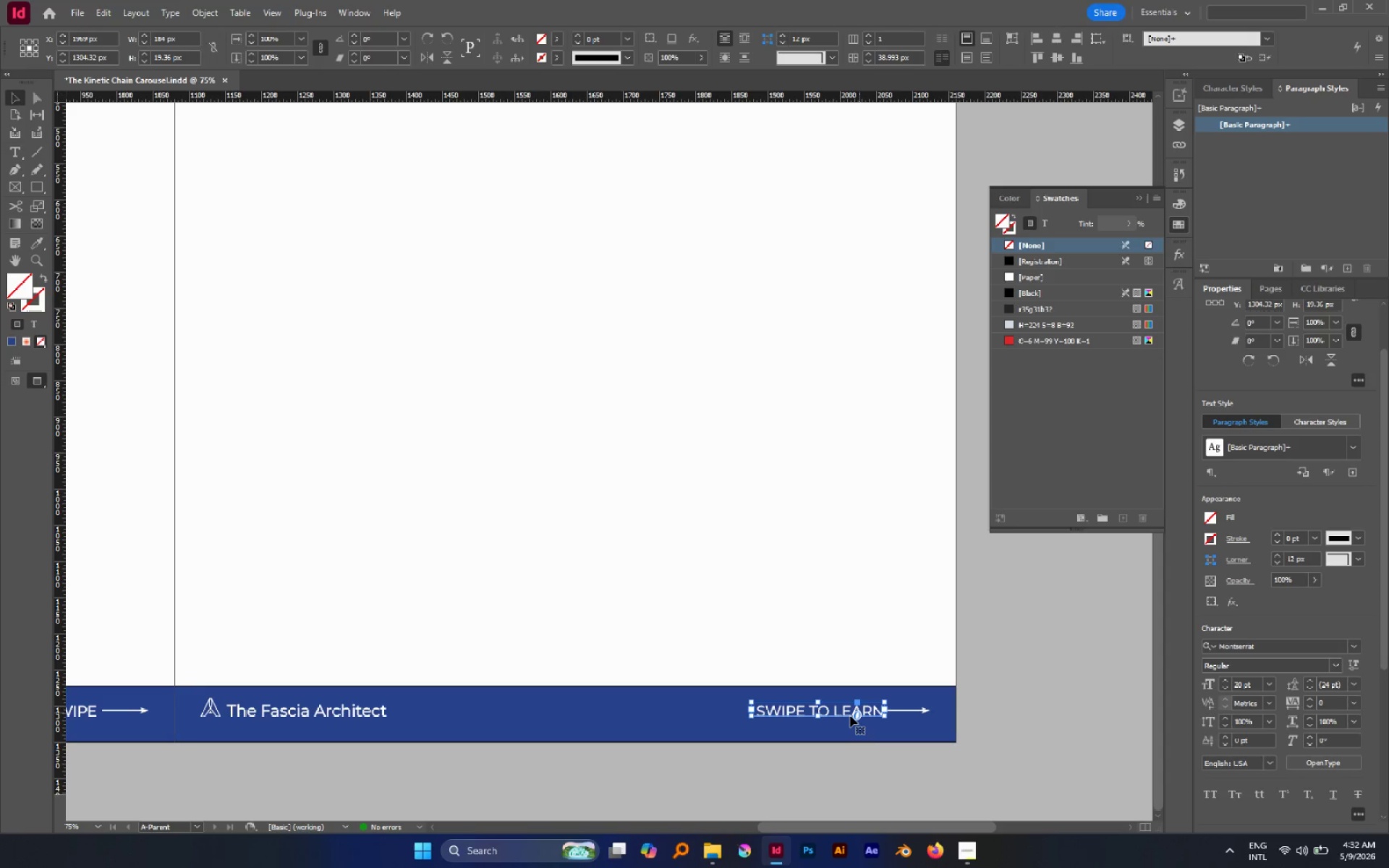 
double_click([844, 712])
 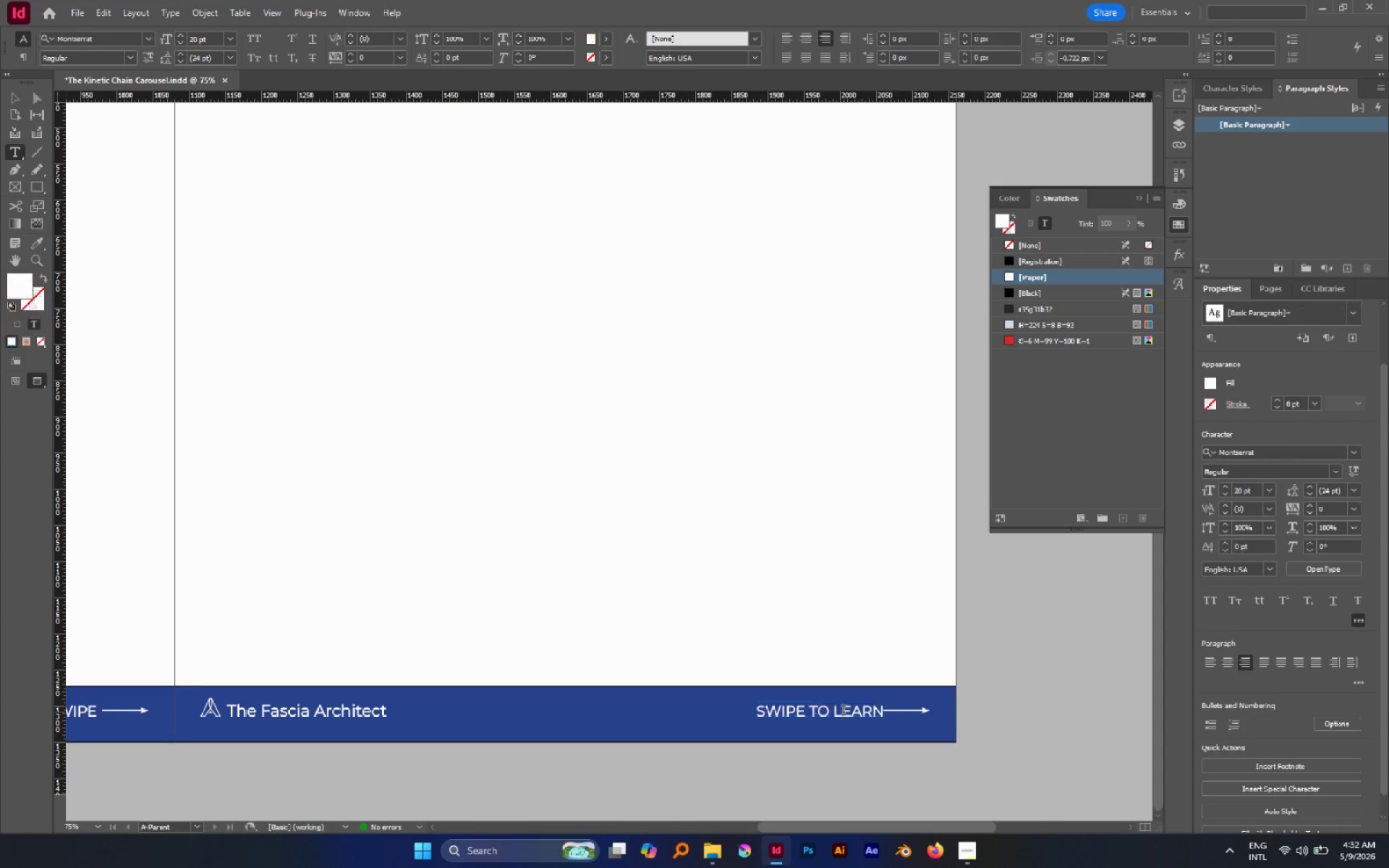 
double_click([844, 712])
 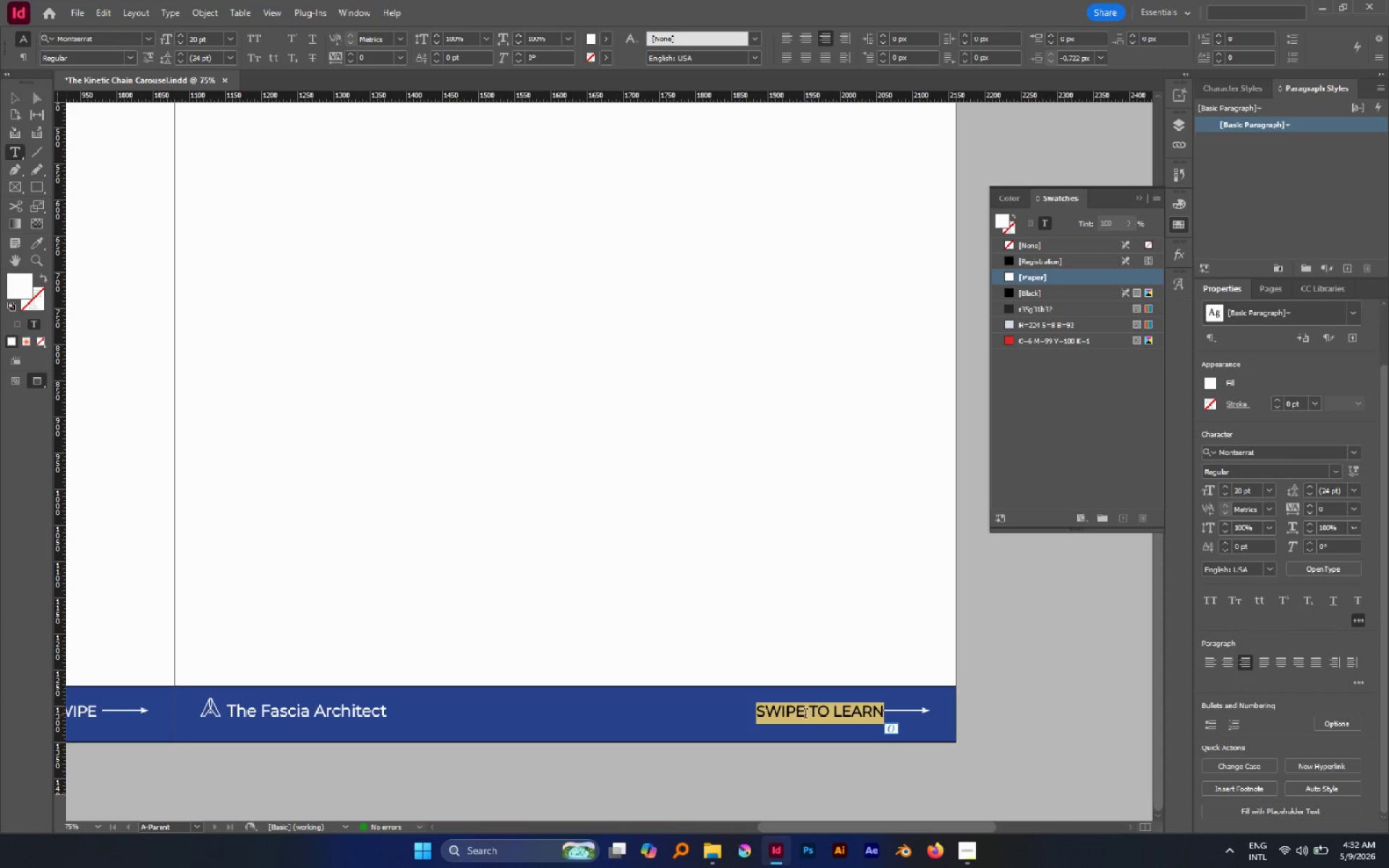 
left_click([802, 711])
 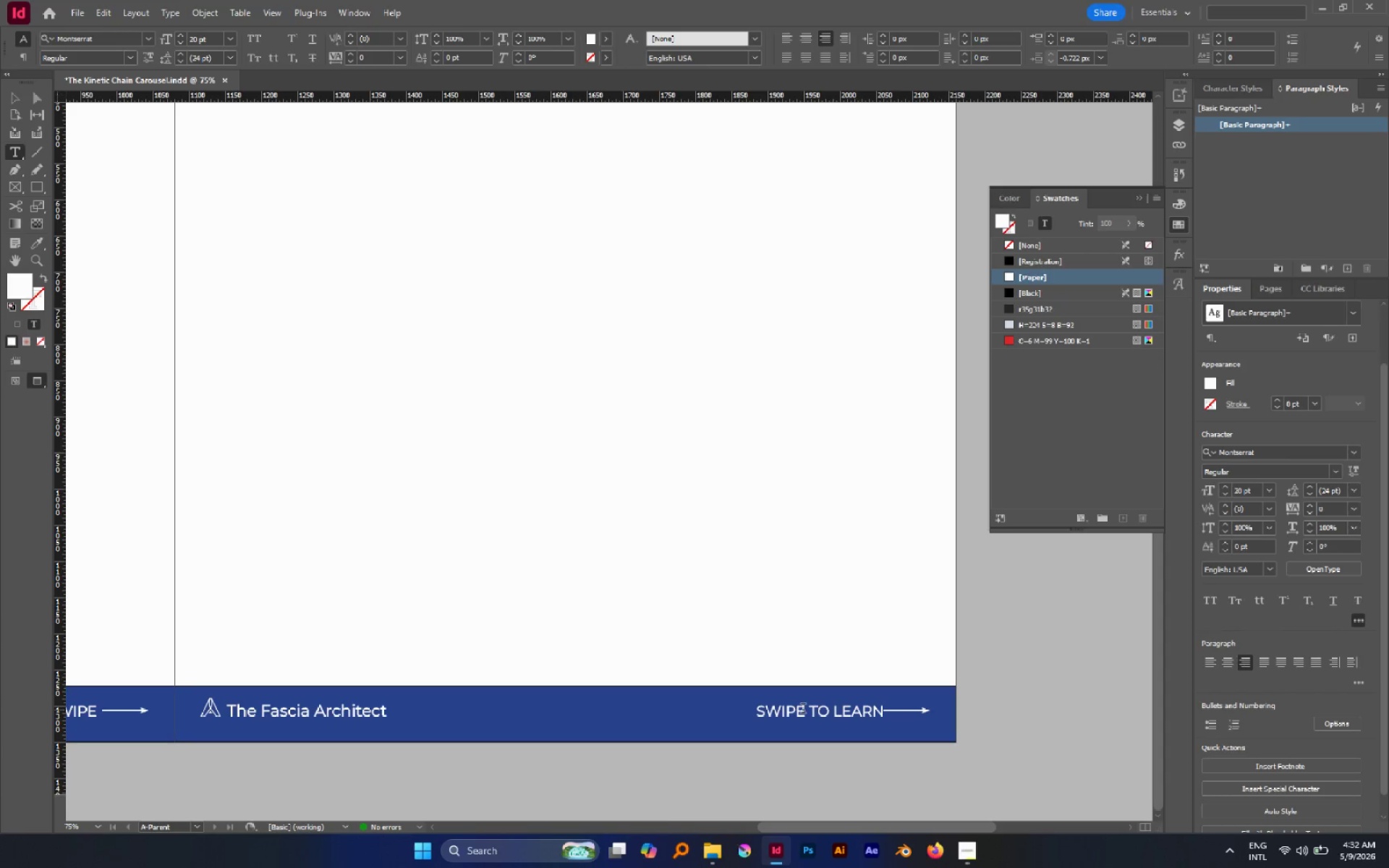 
left_click_drag(start_coordinate=[803, 710], to_coordinate=[897, 710])
 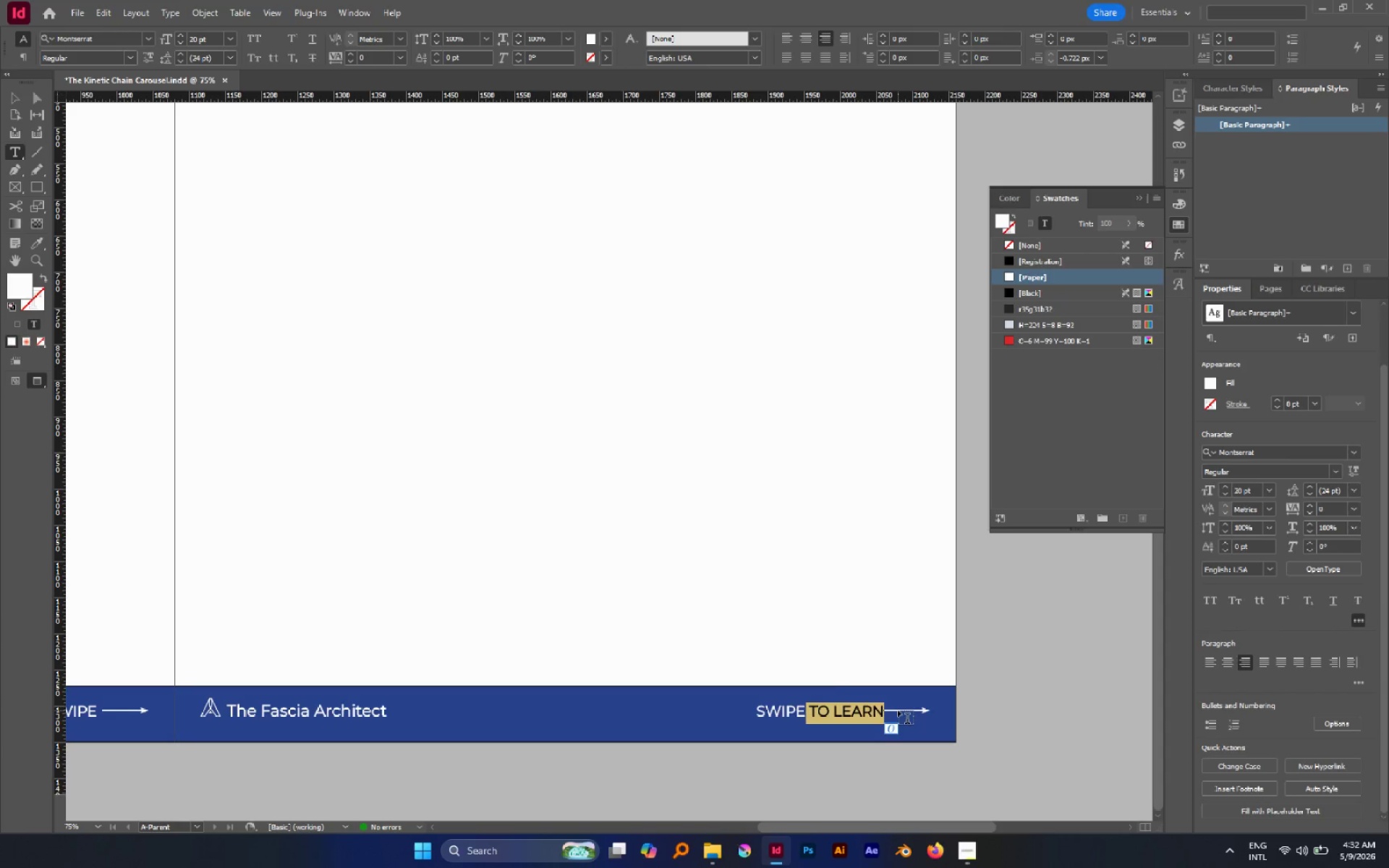 
key(Delete)
 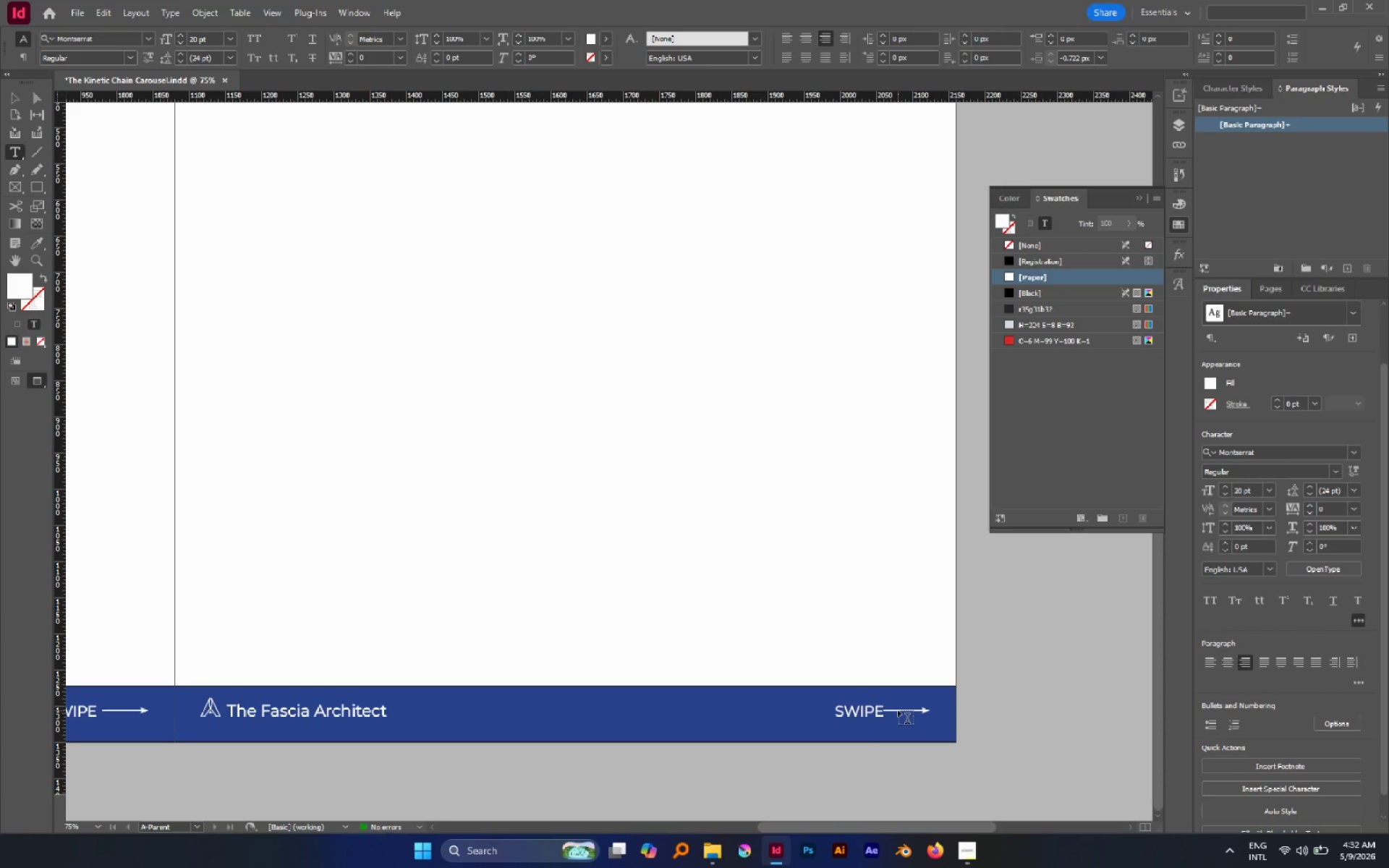 
key(Escape)
 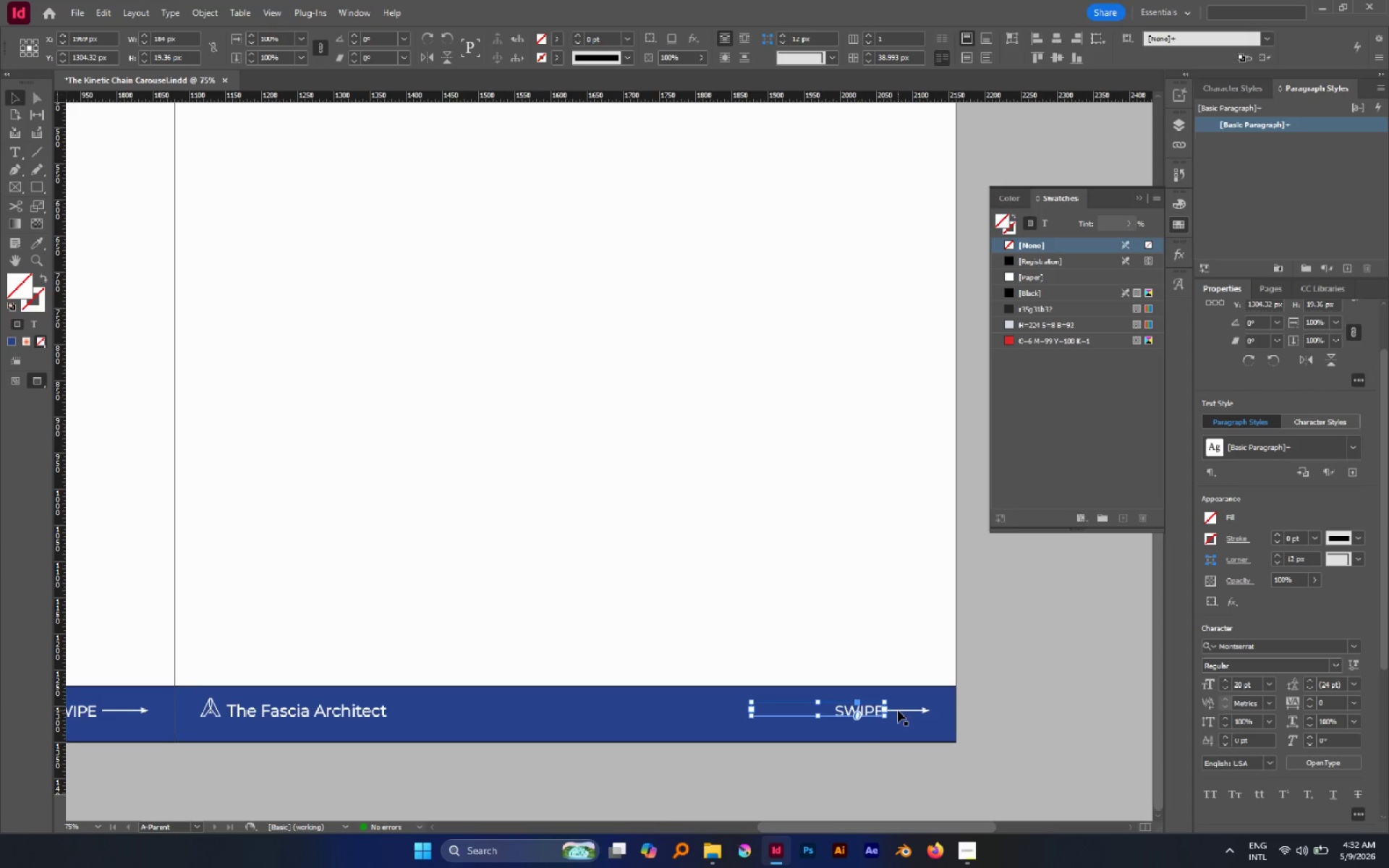 
key(Shift+ArrowLeft)
 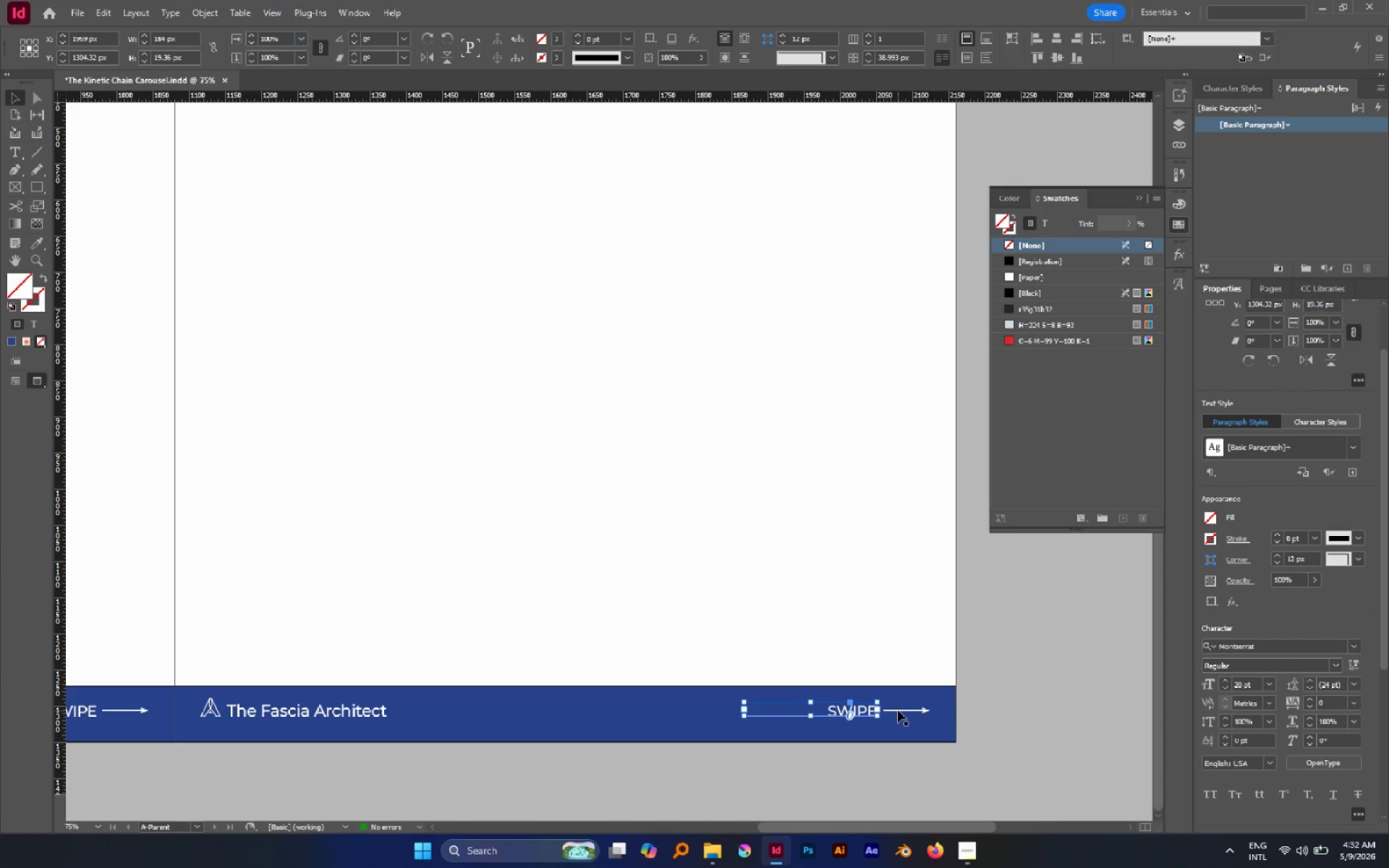 
key(ArrowRight)
 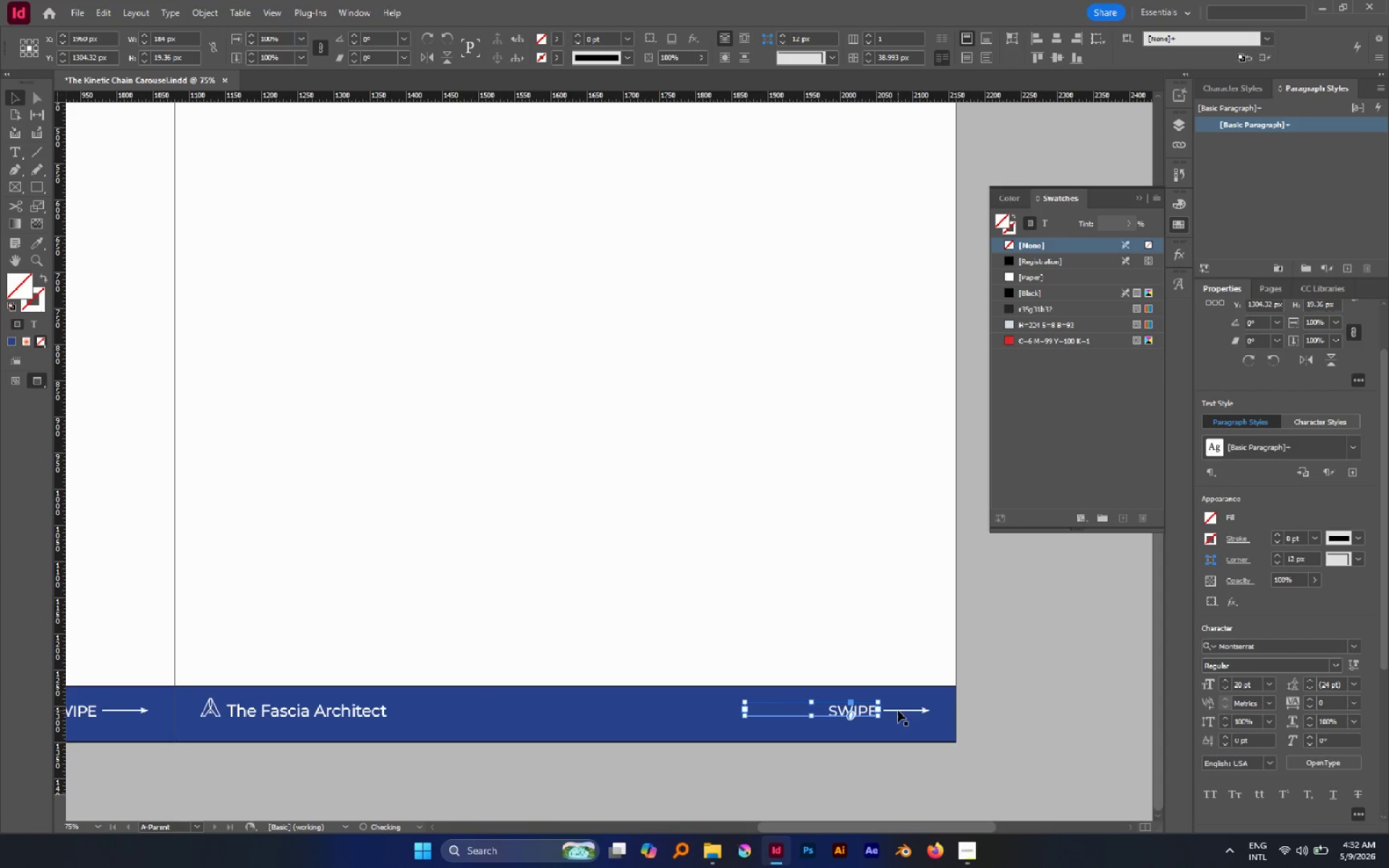 
key(ArrowRight)
 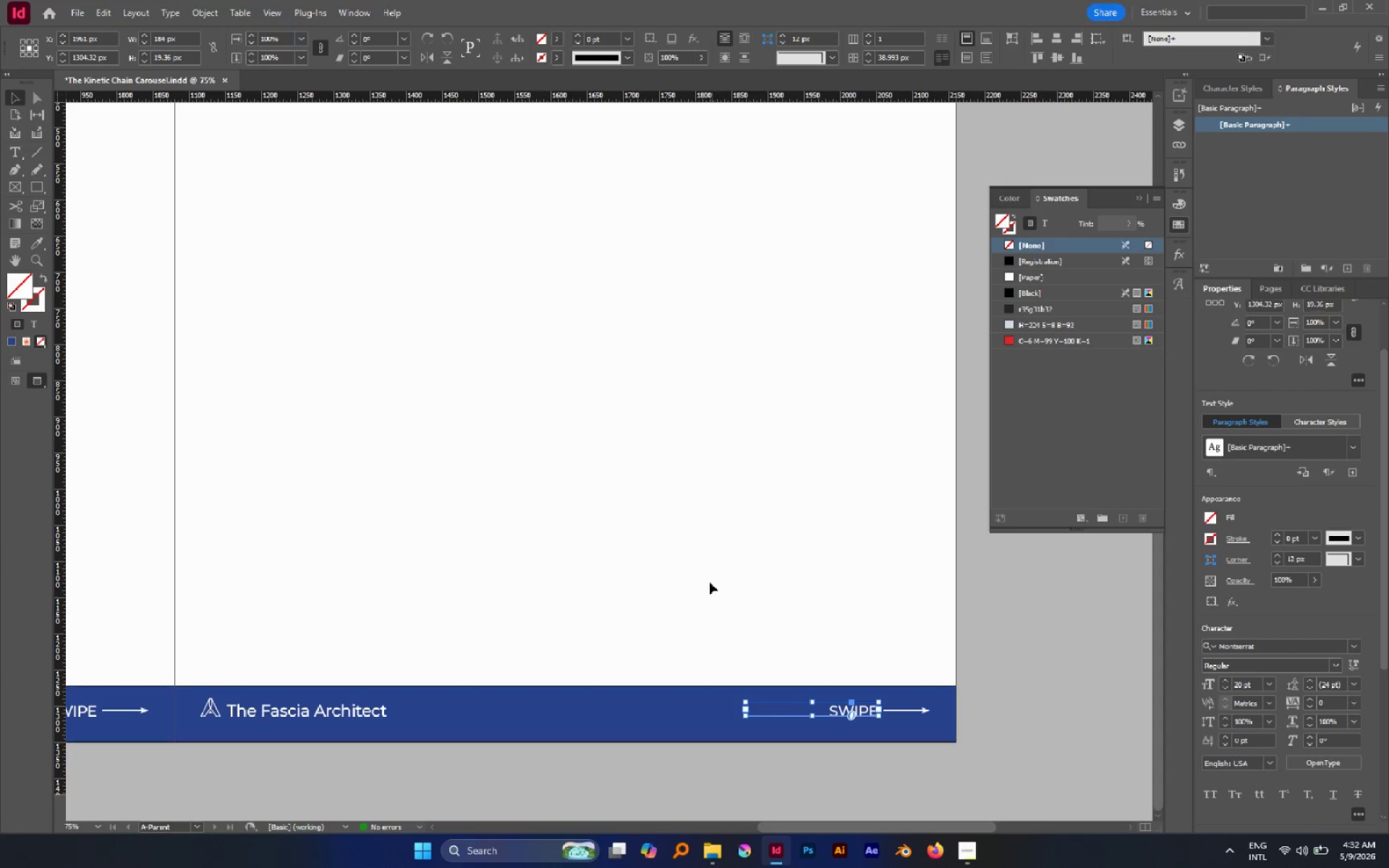 
left_click([685, 540])
 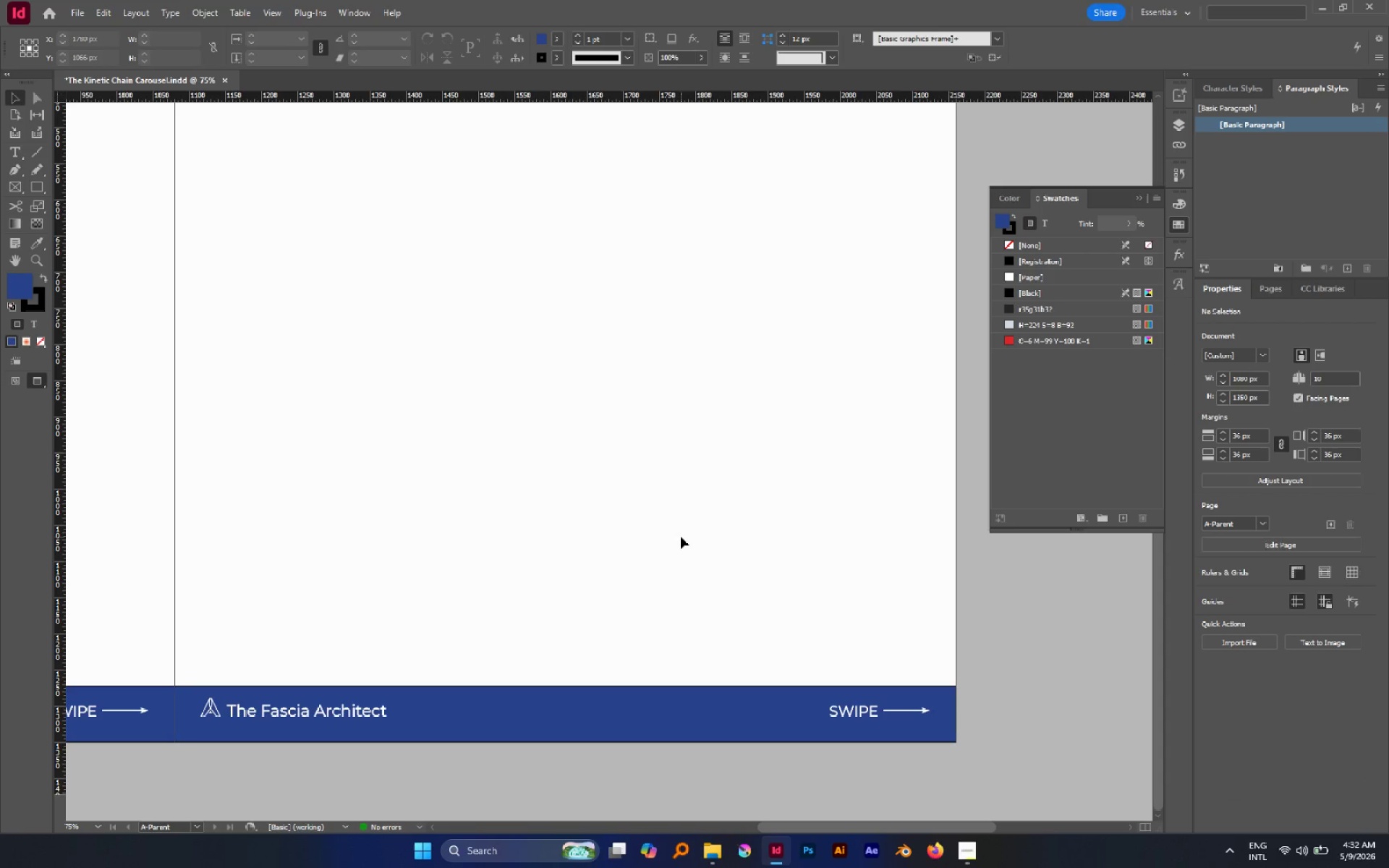 
hold_key(key=AltLeft, duration=0.73)
scroll: coordinate [682, 540], scroll_direction: down, amount: 2.0
 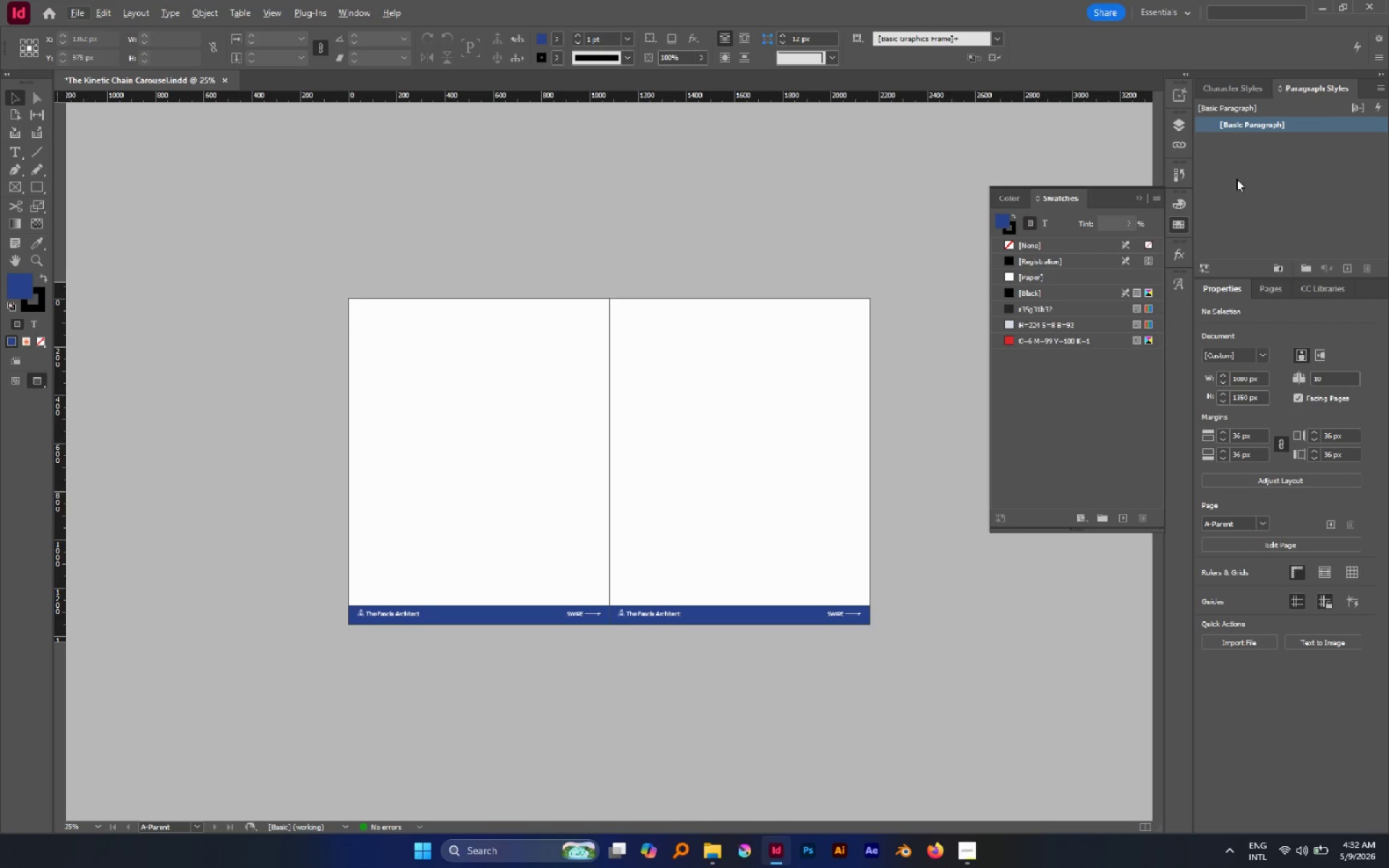 
left_click([1268, 292])
 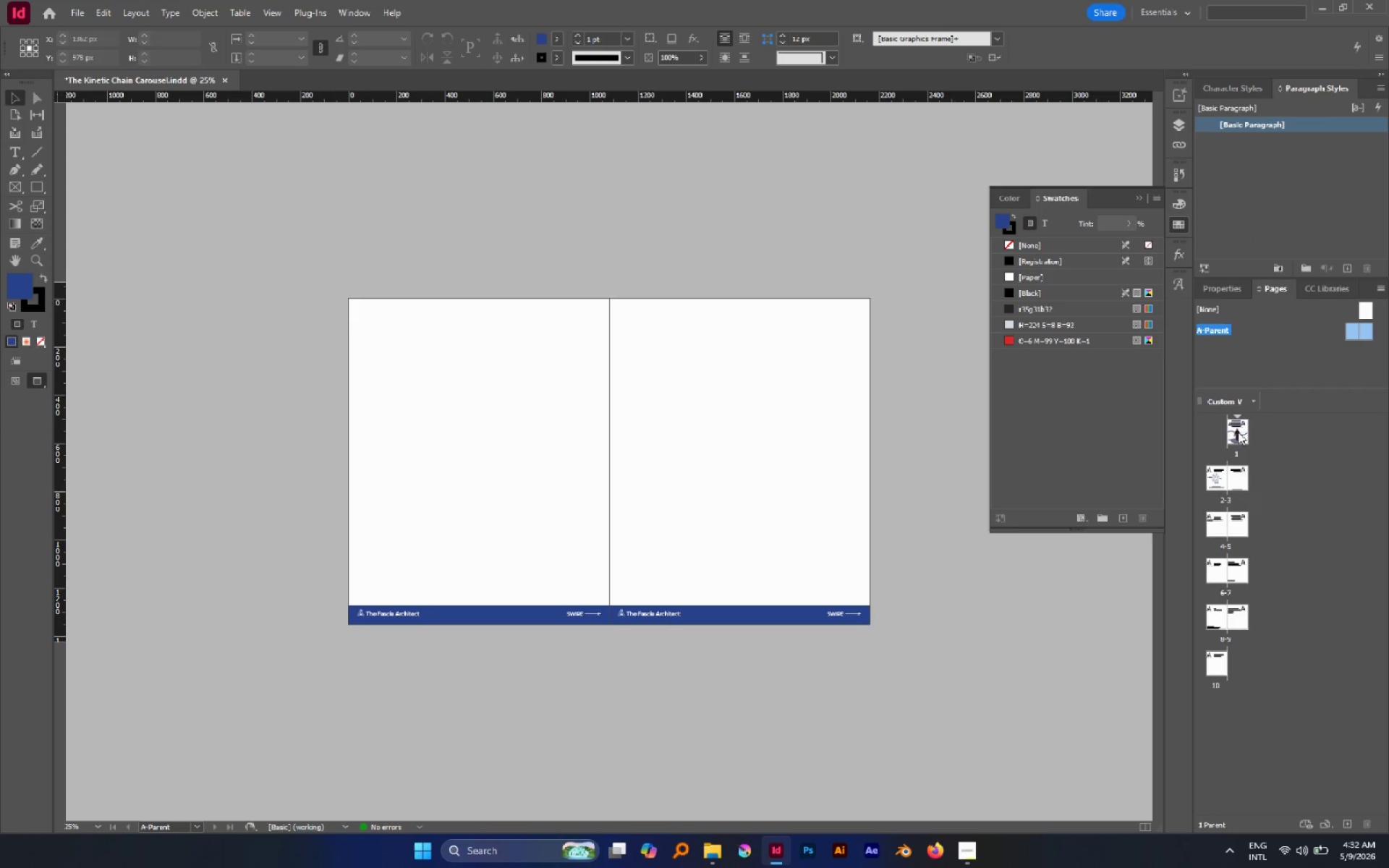 
double_click([1238, 432])
 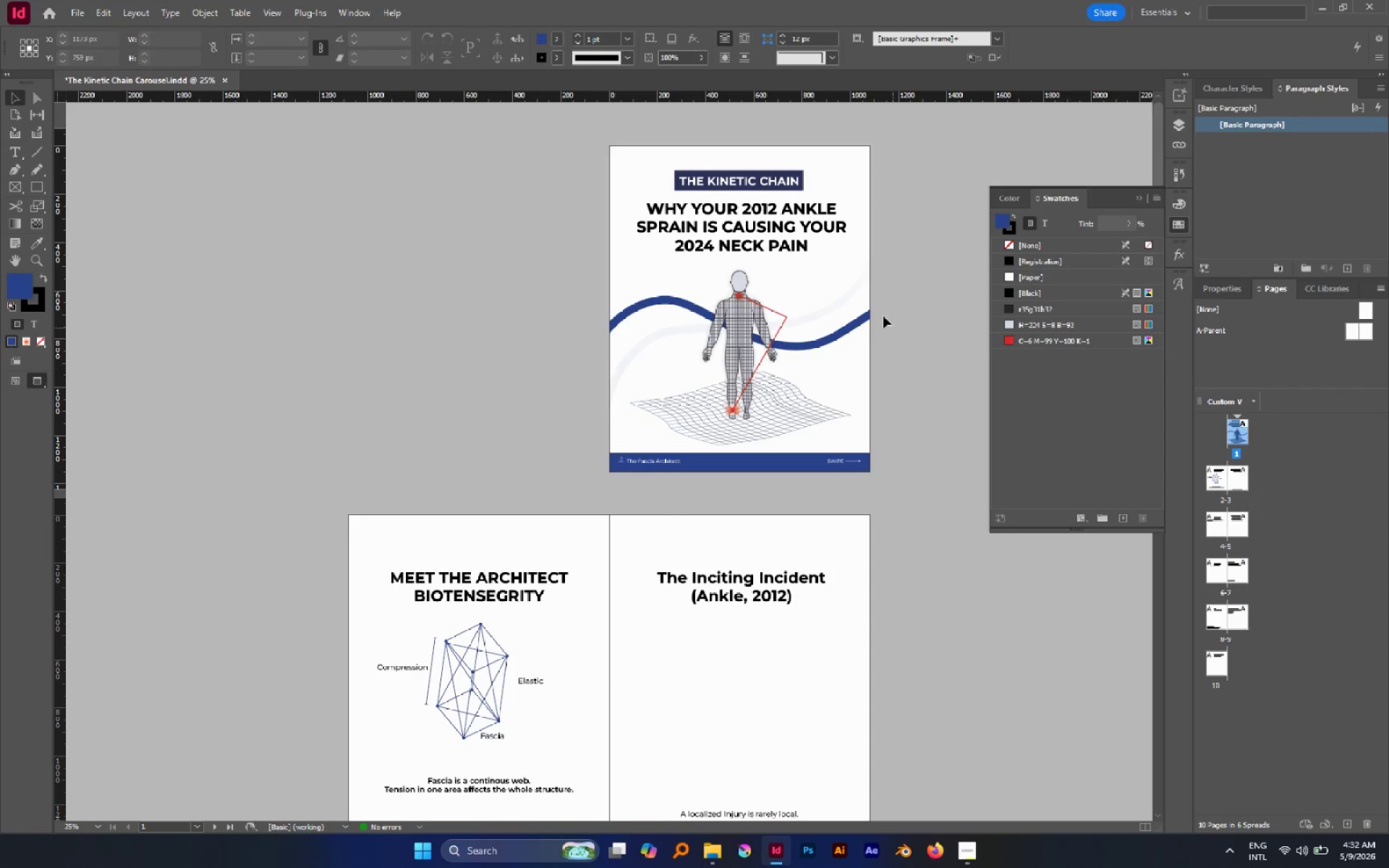 
scroll: coordinate [788, 269], scroll_direction: up, amount: 4.0
 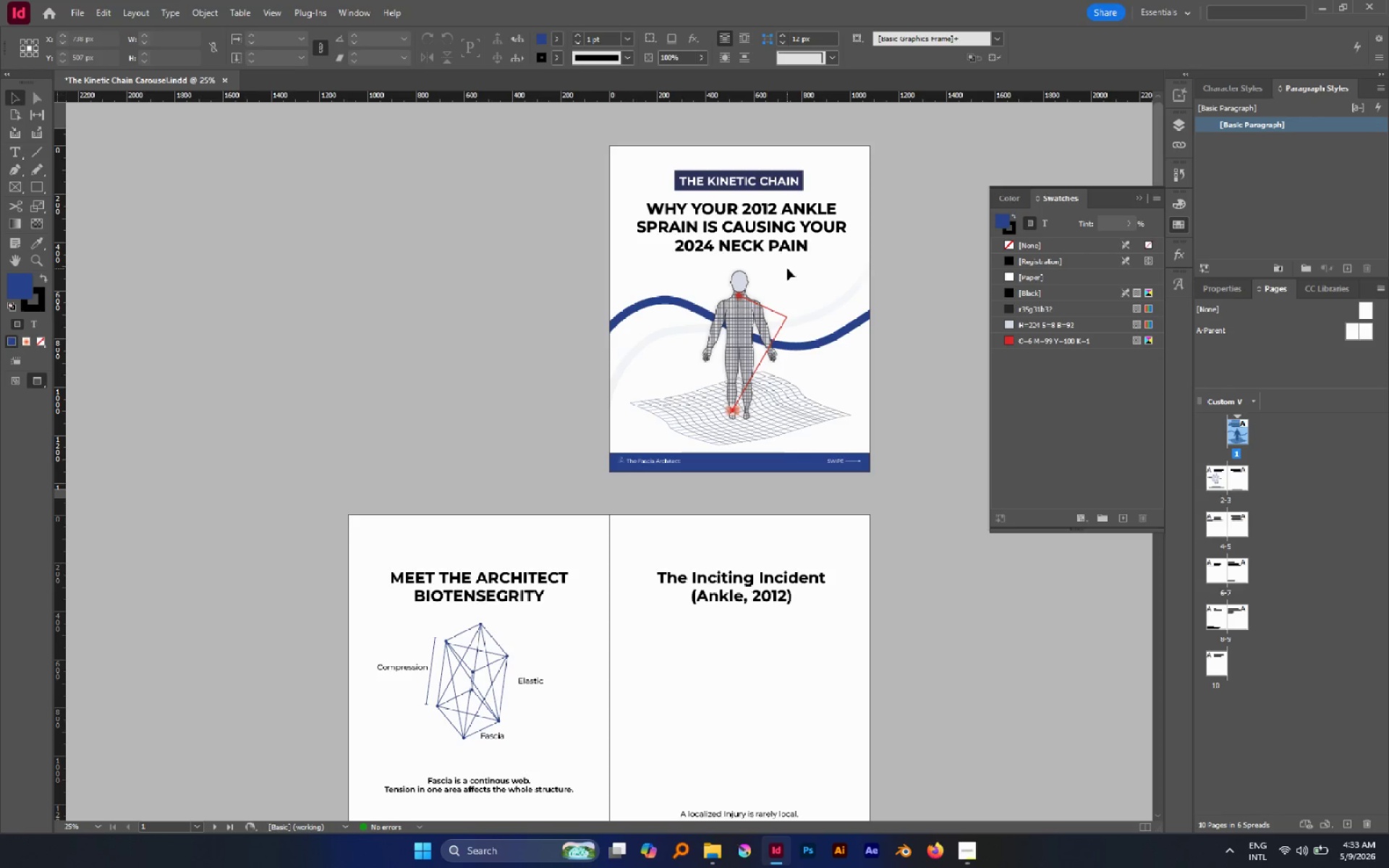 
wait(39.18)
 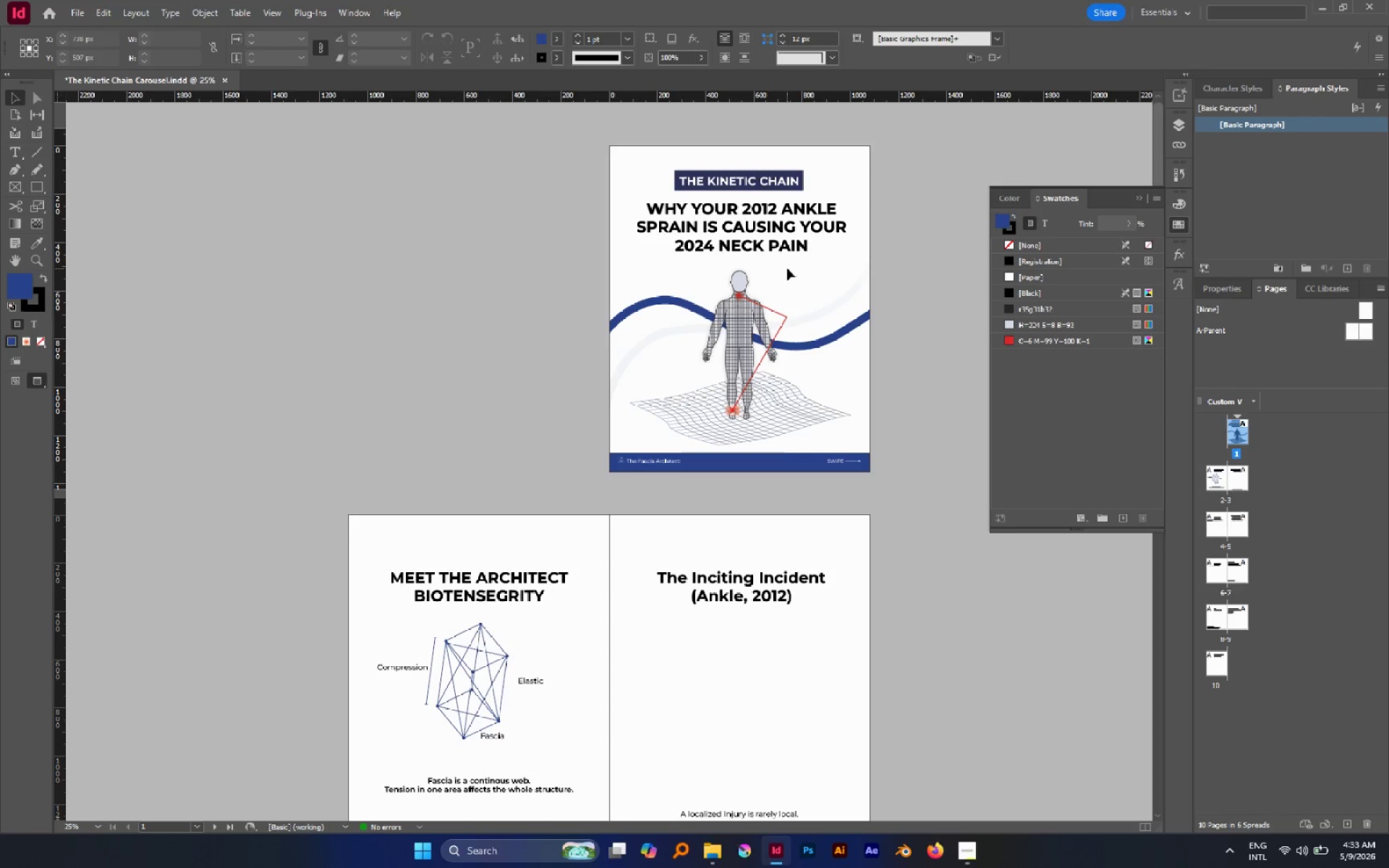 
scroll: coordinate [800, 621], scroll_direction: down, amount: 1.0
 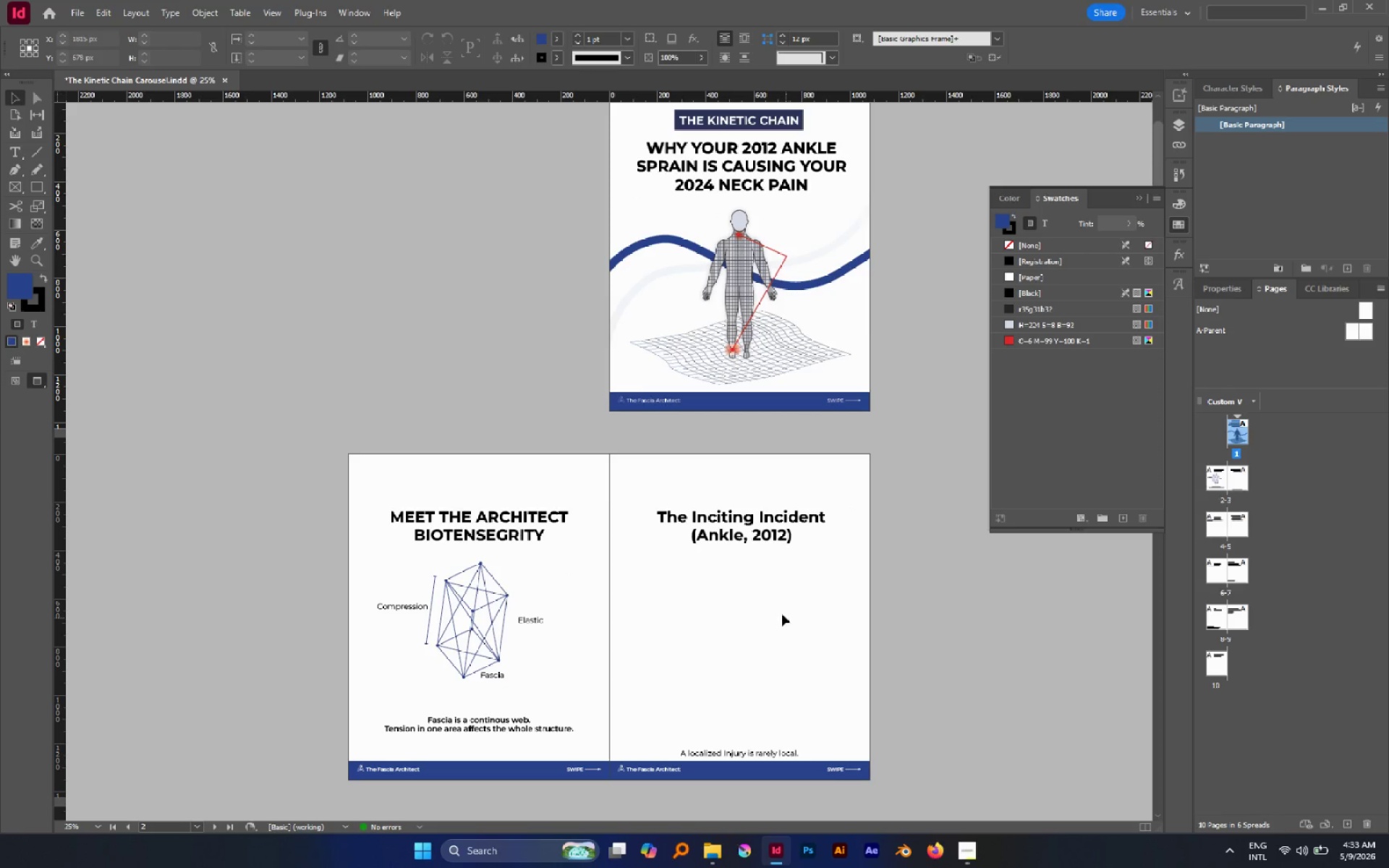 
left_click_drag(start_coordinate=[781, 611], to_coordinate=[786, 612])
 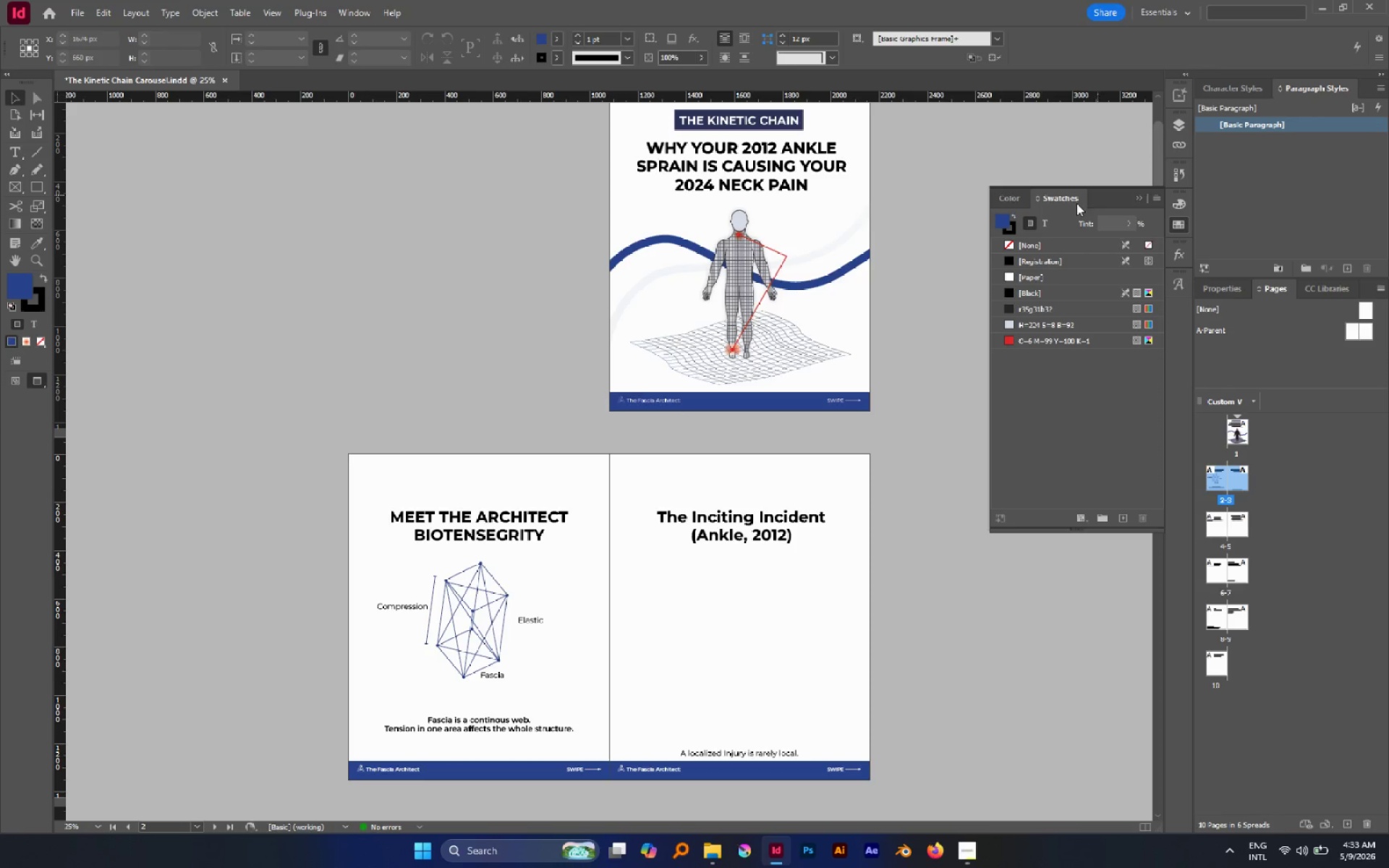 
wait(7.56)
 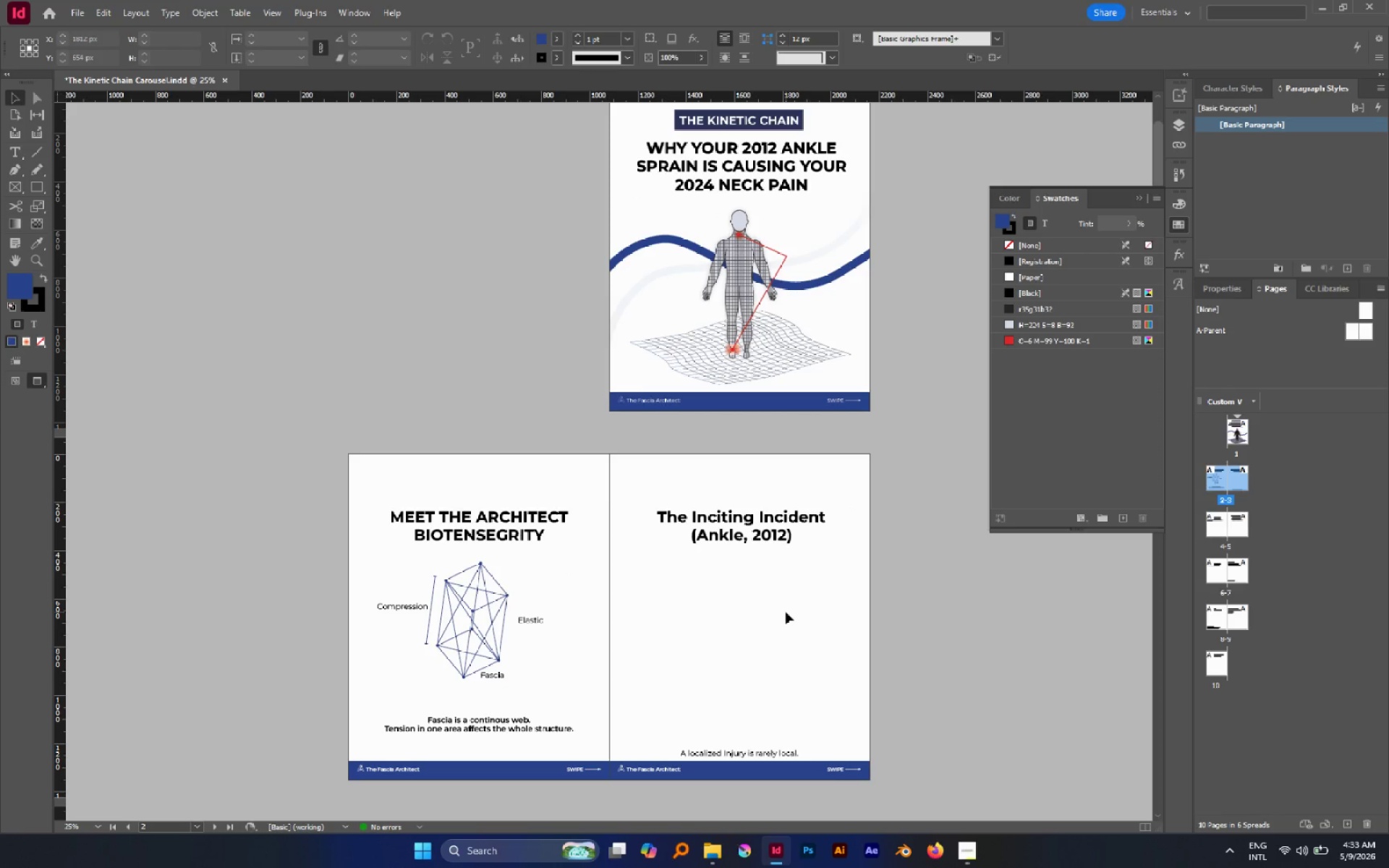 
hold_key(key=AltLeft, duration=0.73)
 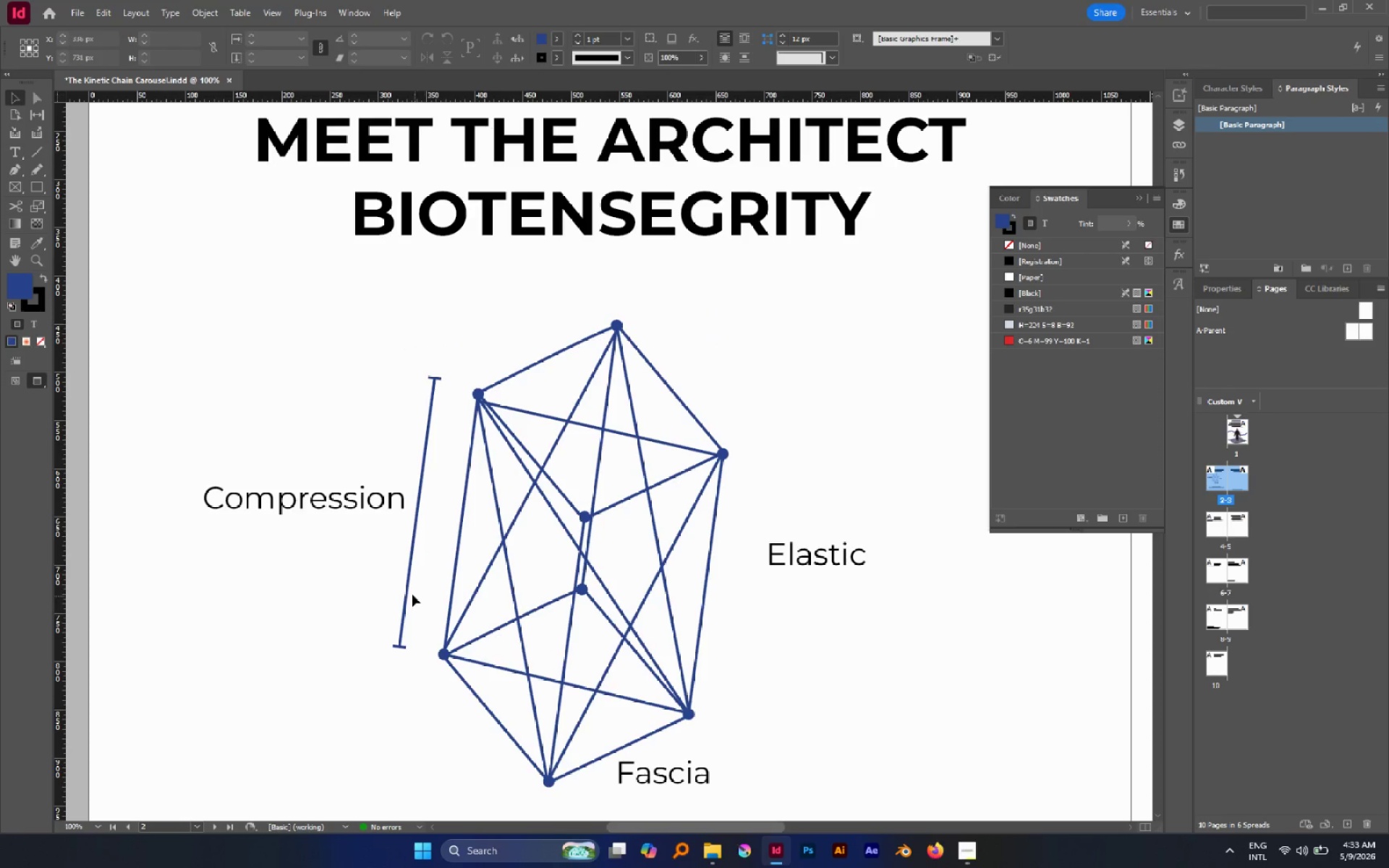 
hold_key(key=AltLeft, duration=2.48)
 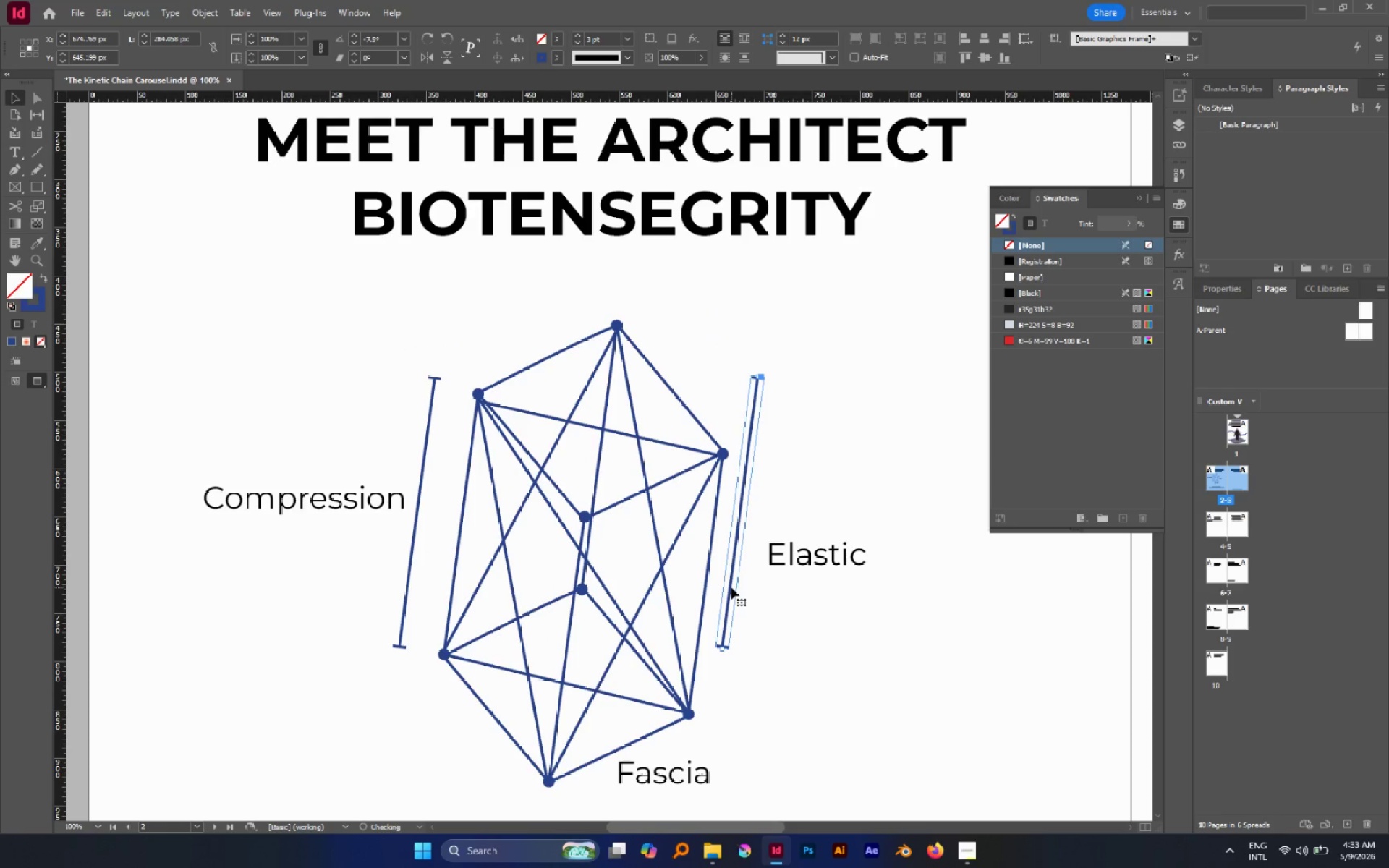 
scroll: coordinate [465, 642], scroll_direction: up, amount: 3.0
 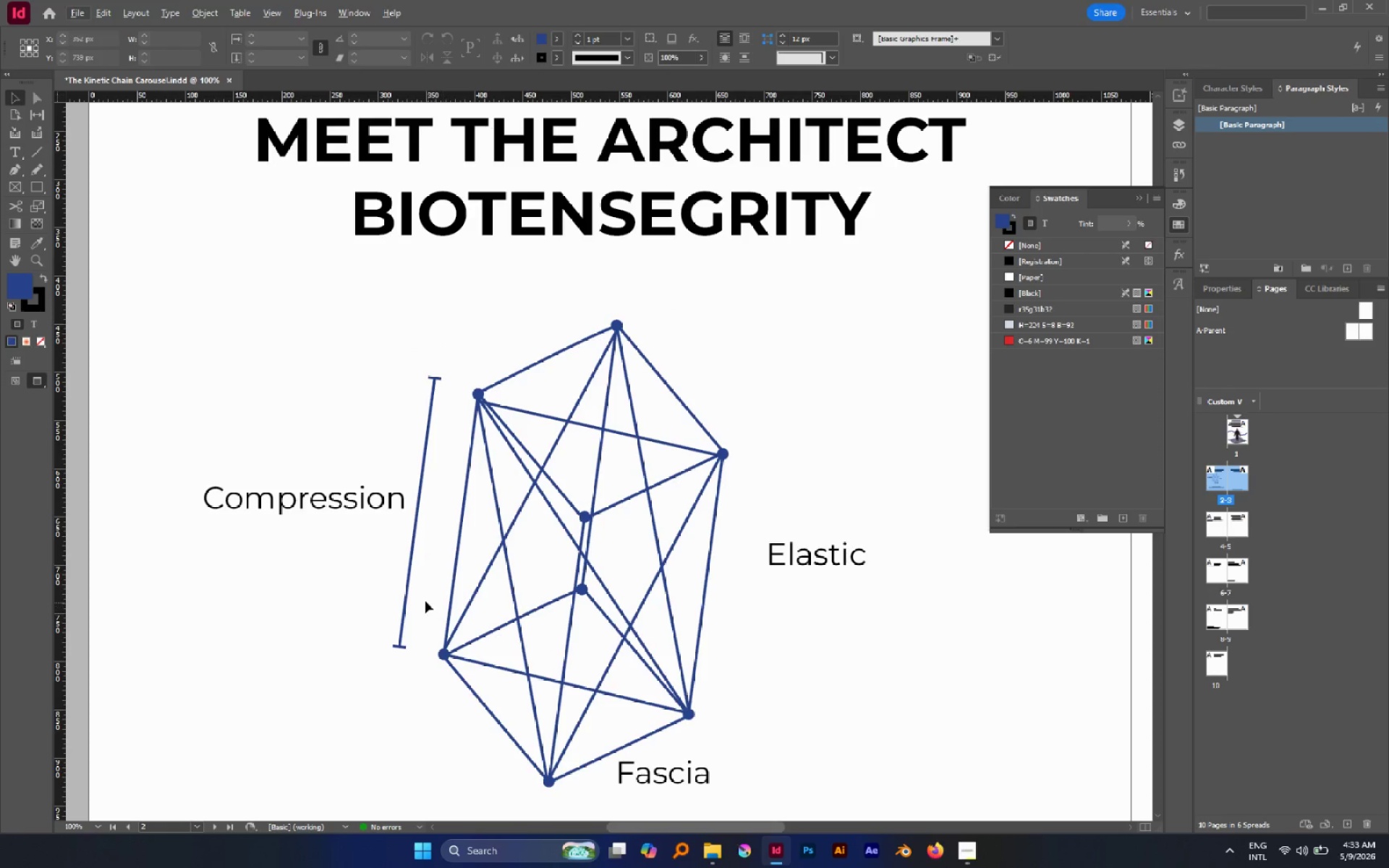 
left_click_drag(start_coordinate=[408, 589], to_coordinate=[731, 663])
 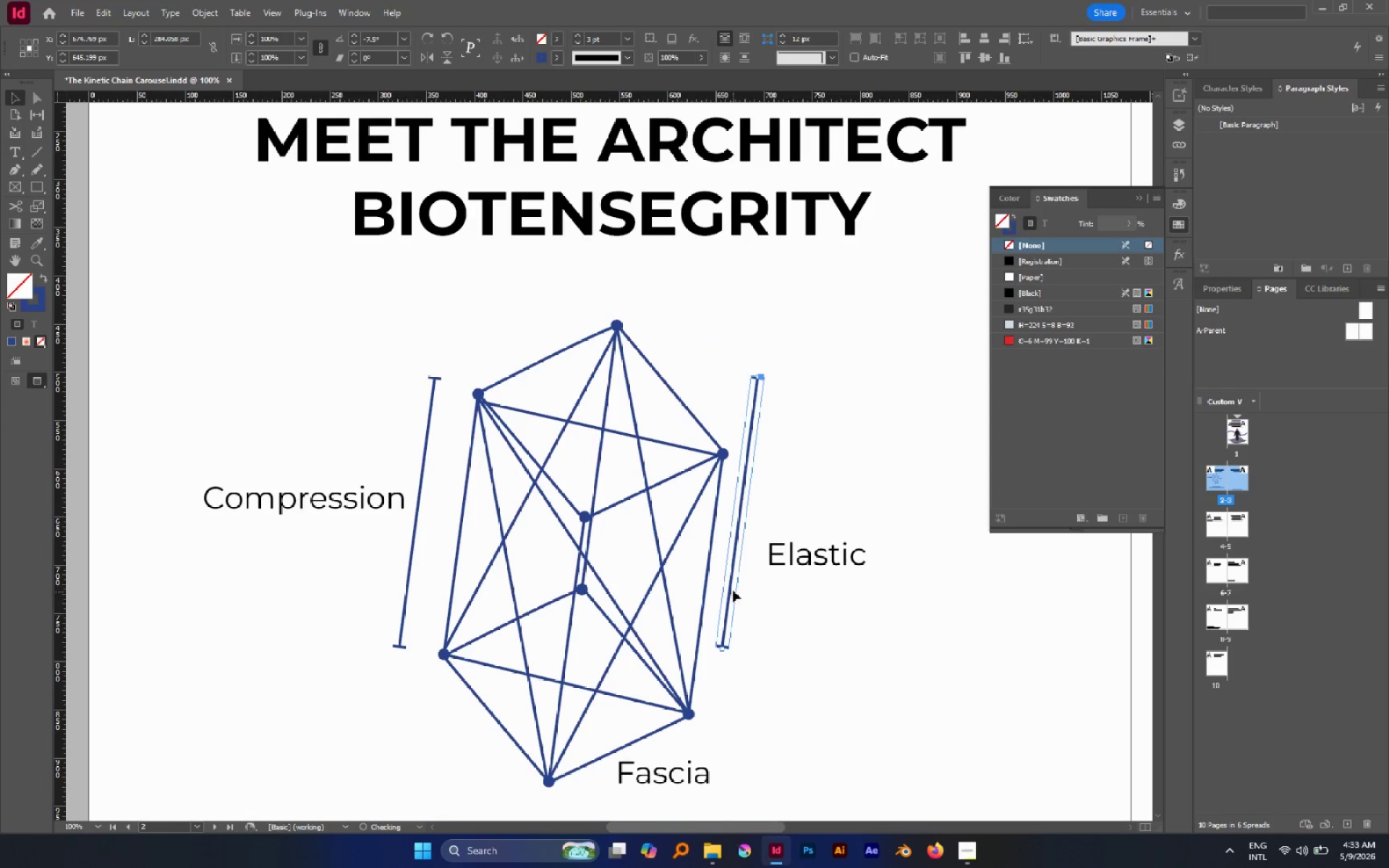 
hold_key(key=ShiftLeft, duration=1.22)
 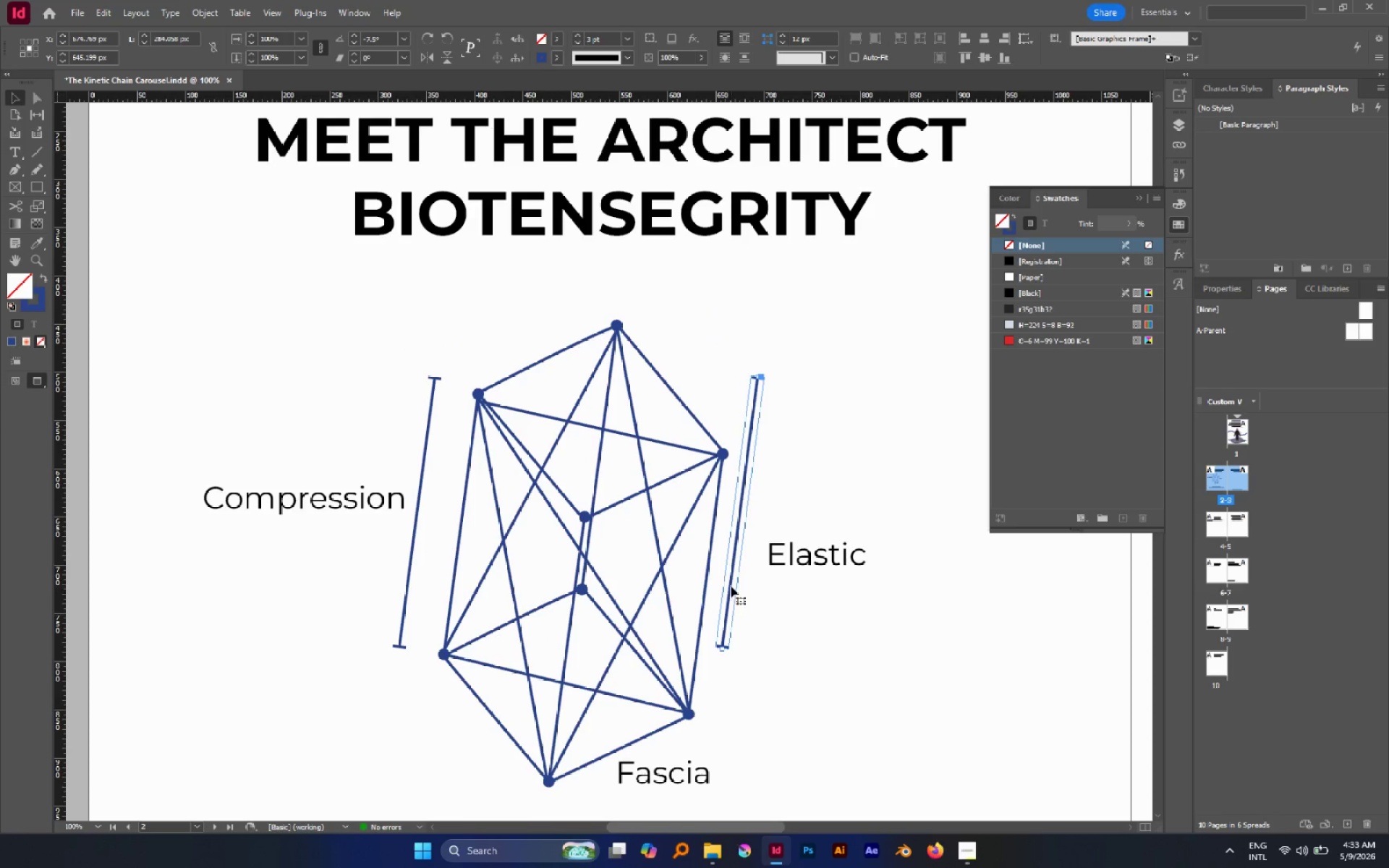 
left_click_drag(start_coordinate=[731, 586], to_coordinate=[723, 663])
 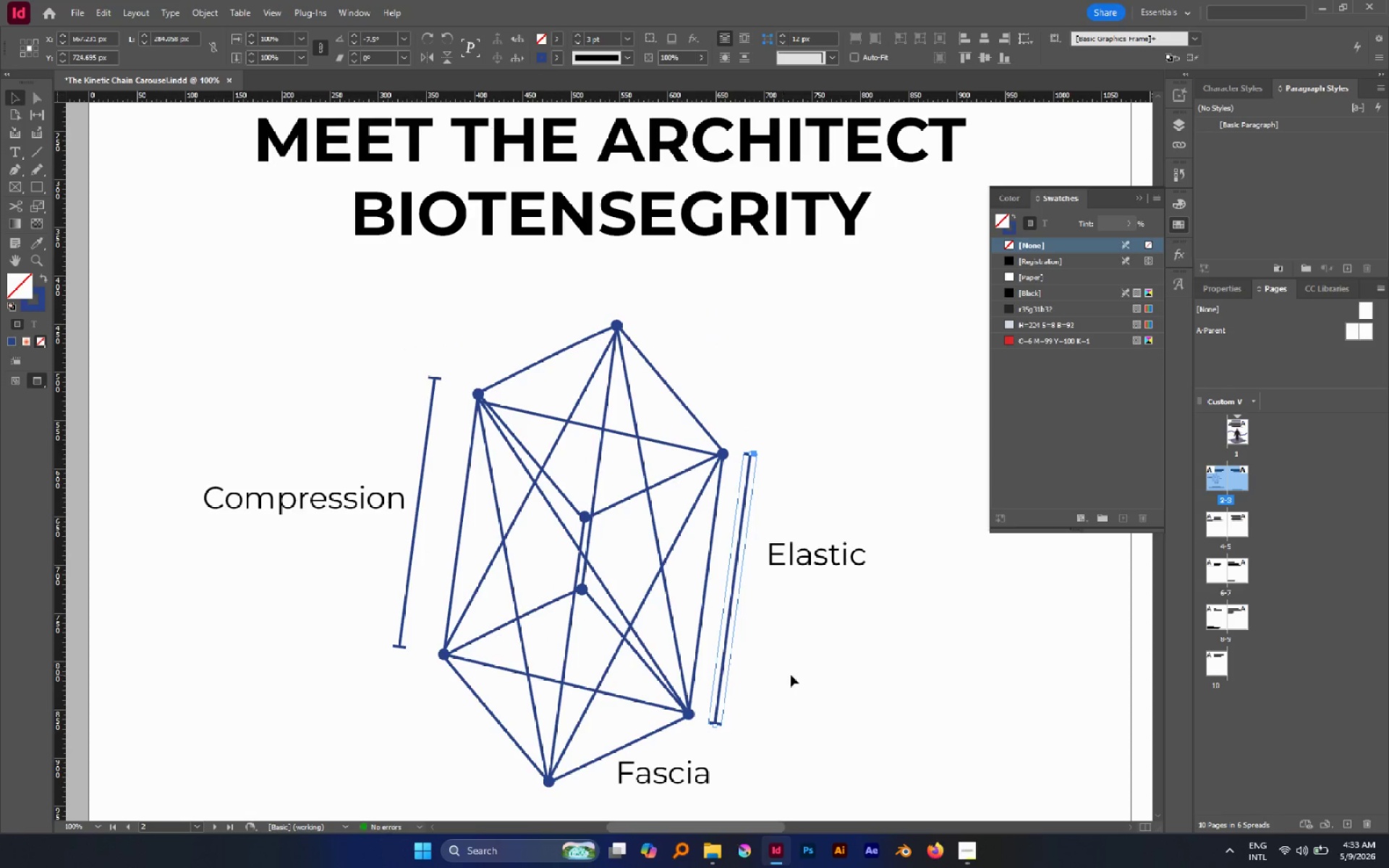 
left_click([792, 675])
 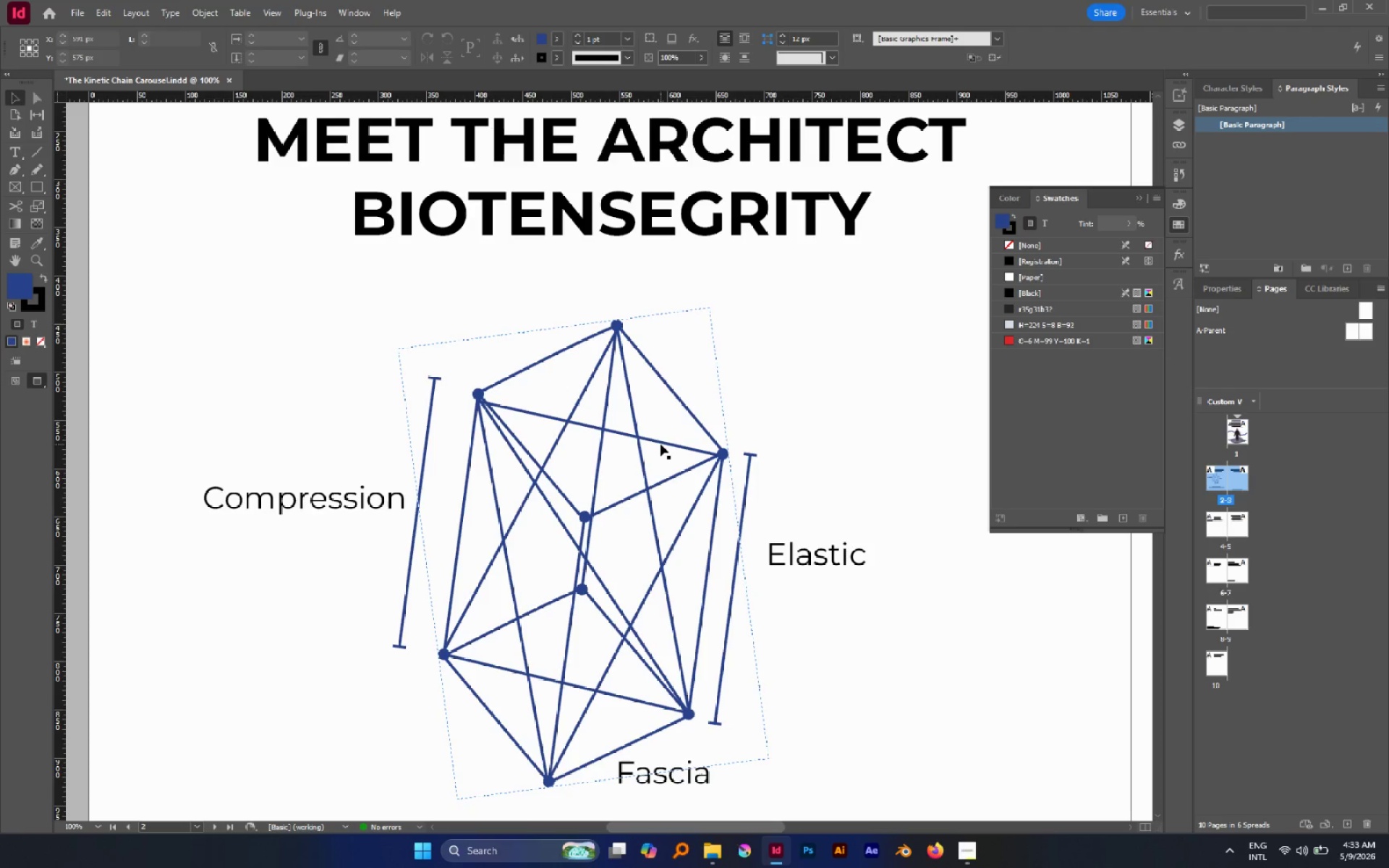 
double_click([660, 444])
 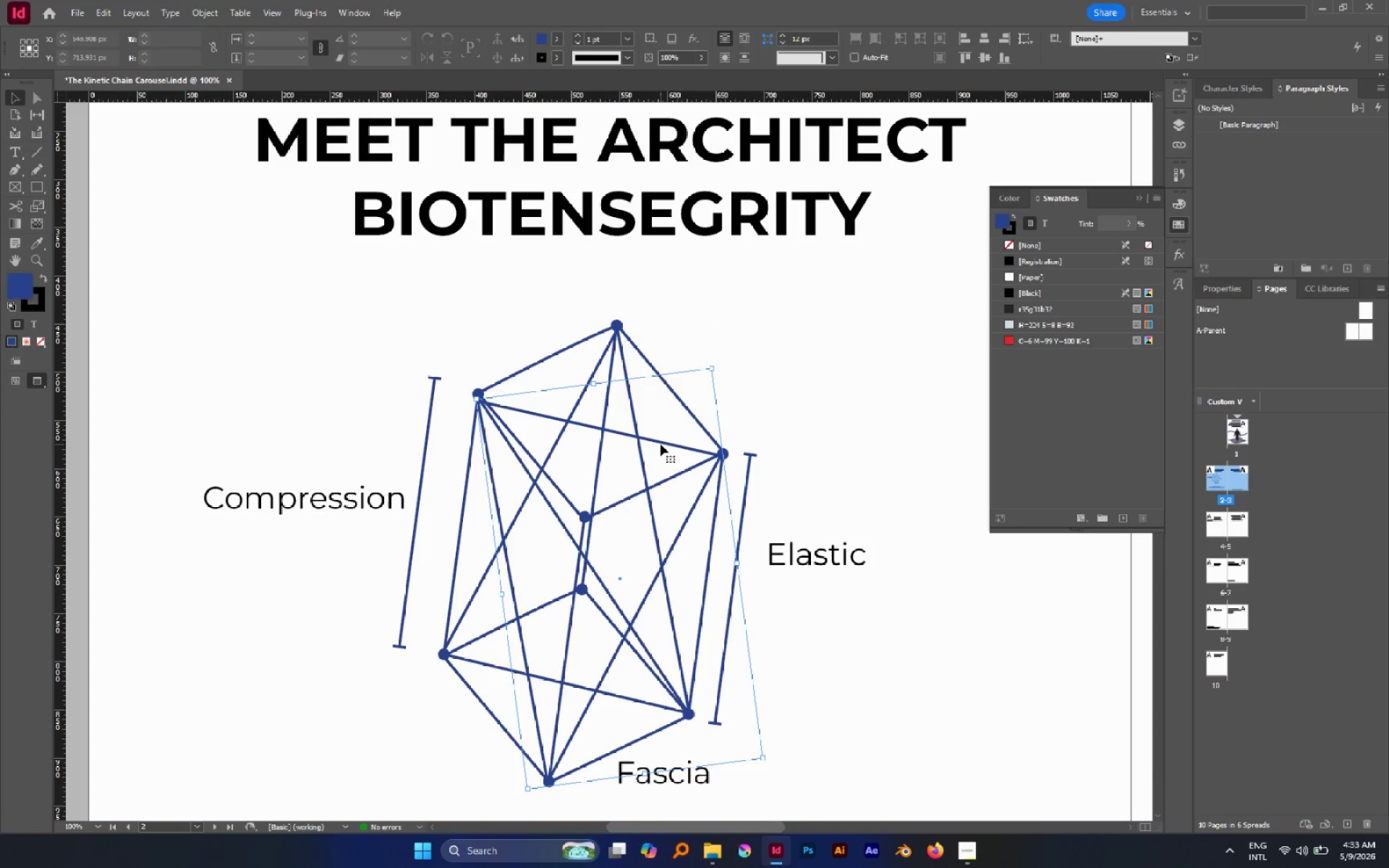 
triple_click([660, 444])
 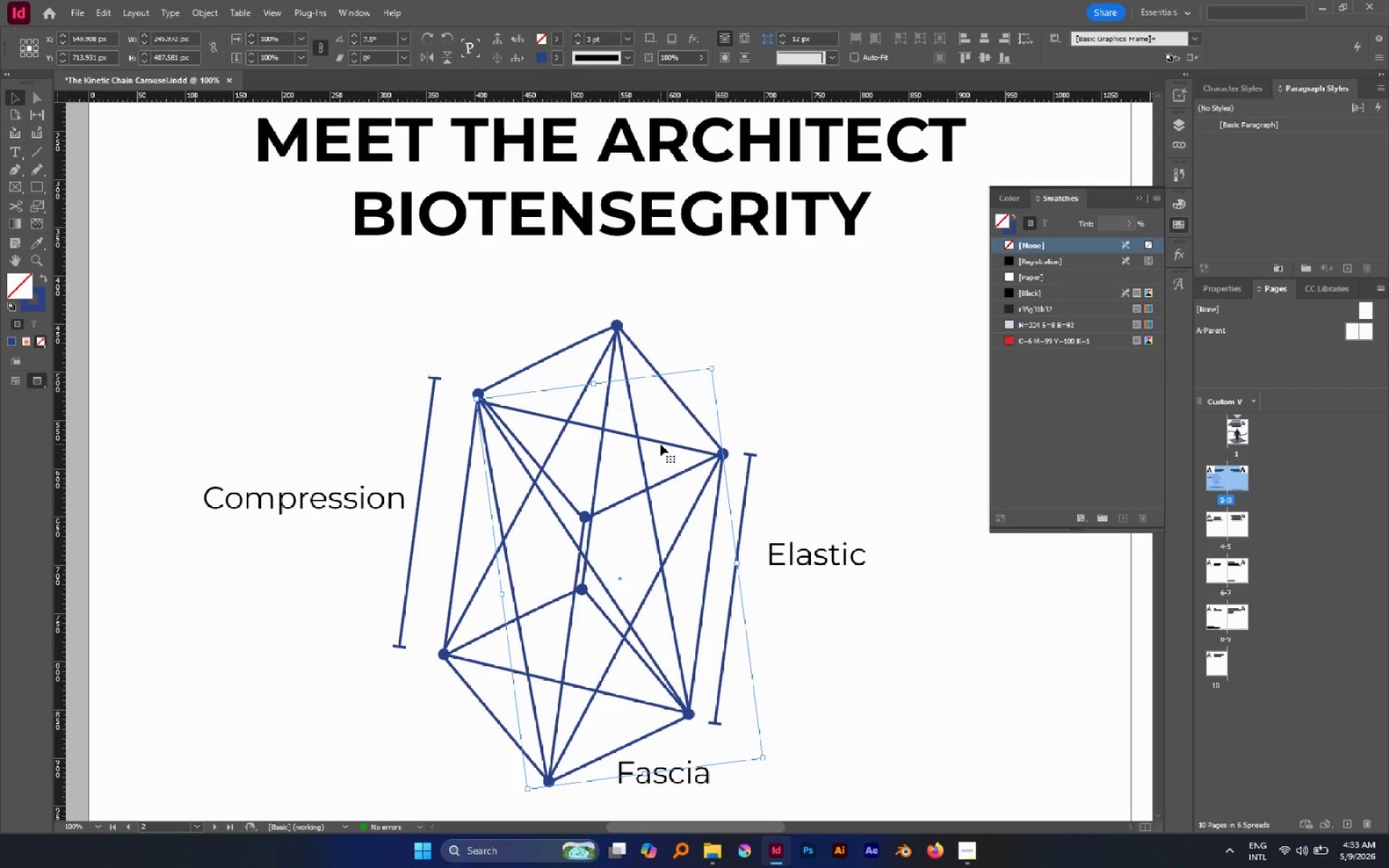 
triple_click([660, 444])
 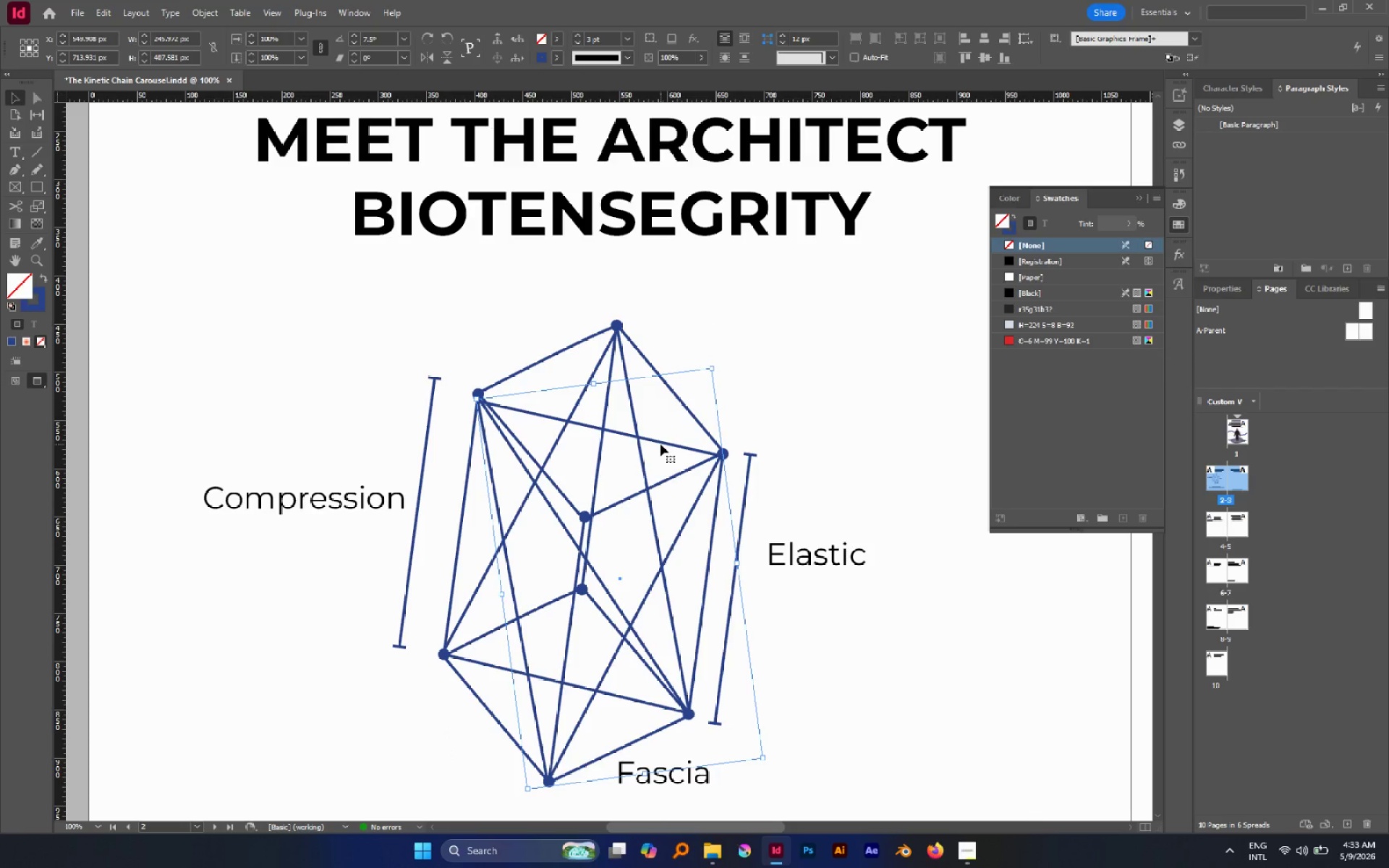 
triple_click([660, 444])
 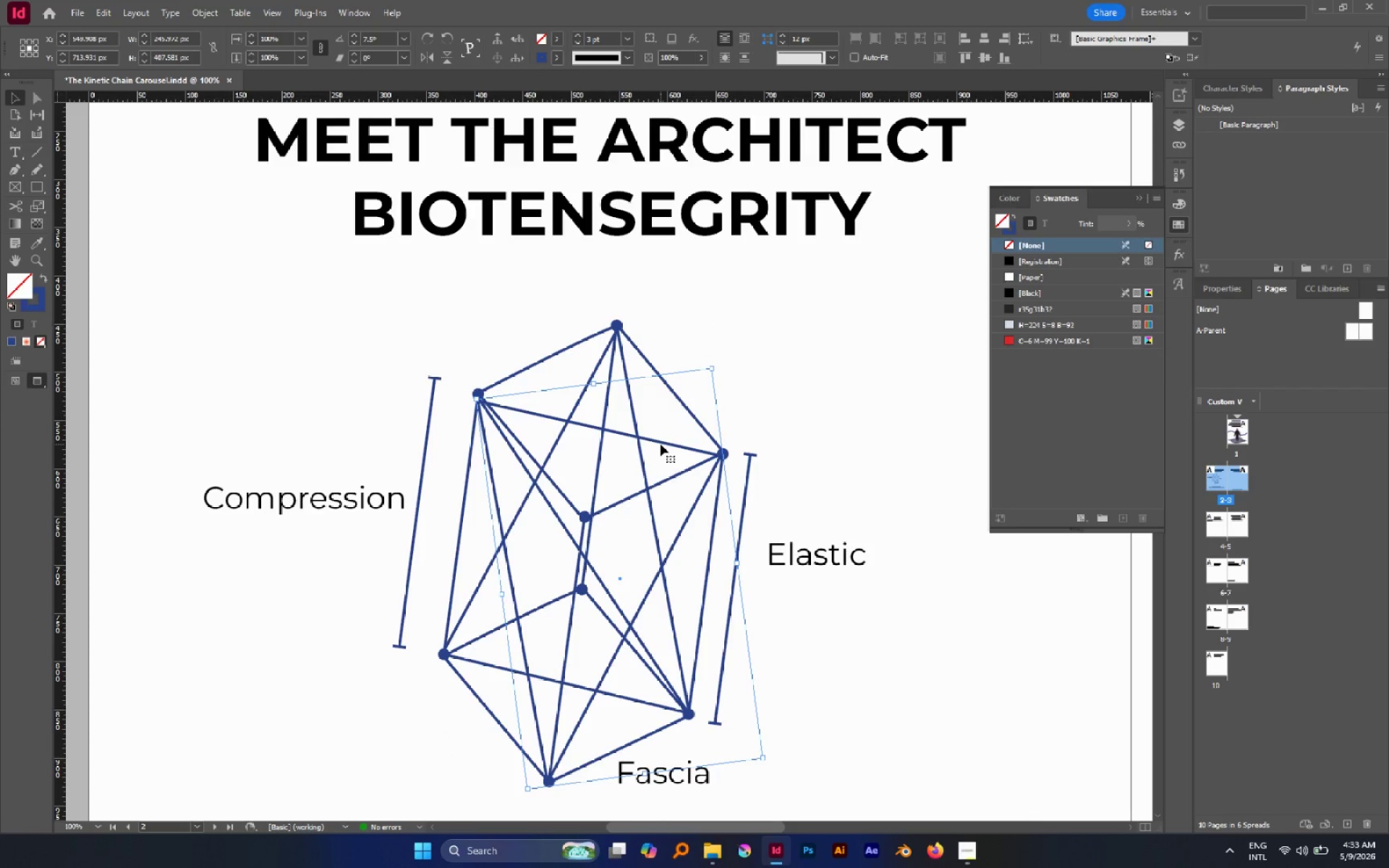 
triple_click([660, 444])
 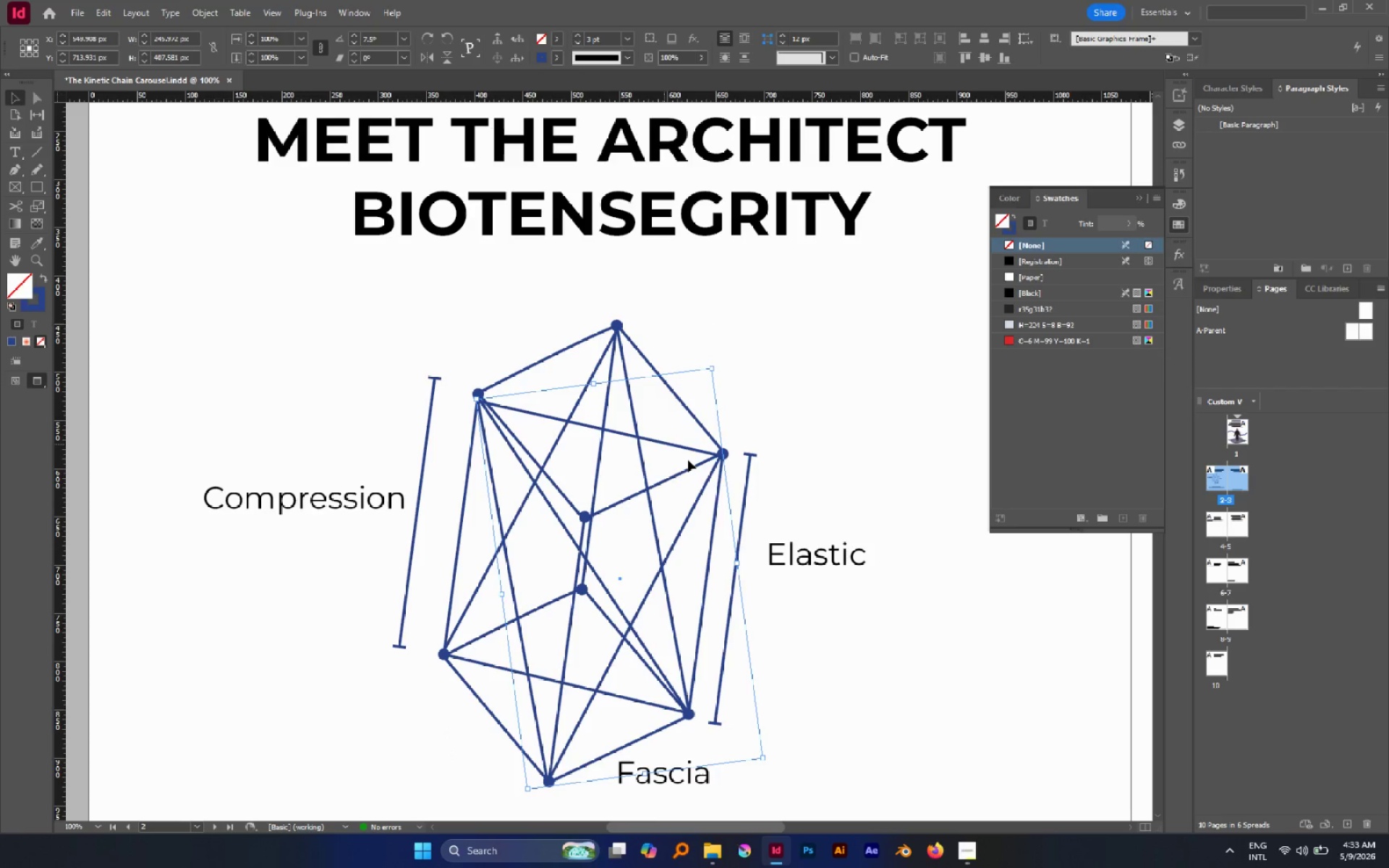 
left_click([819, 459])
 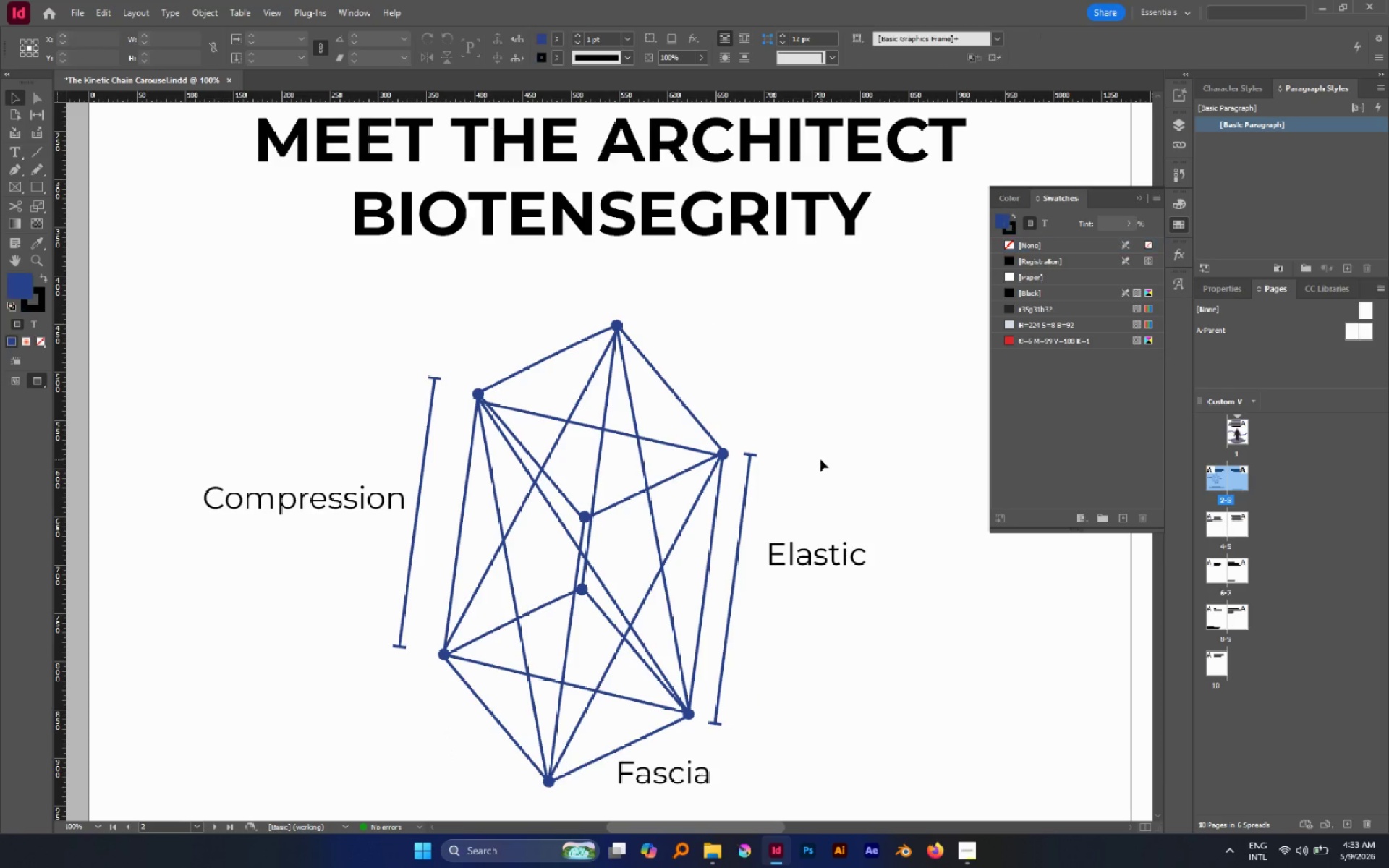 
hold_key(key=AltLeft, duration=0.73)
 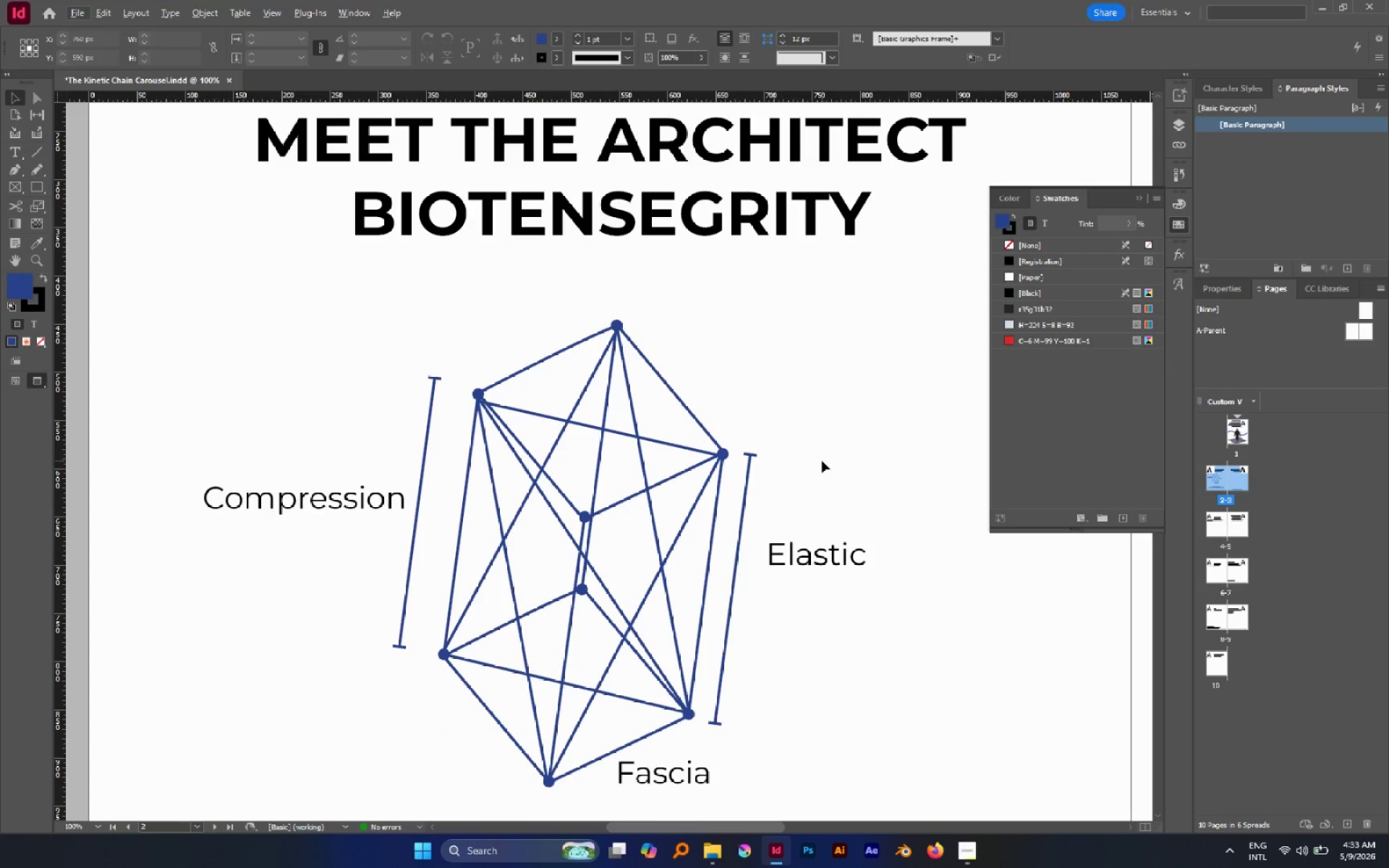 
wait(5.25)
 